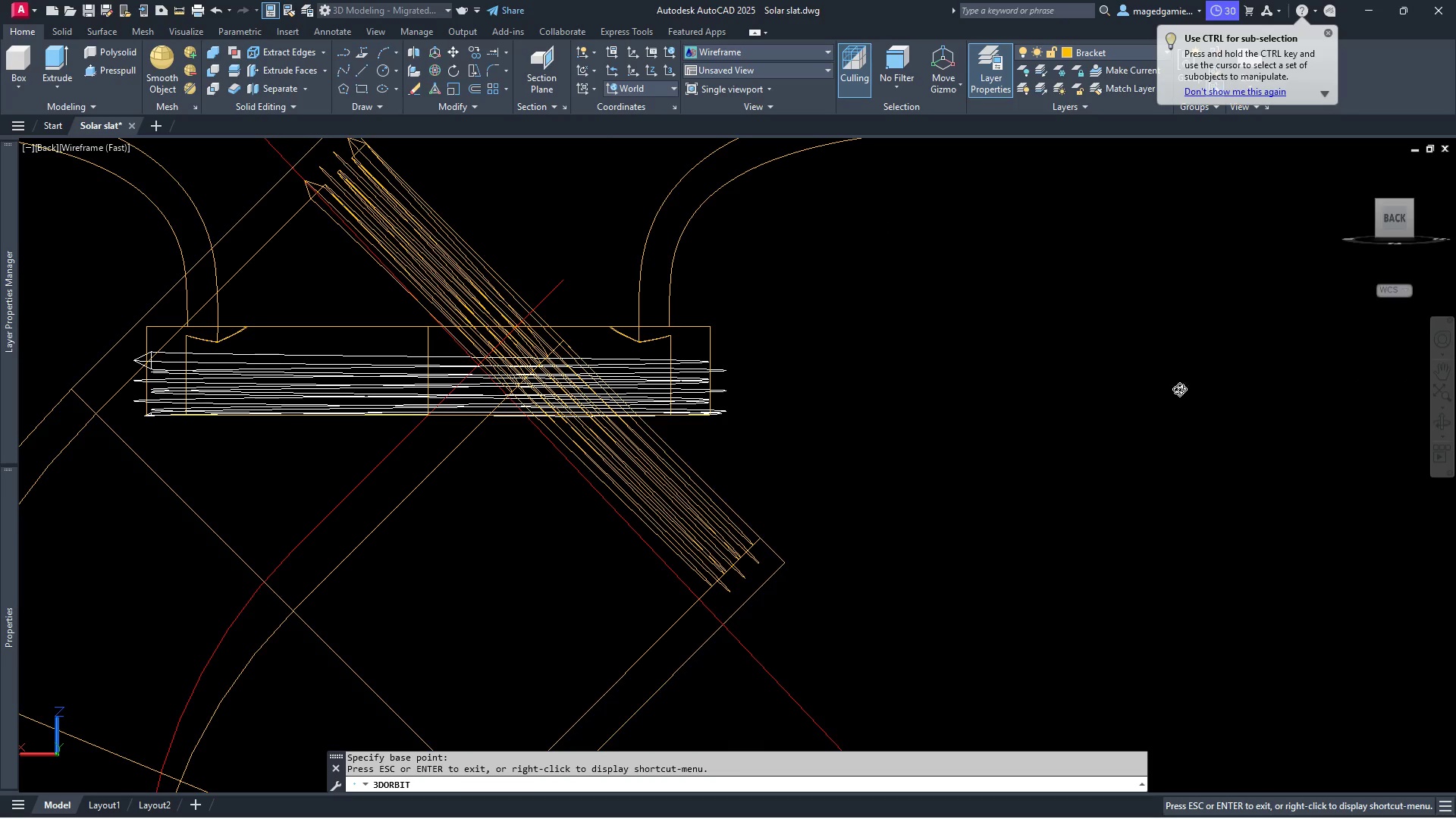 
left_click_drag(start_coordinate=[1159, 382], to_coordinate=[1005, 246])
 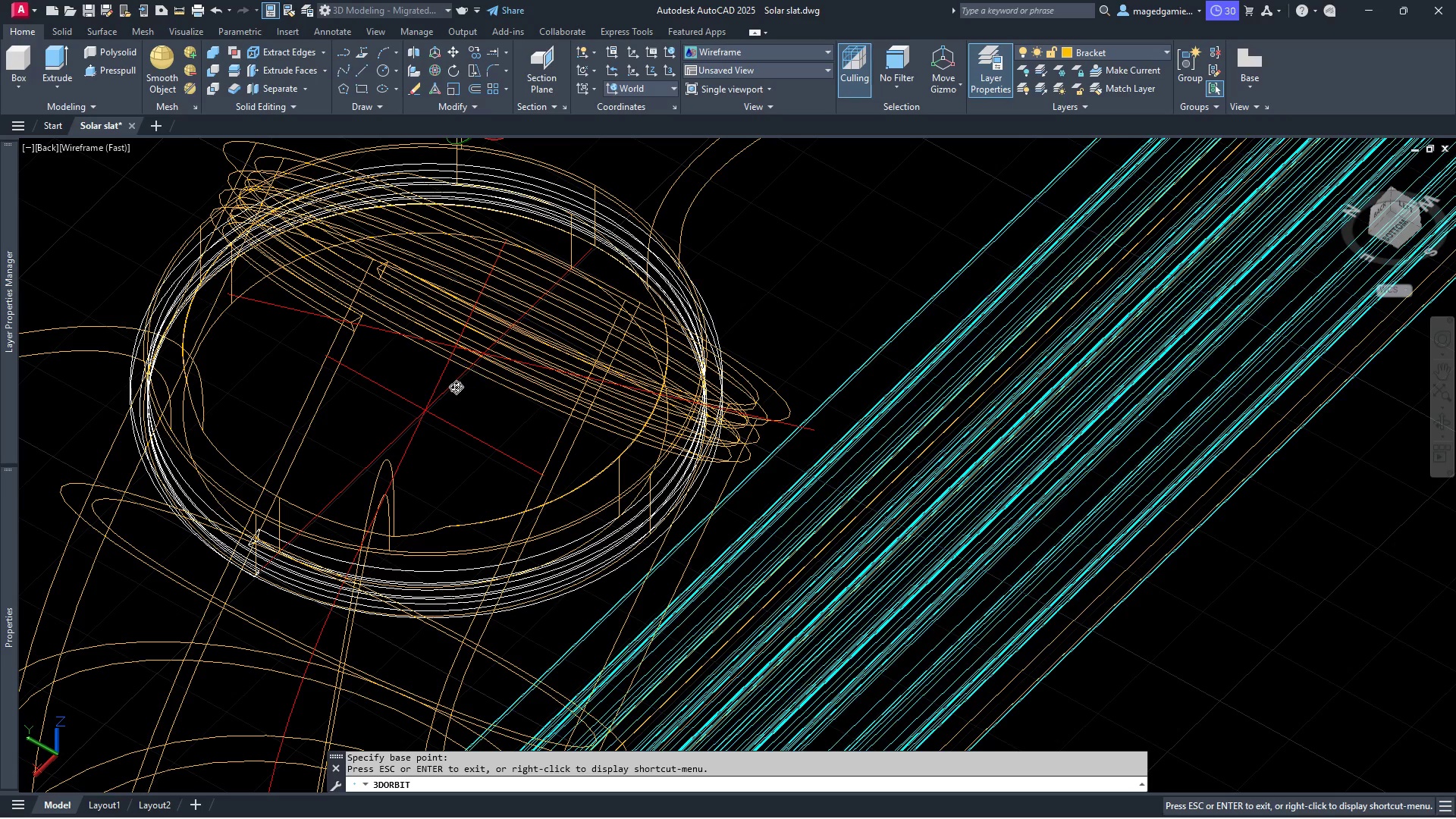 
right_click([447, 394])
 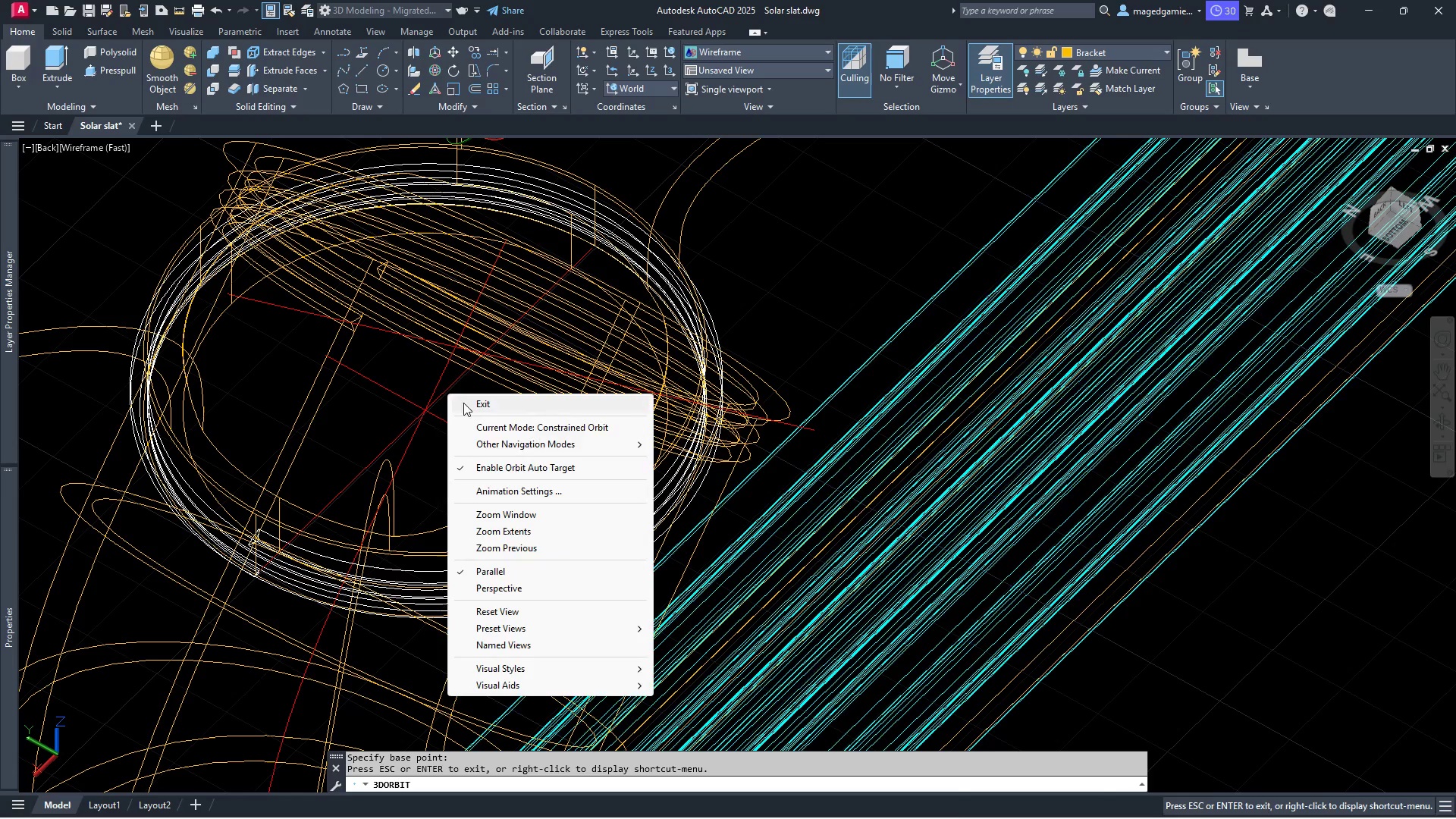 
left_click([470, 406])
 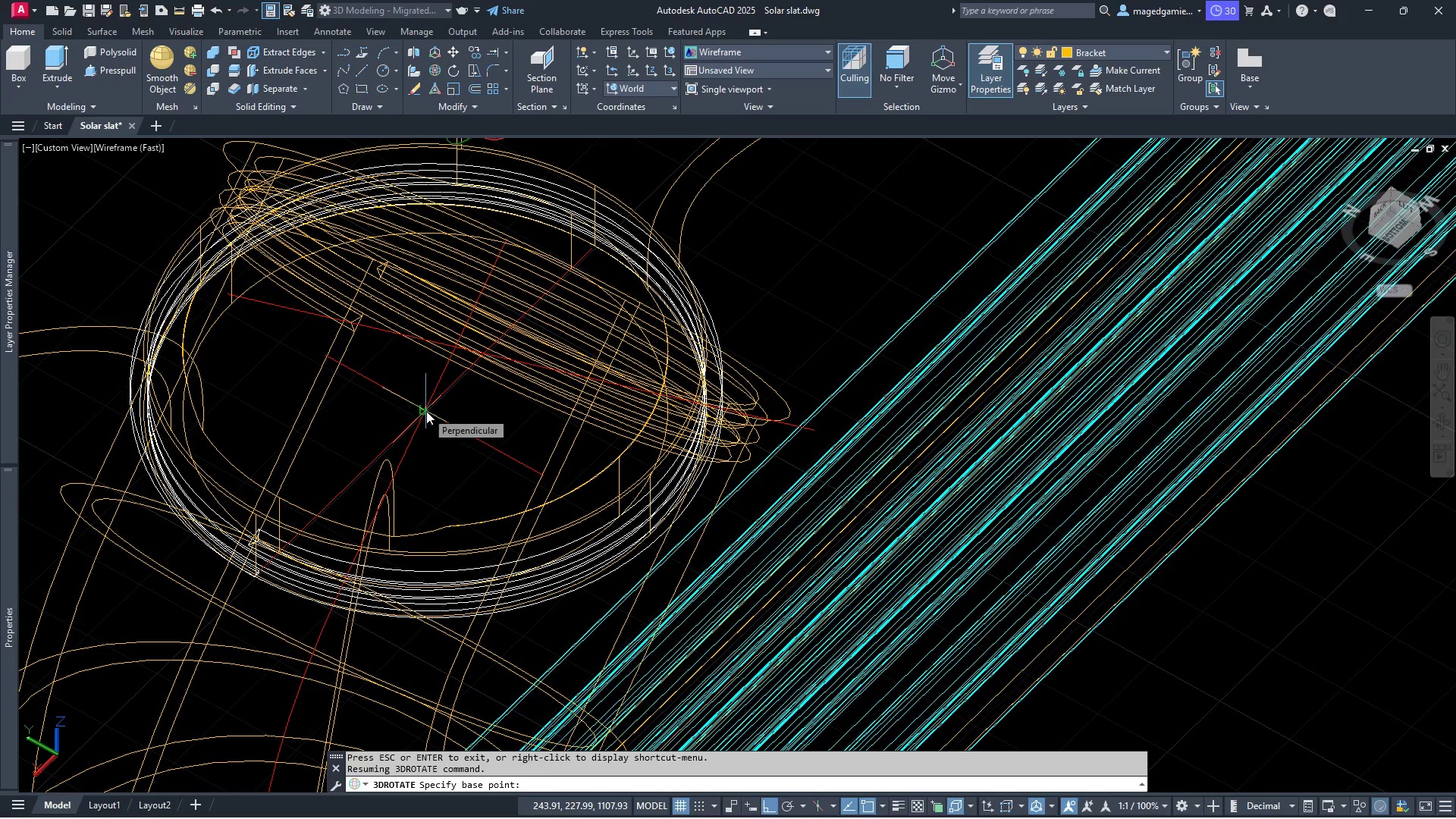 
scroll: coordinate [425, 413], scroll_direction: up, amount: 4.0
 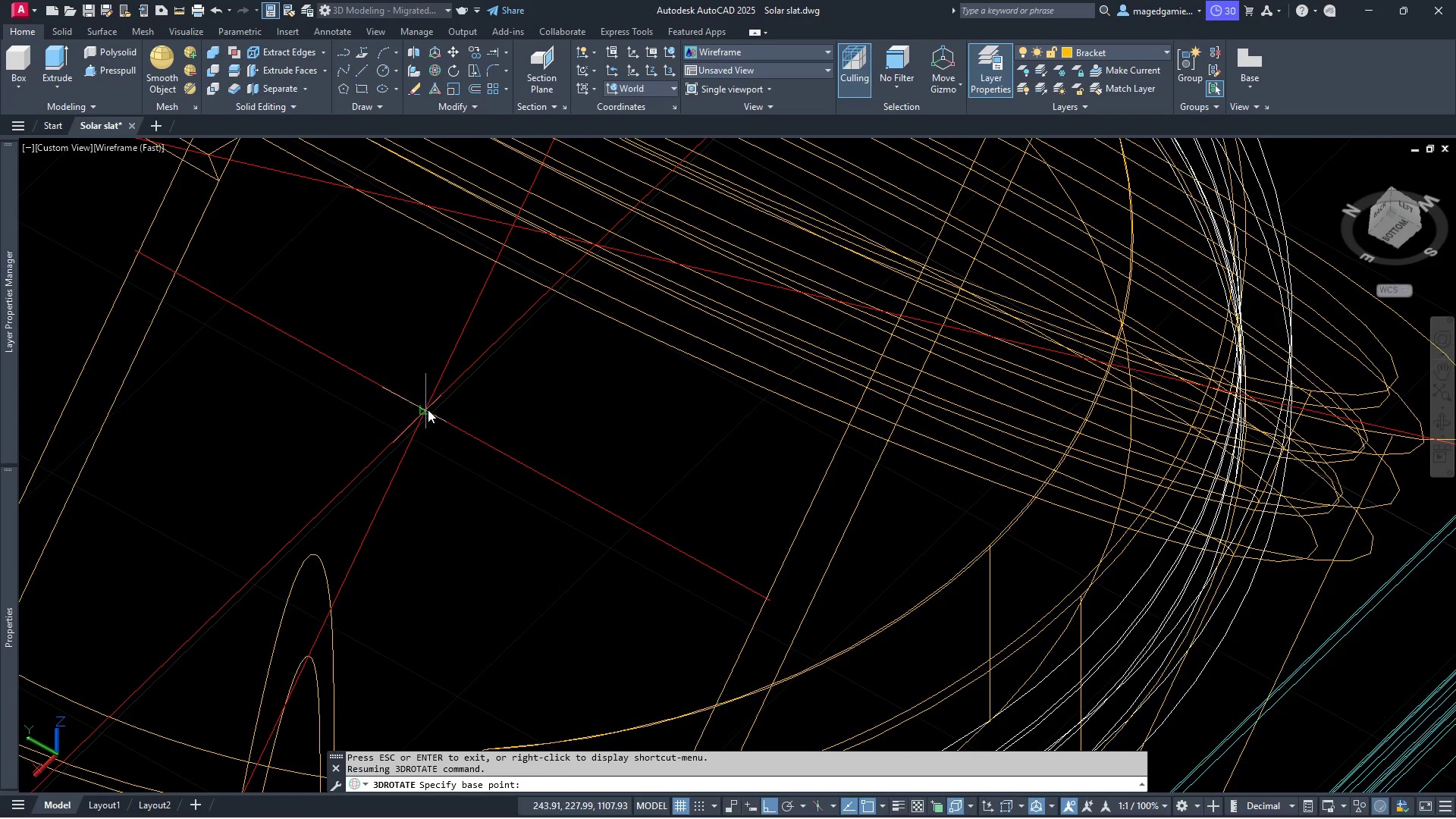 
left_click([428, 410])
 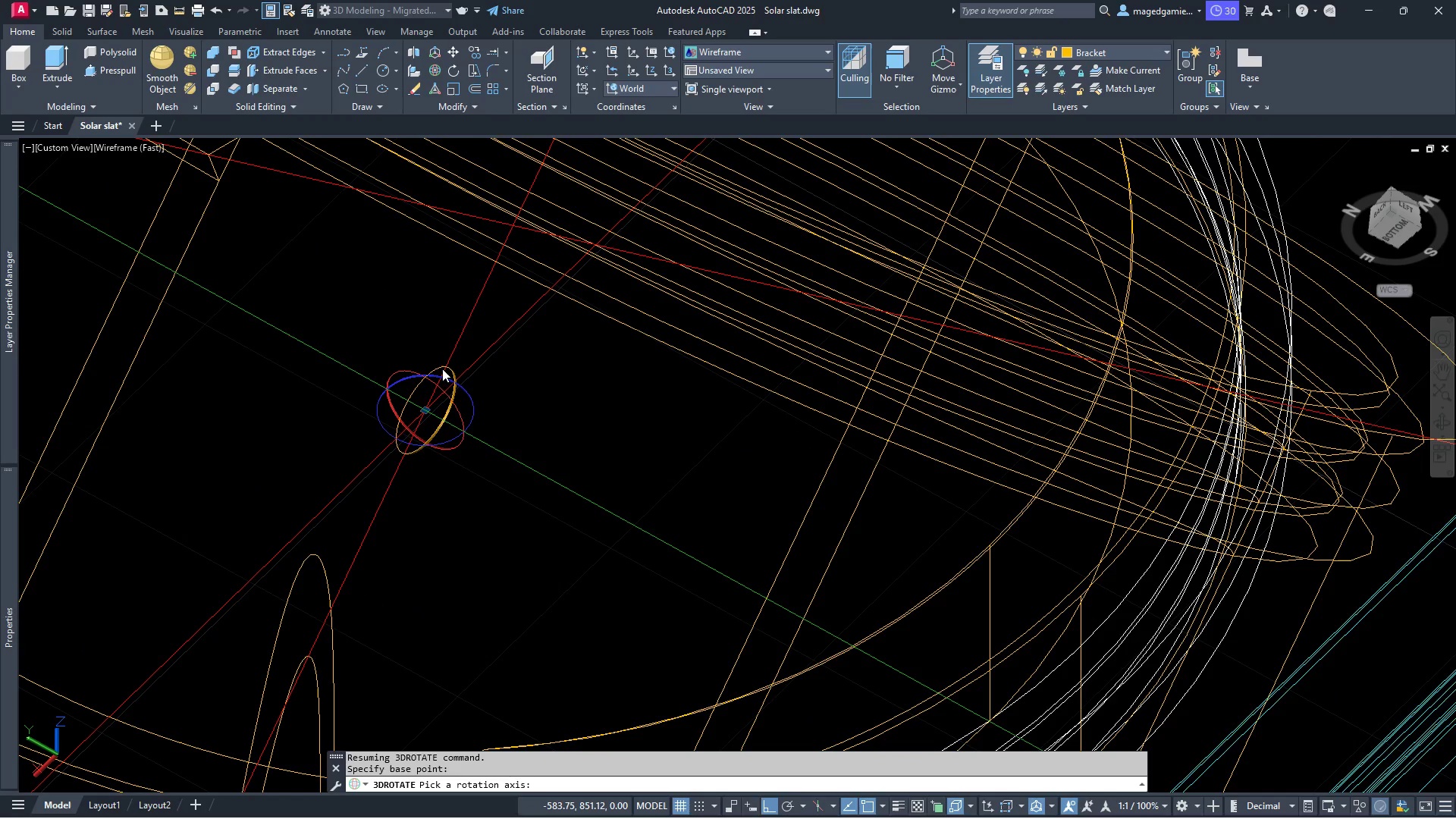 
left_click([438, 366])
 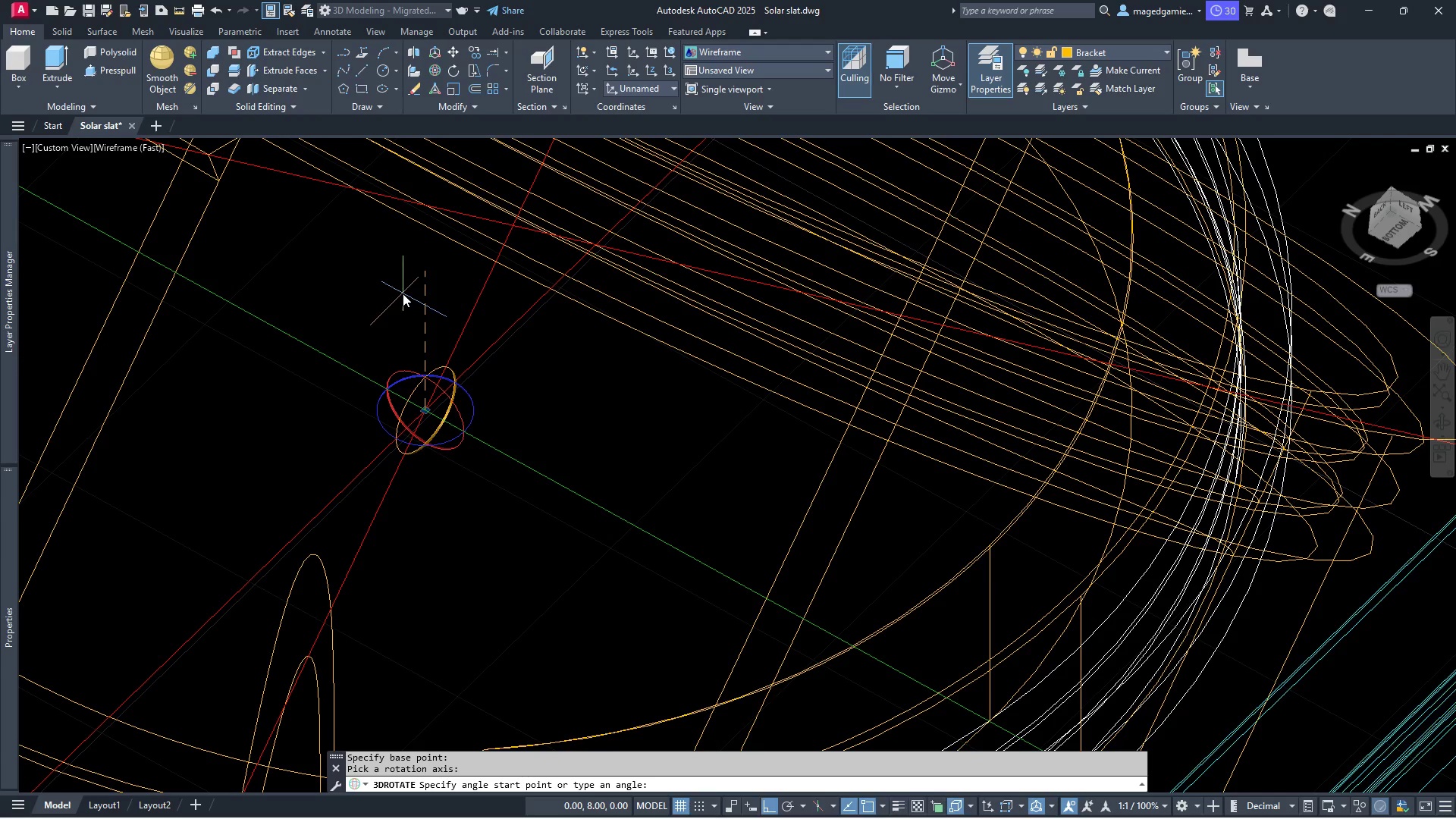 
left_click([403, 293])
 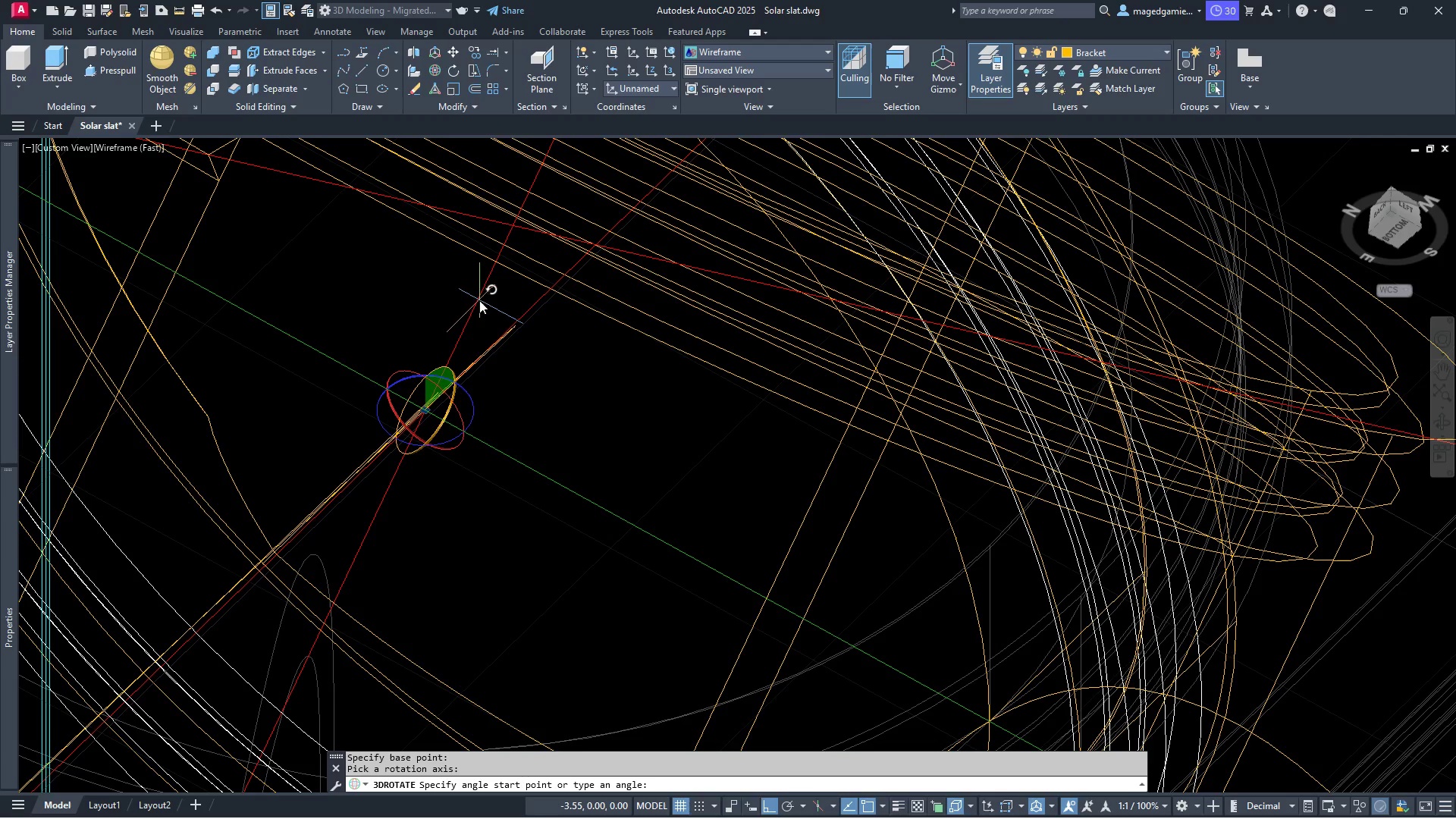 
scroll: coordinate [457, 421], scroll_direction: down, amount: 3.0
 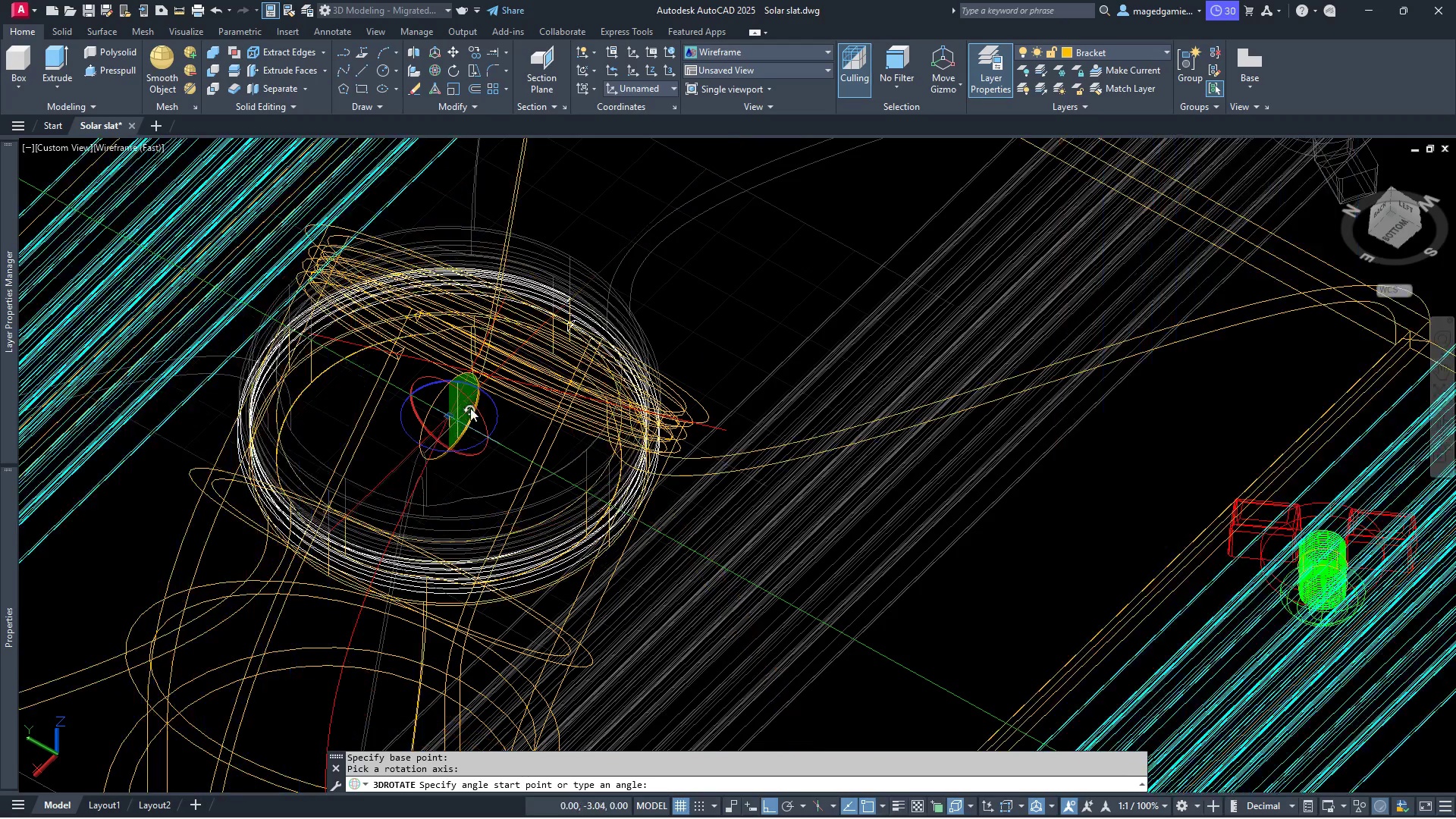 
scroll: coordinate [550, 190], scroll_direction: up, amount: 15.0
 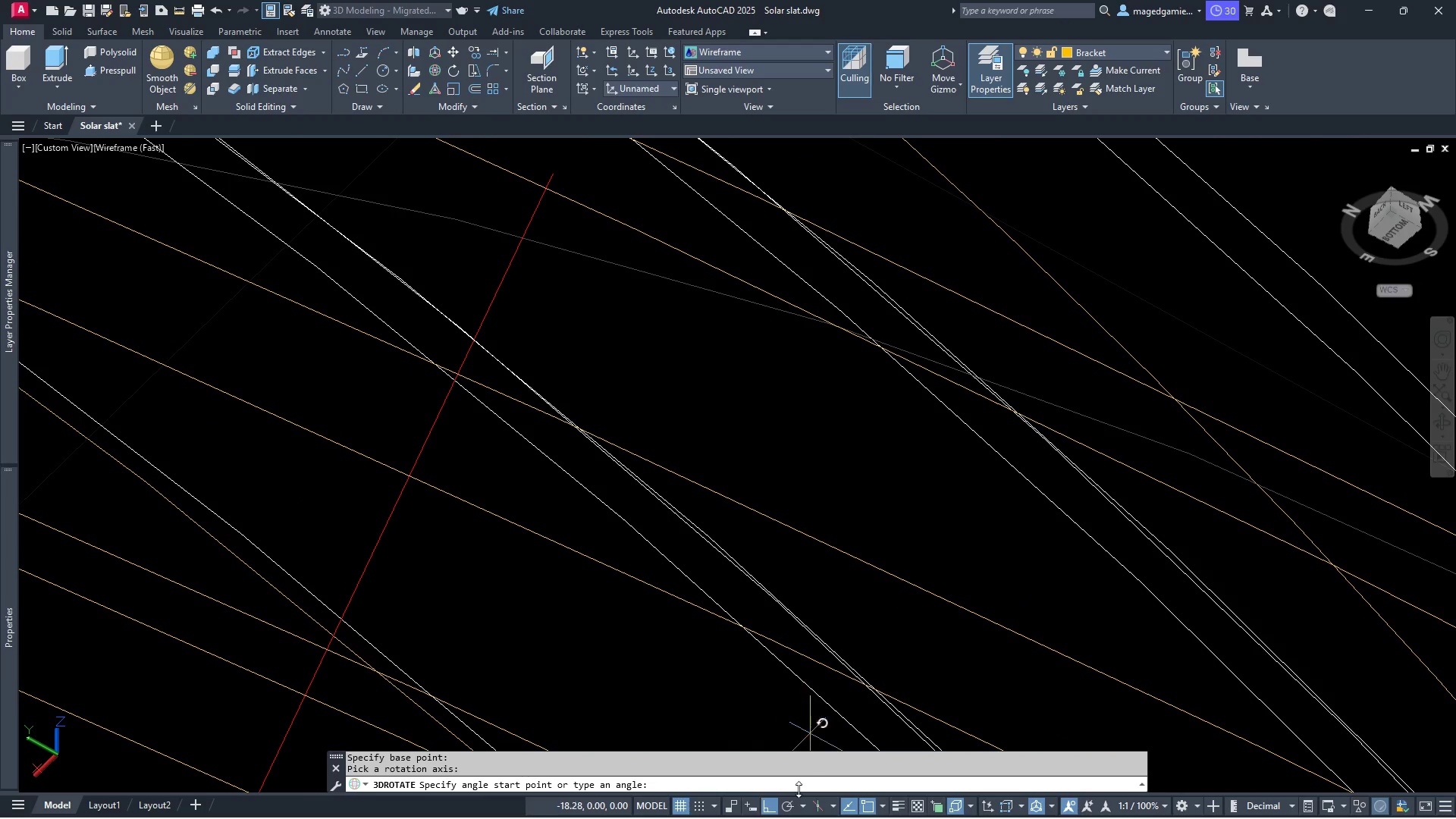 
left_click([770, 803])
 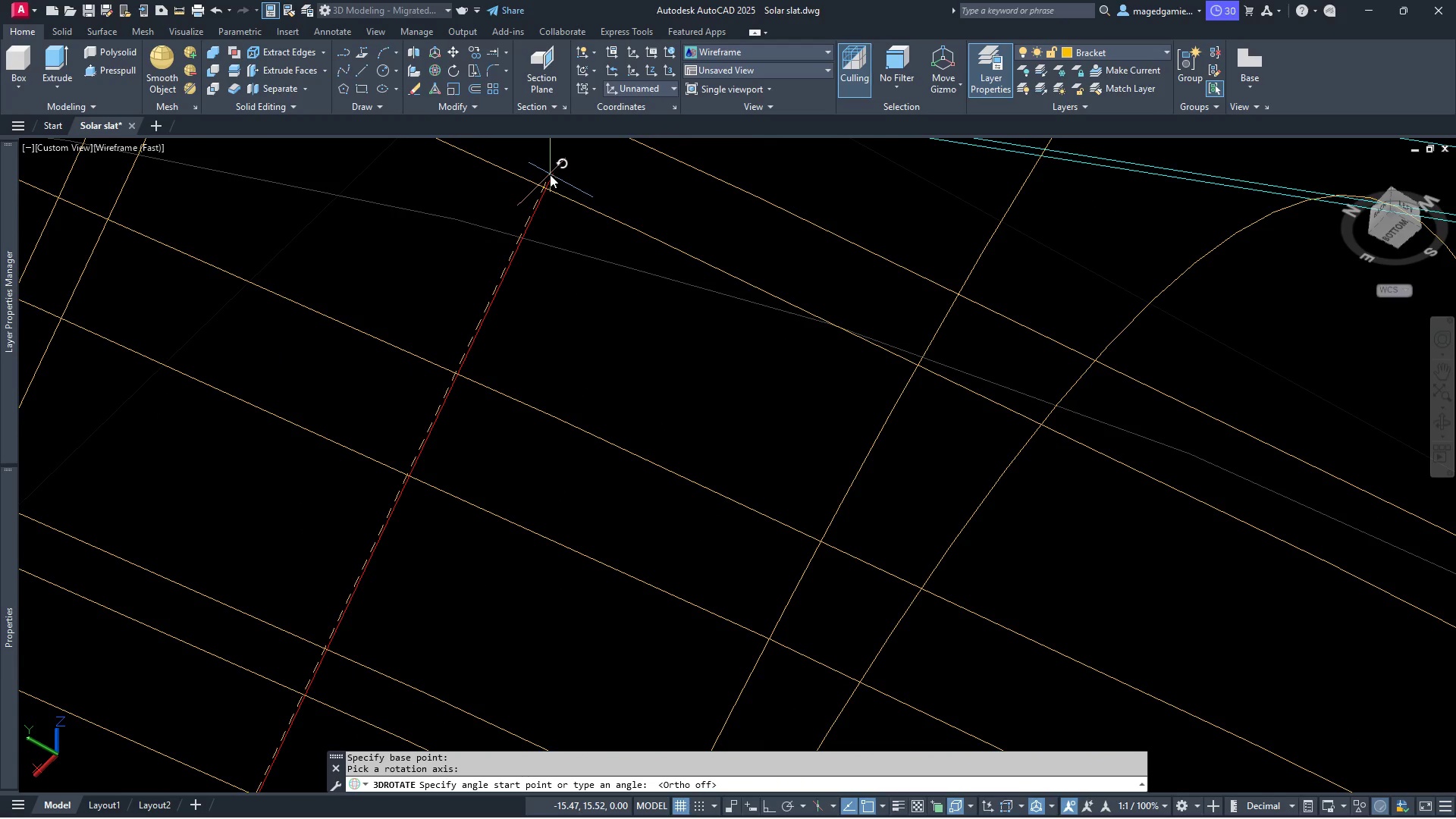 
wait(5.05)
 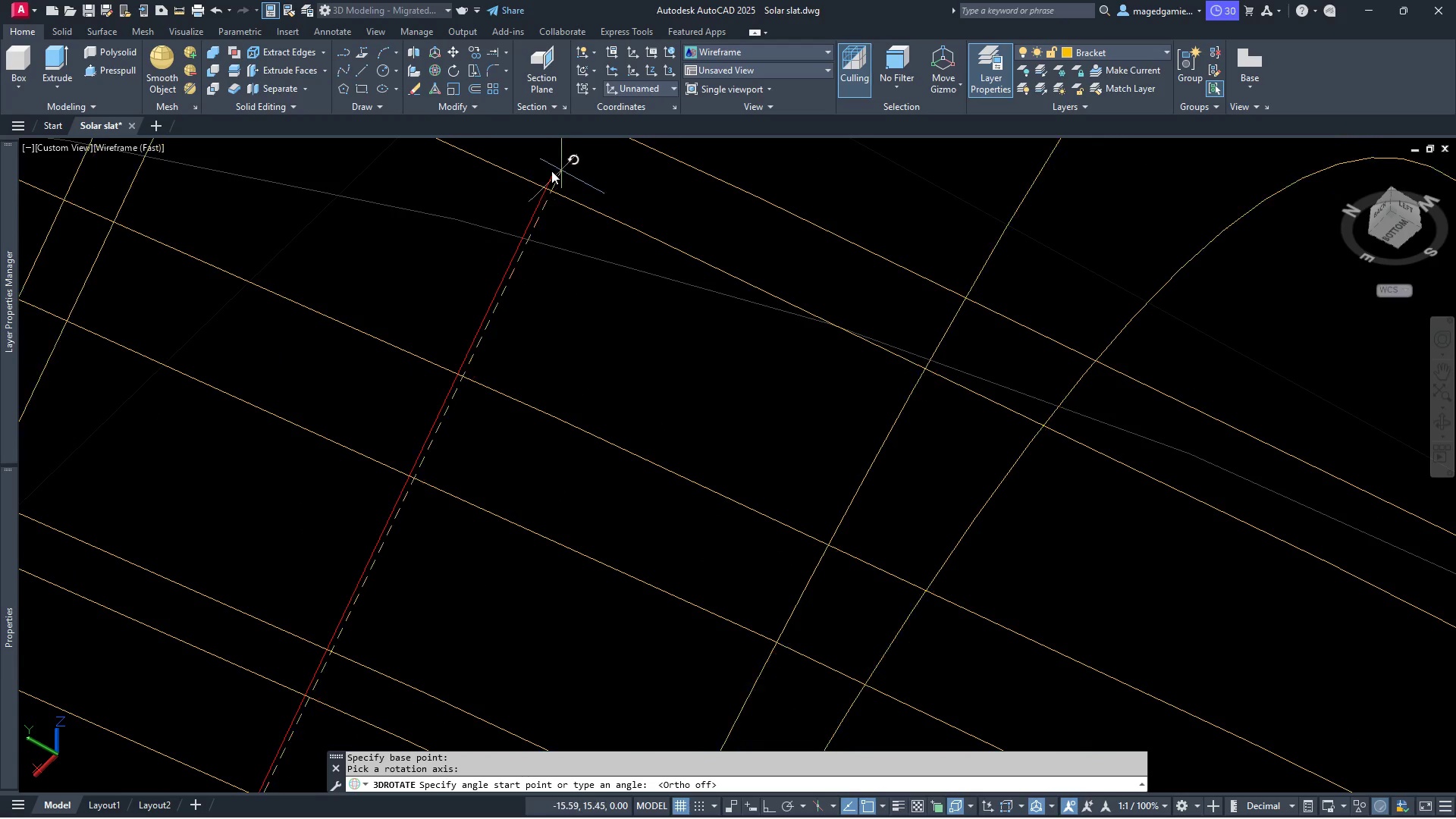 
scroll: coordinate [552, 175], scroll_direction: down, amount: 4.0
 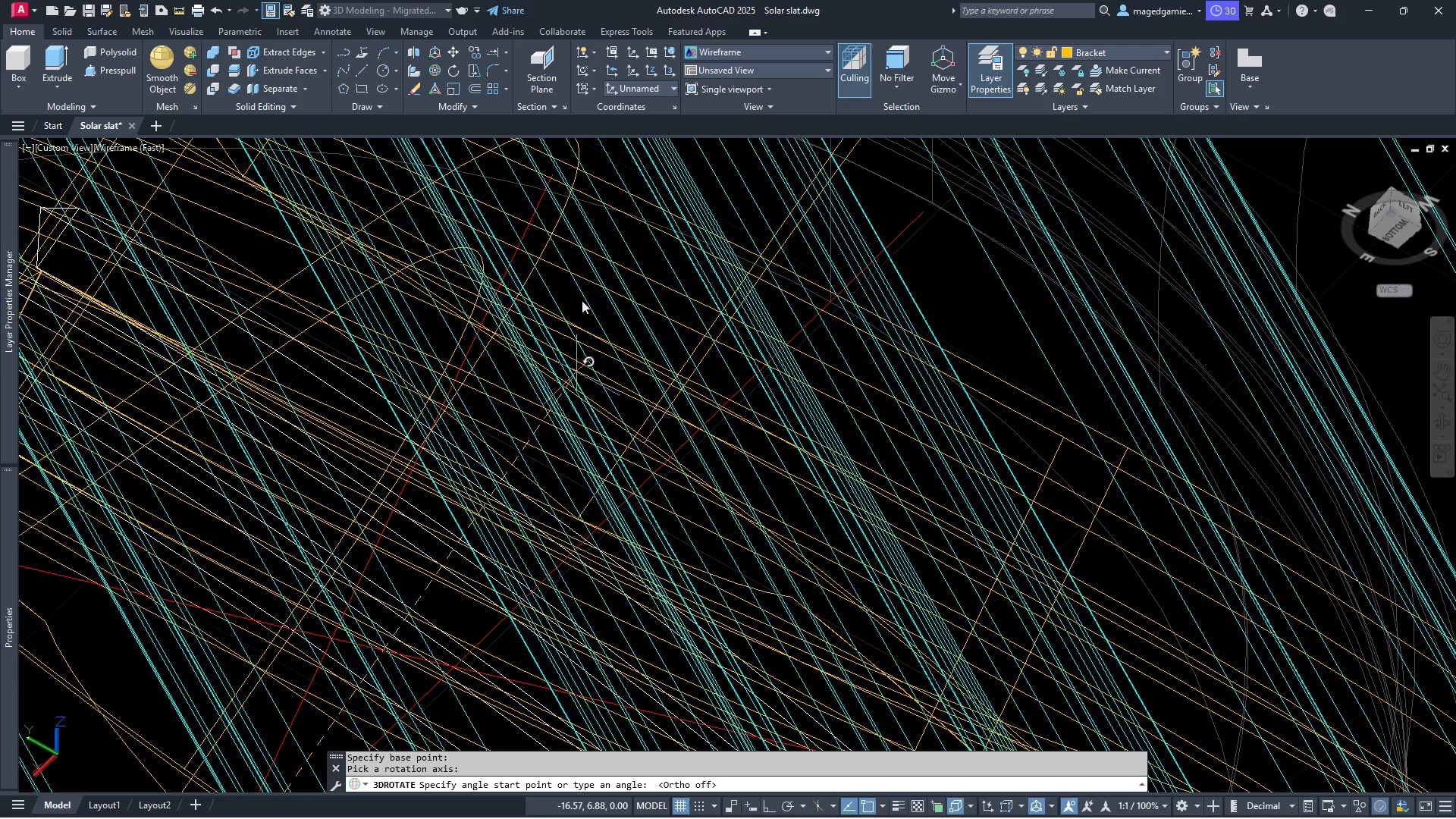 
scroll: coordinate [550, 195], scroll_direction: up, amount: 3.0
 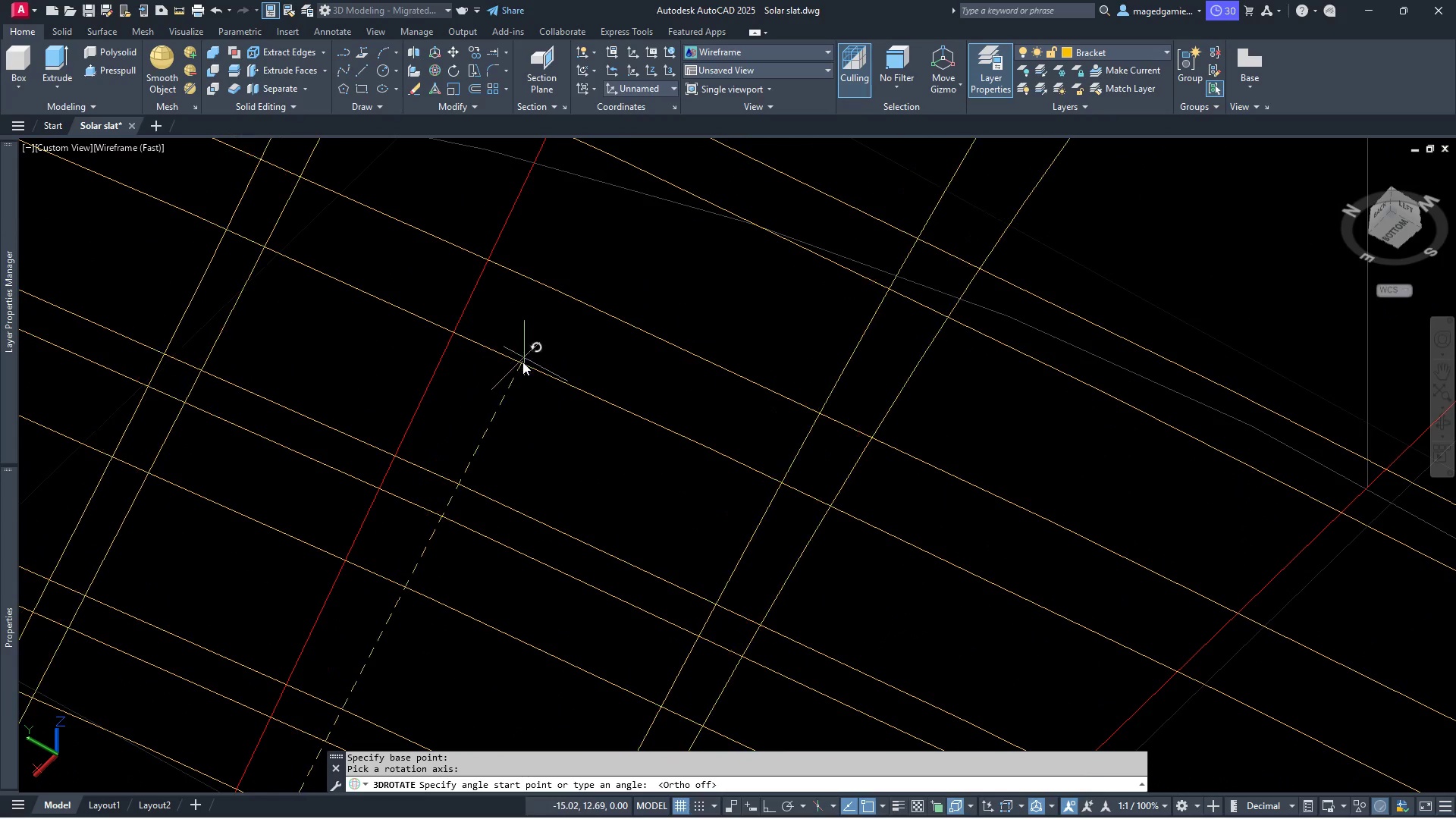 
scroll: coordinate [504, 351], scroll_direction: down, amount: 9.0
 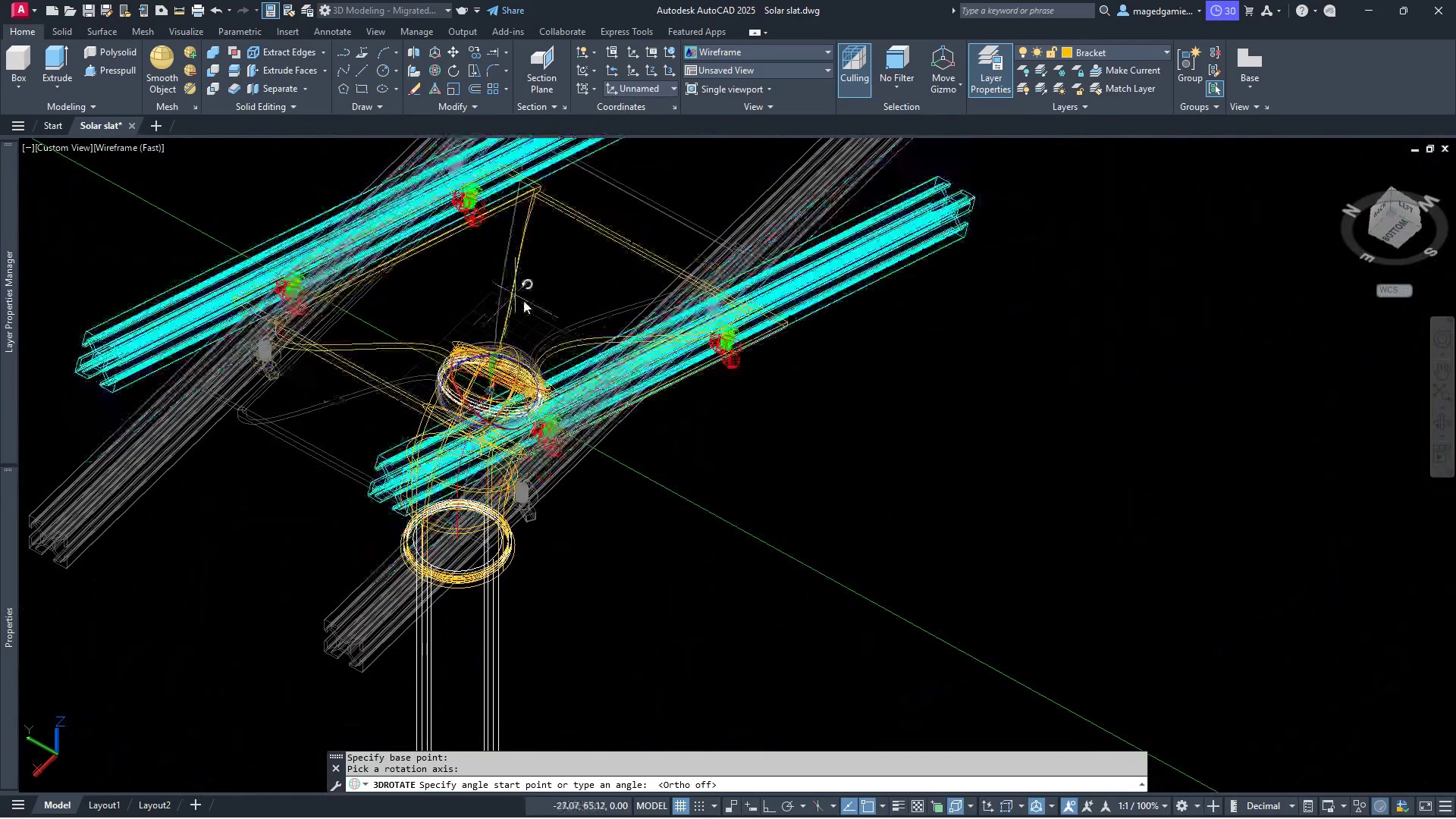 
scroll: coordinate [682, 549], scroll_direction: up, amount: 15.0
 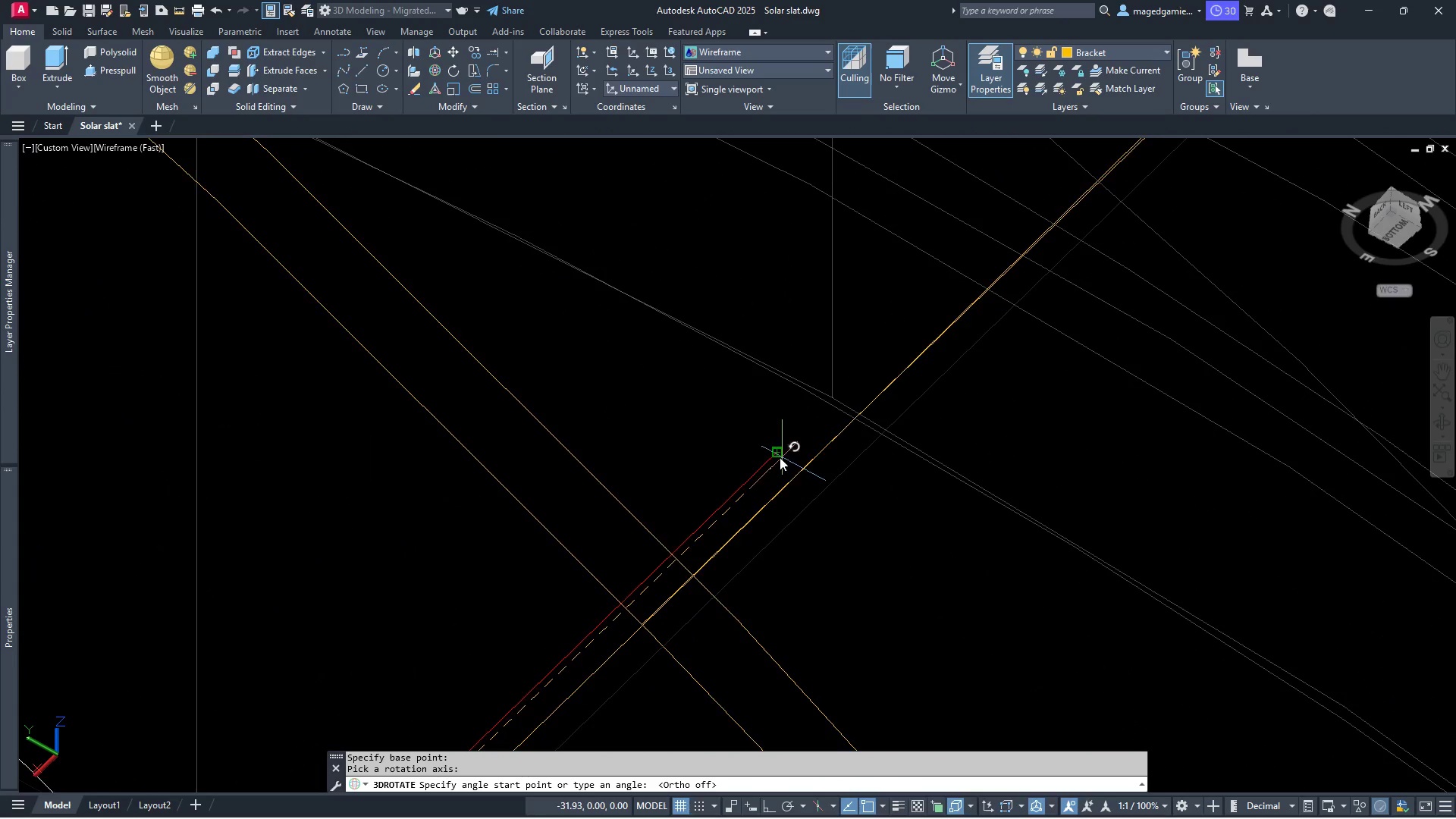 
left_click([780, 457])
 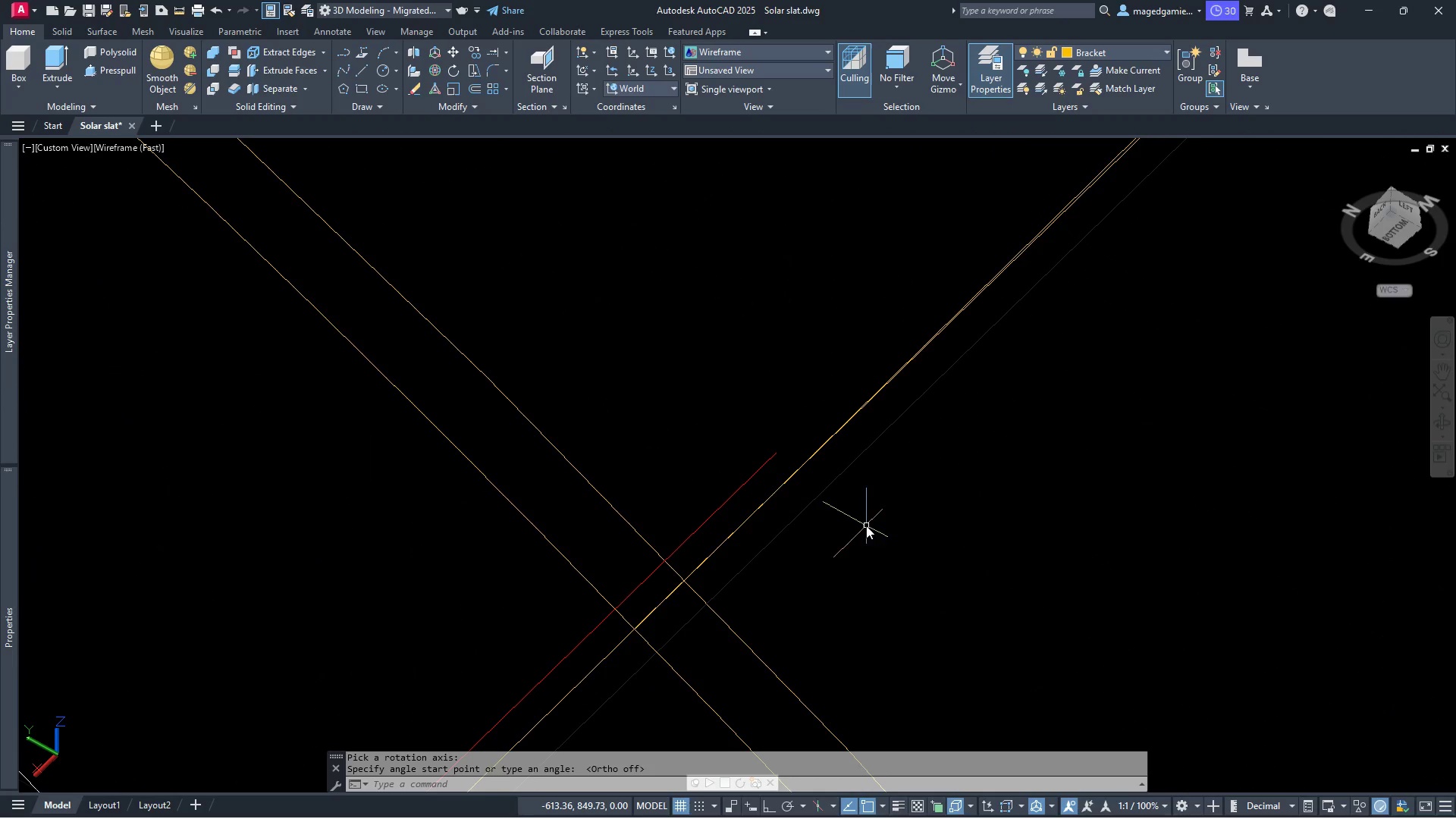 
scroll: coordinate [507, 476], scroll_direction: down, amount: 12.0
 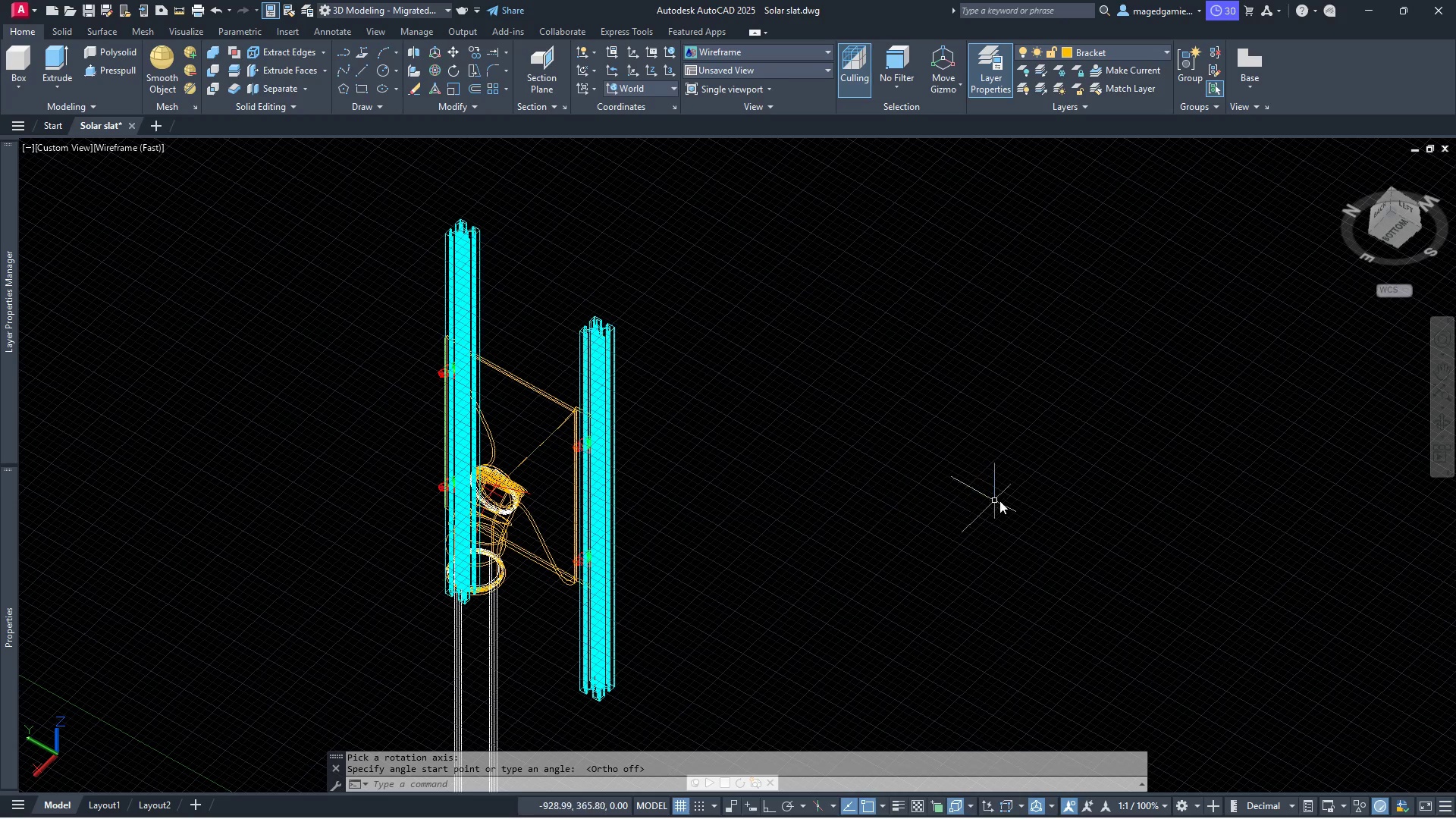 
key(Escape)
 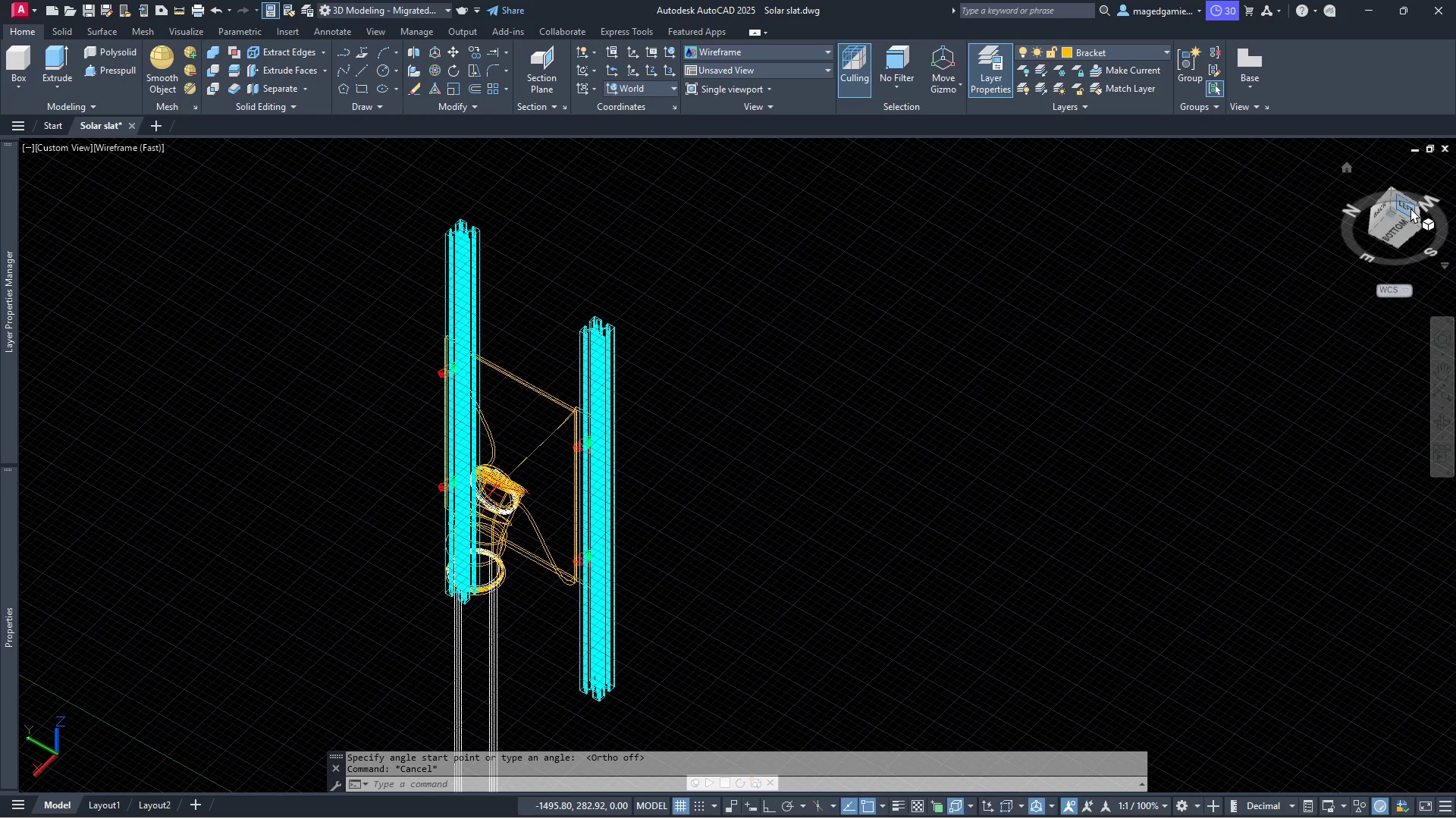 
left_click([1410, 212])
 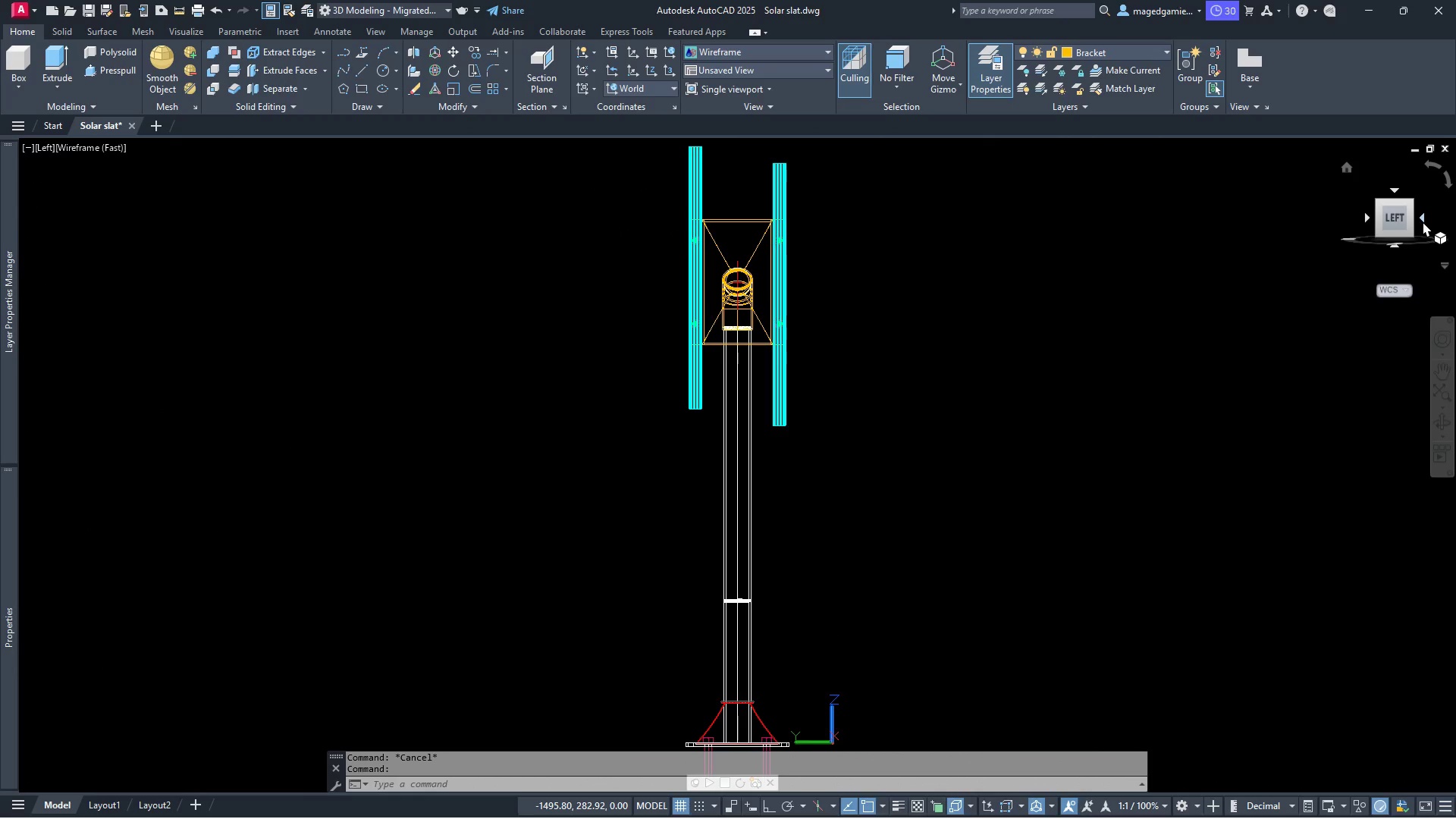 
left_click([1424, 217])
 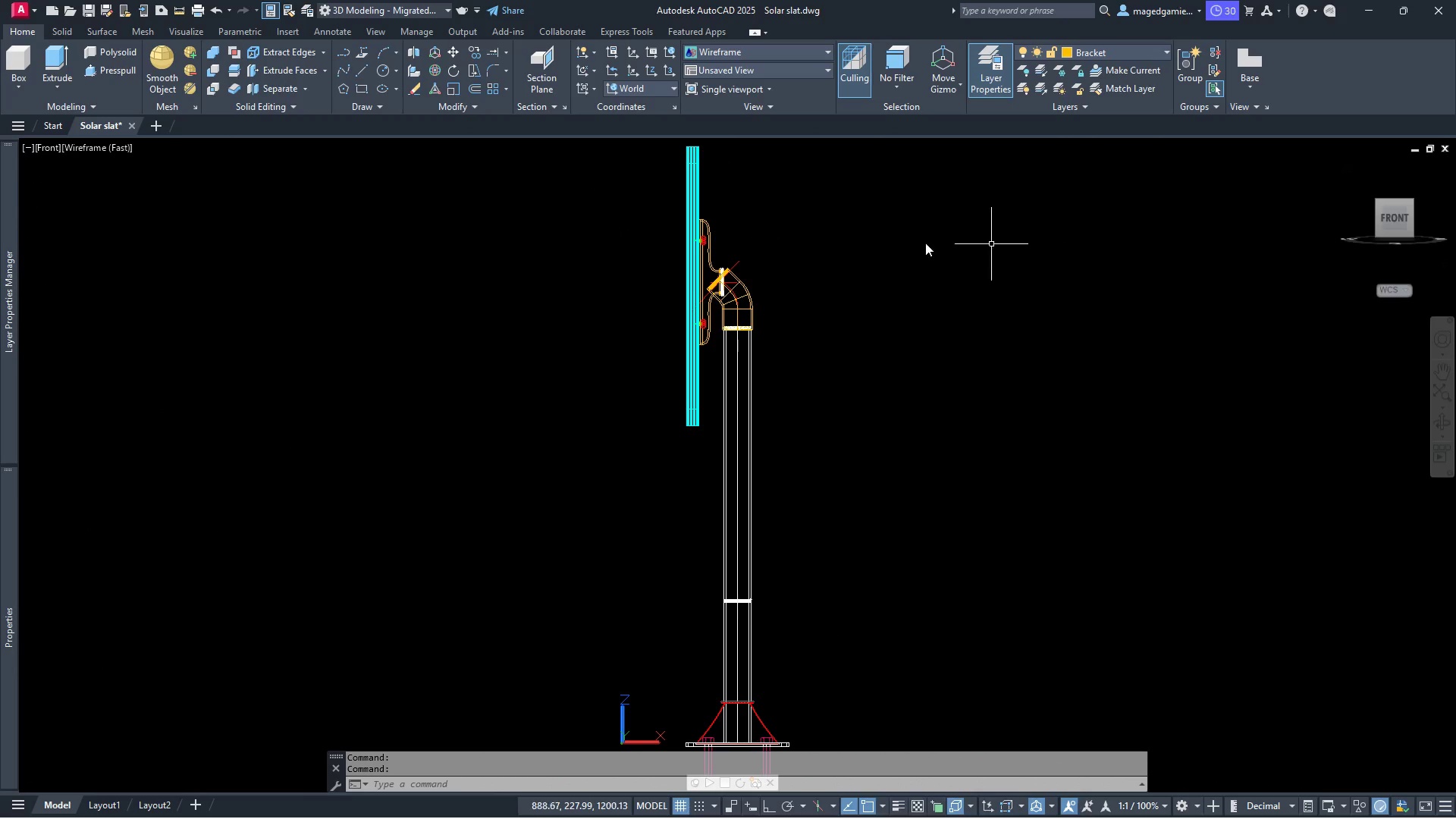 
scroll: coordinate [718, 273], scroll_direction: up, amount: 6.0
 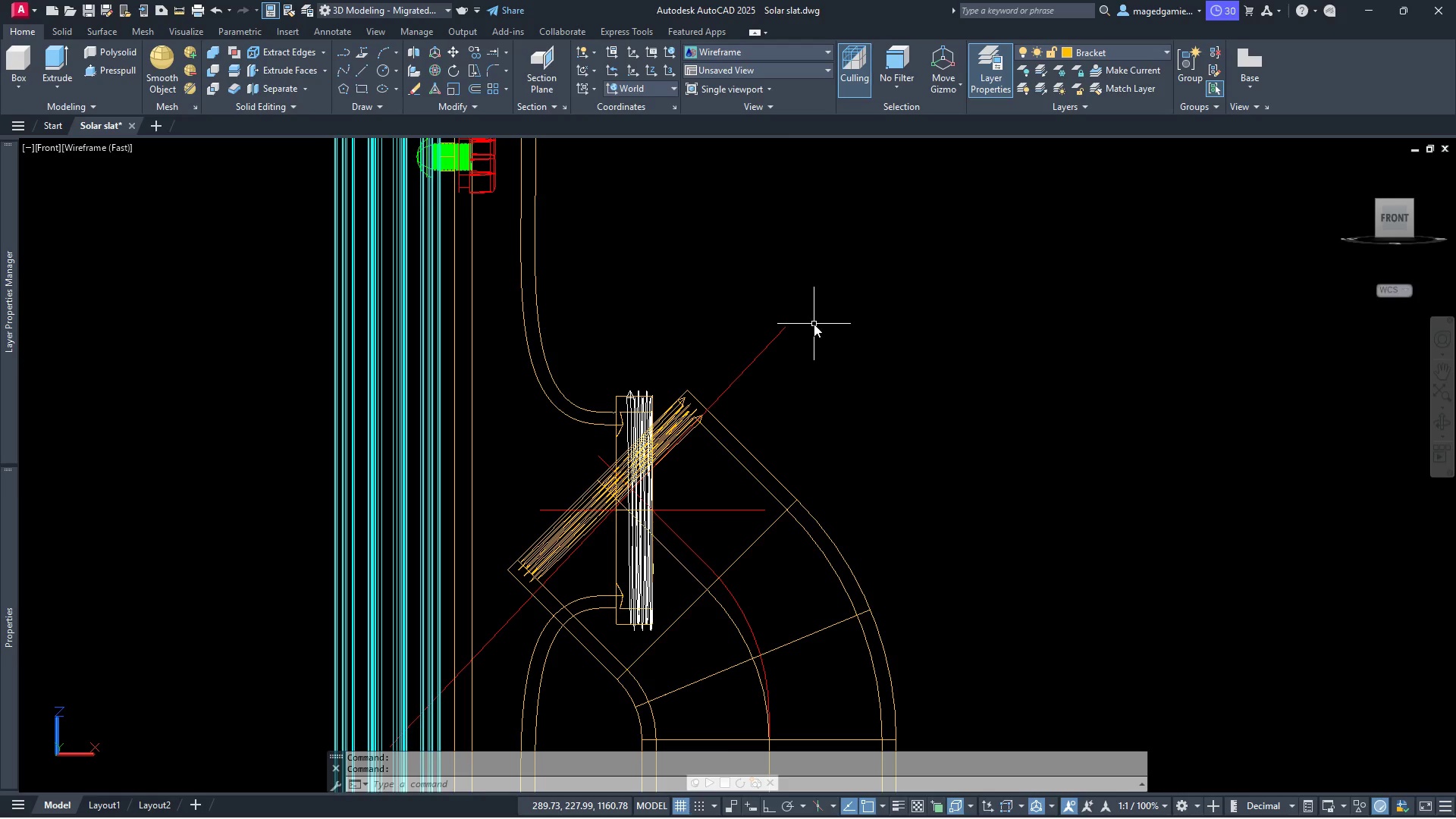 
wait(6.98)
 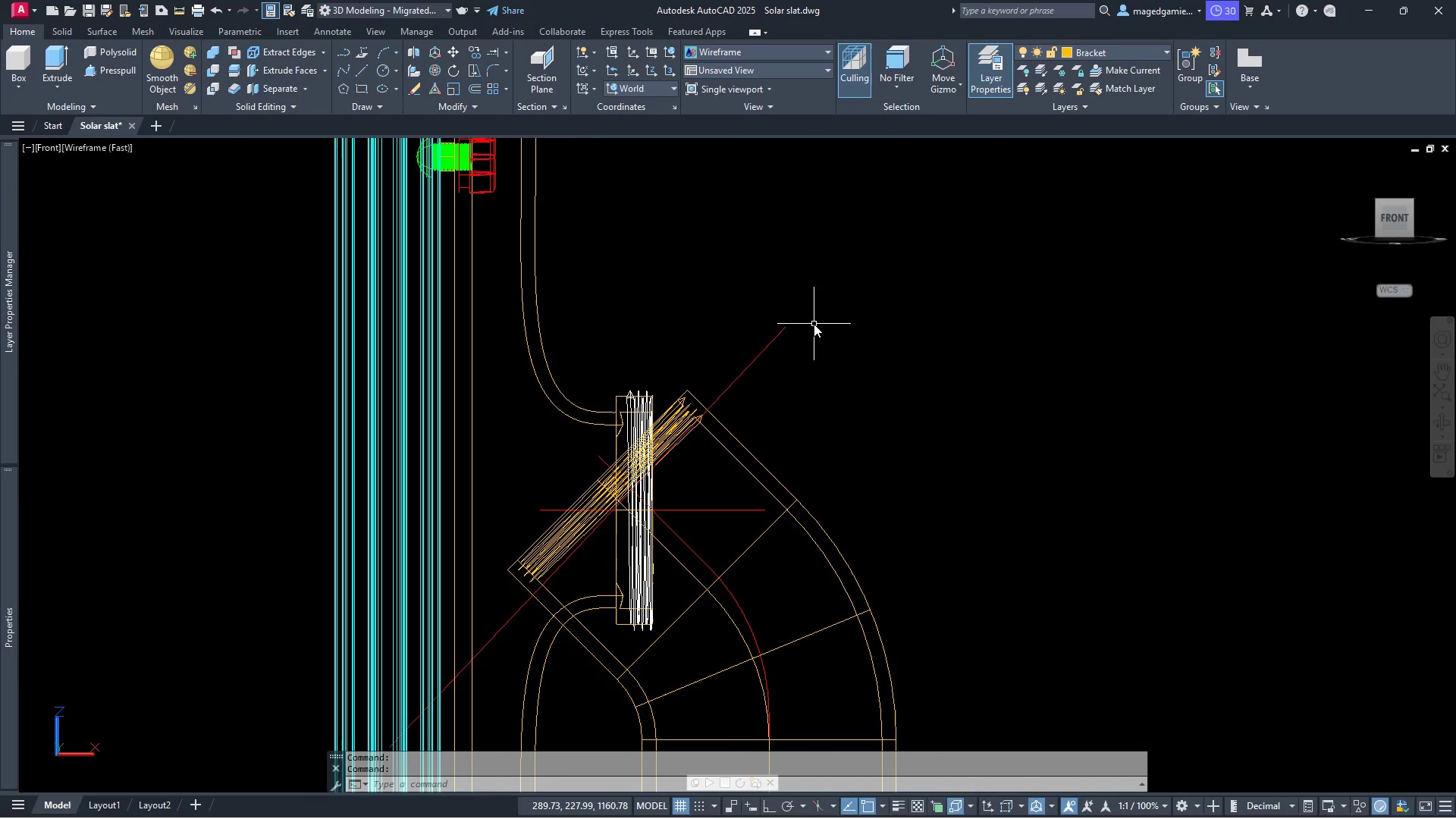 
scroll: coordinate [626, 515], scroll_direction: up, amount: 3.0
 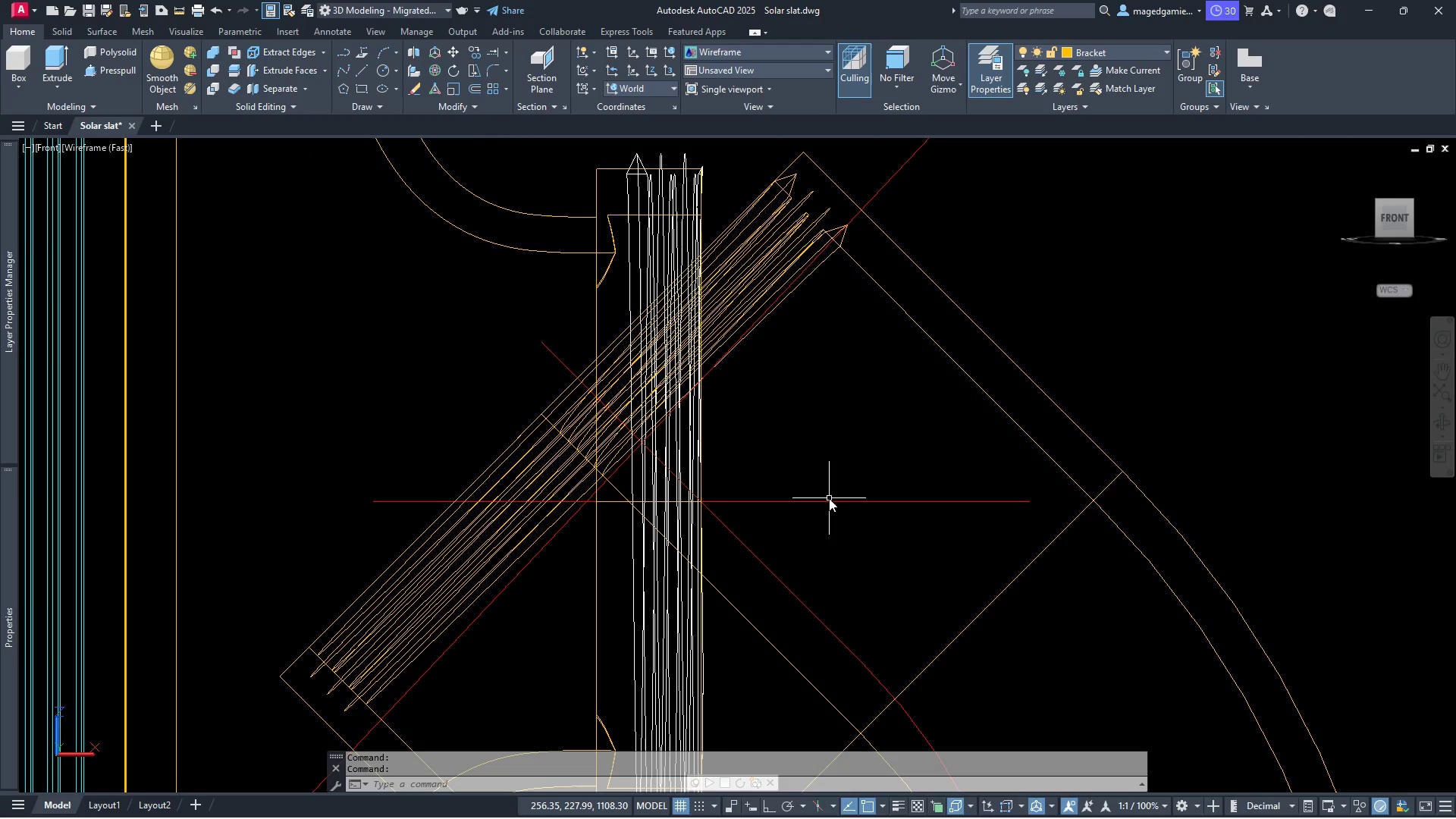 
wait(5.88)
 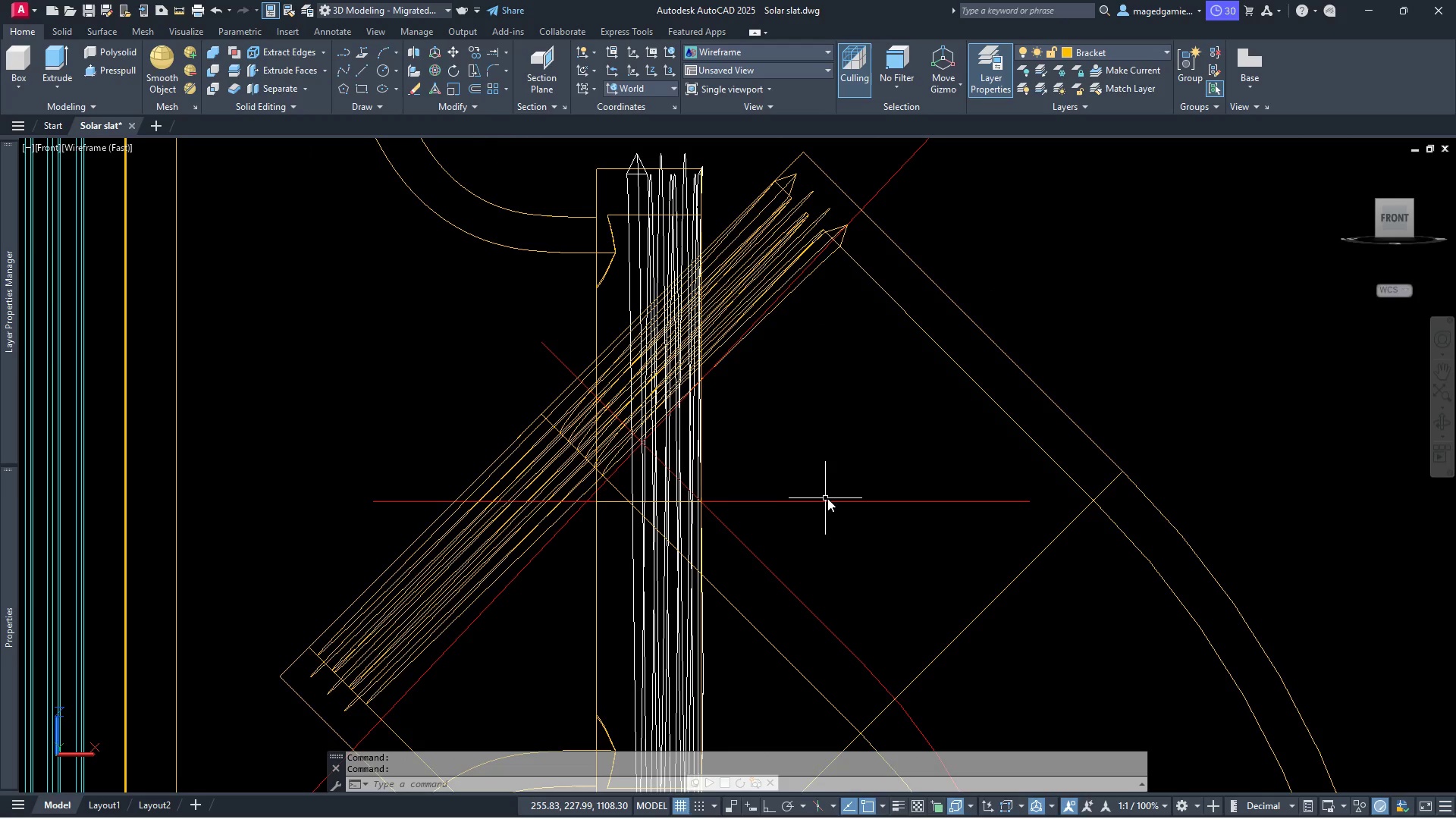 
scroll: coordinate [829, 498], scroll_direction: down, amount: 2.0
 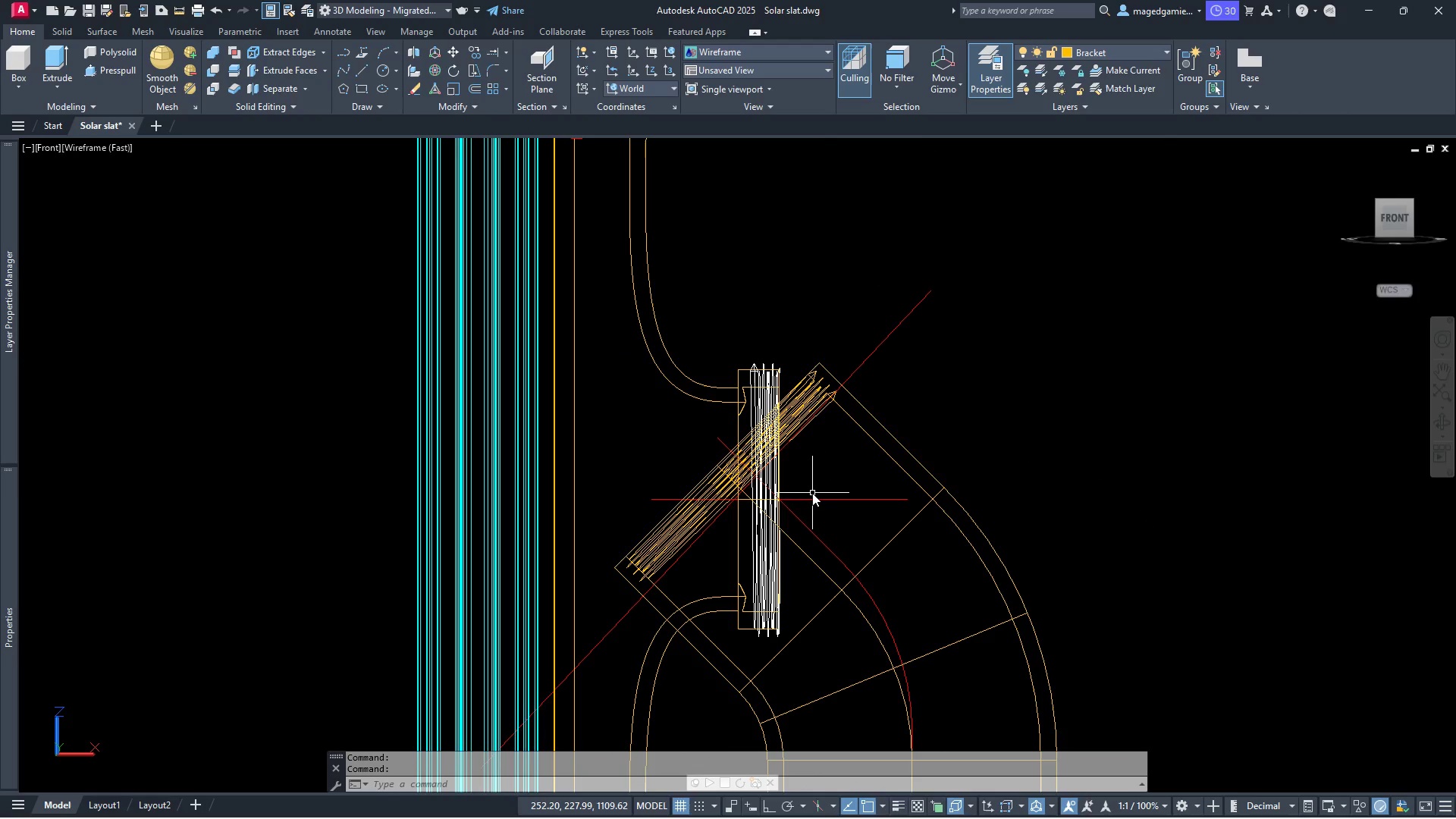 
scroll: coordinate [741, 498], scroll_direction: up, amount: 7.0
 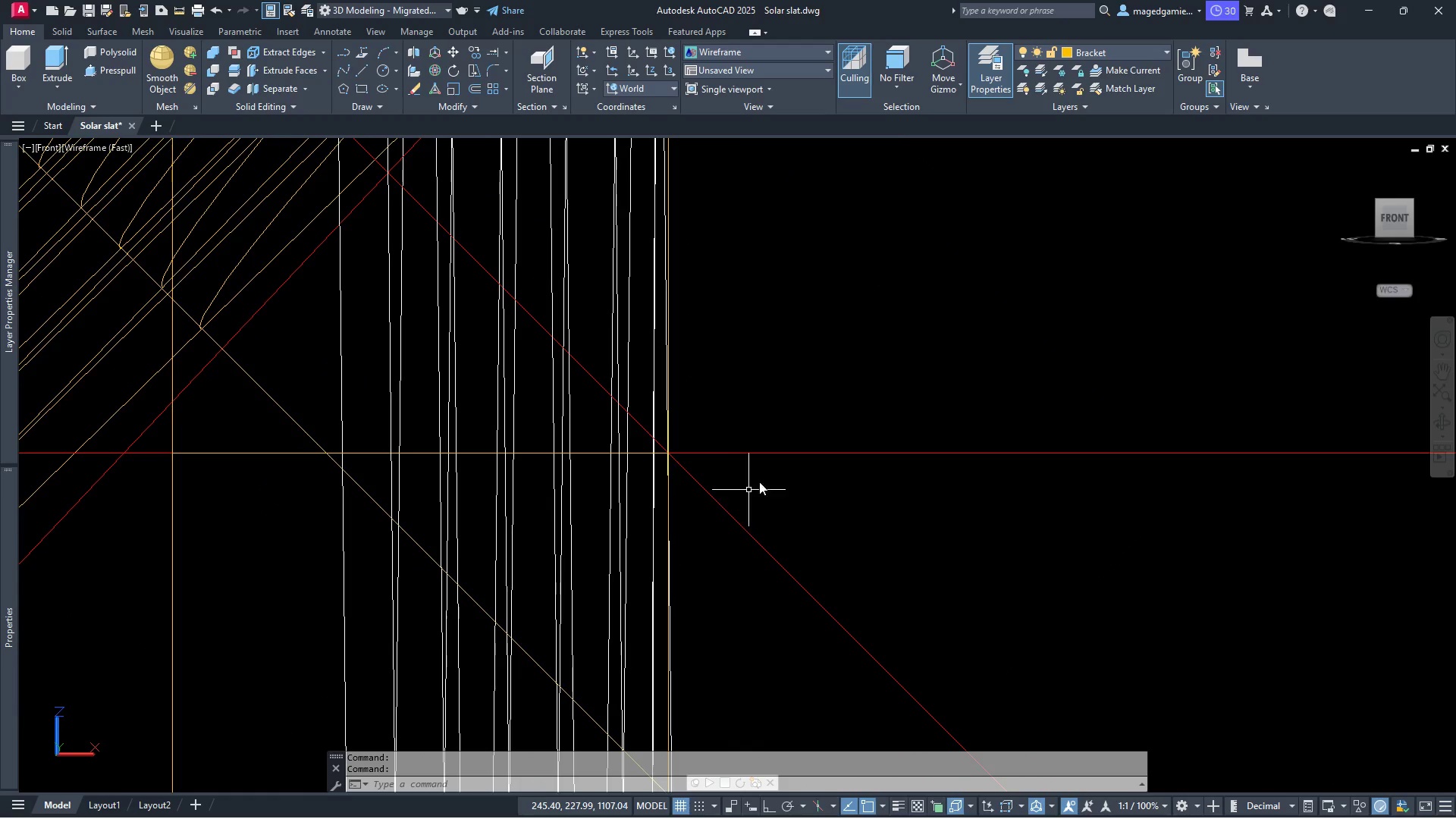 
scroll: coordinate [770, 463], scroll_direction: down, amount: 7.0
 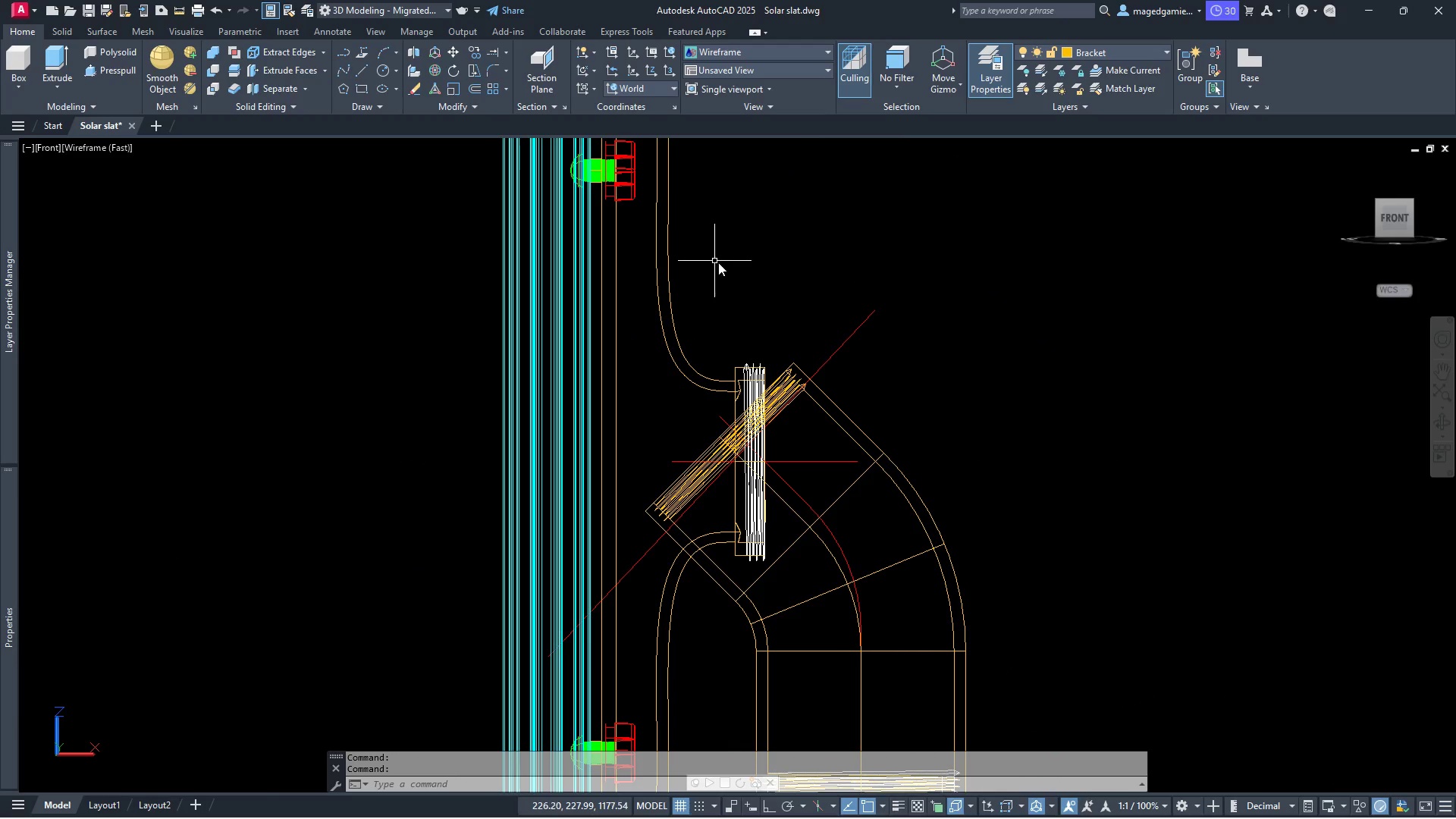 
left_click([723, 264])
 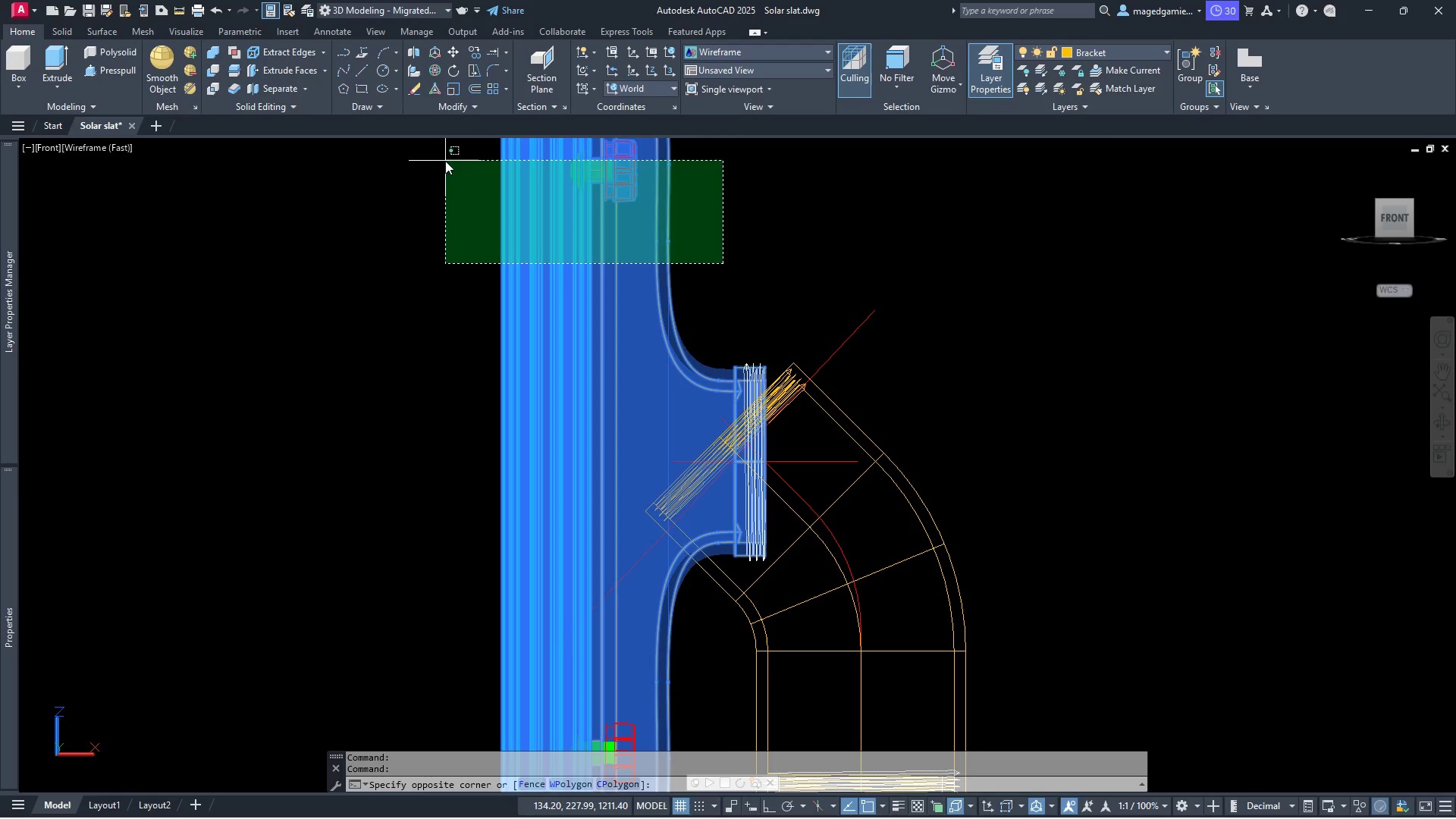 
left_click([445, 161])
 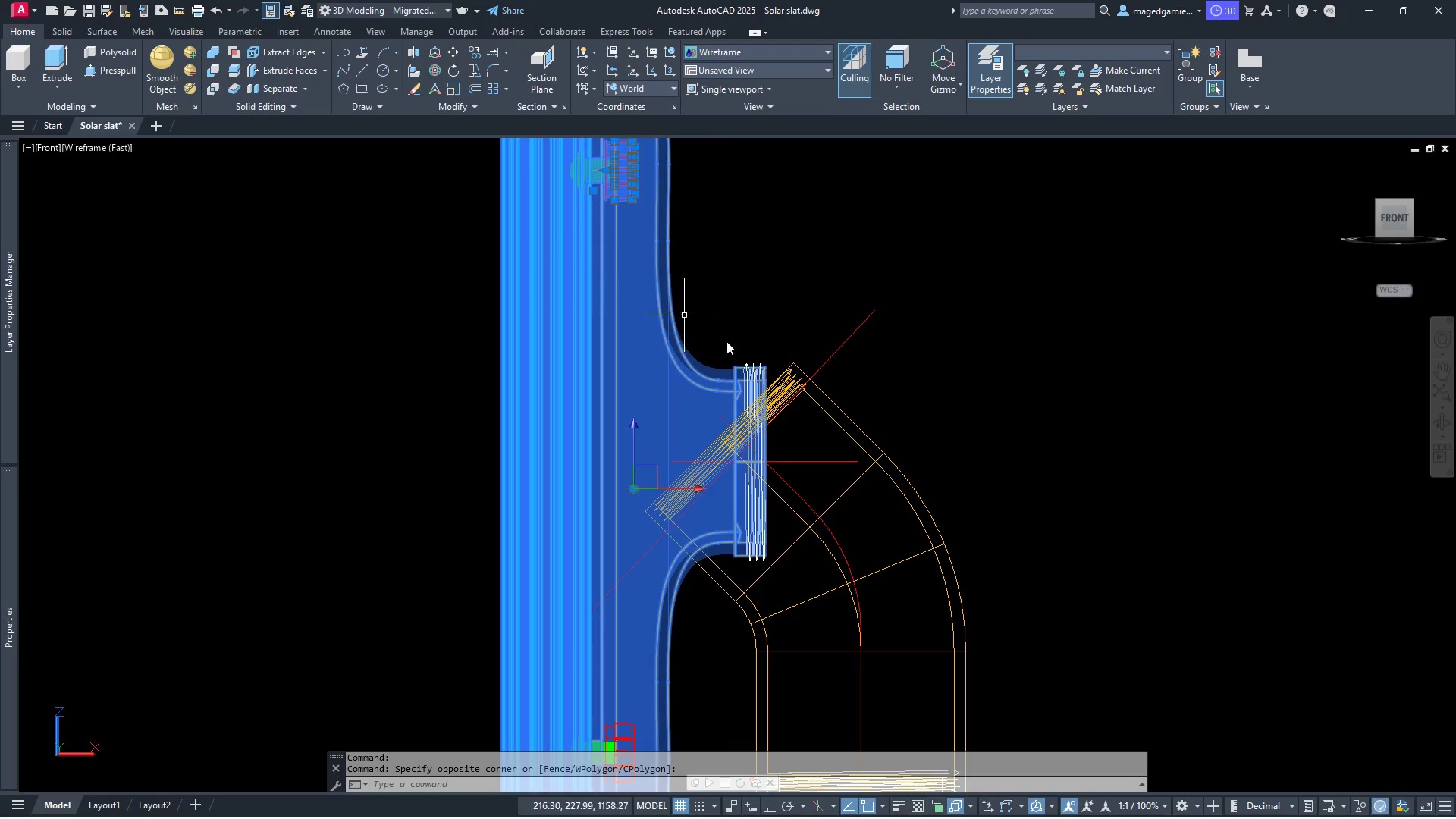 
scroll: coordinate [818, 266], scroll_direction: down, amount: 2.0
 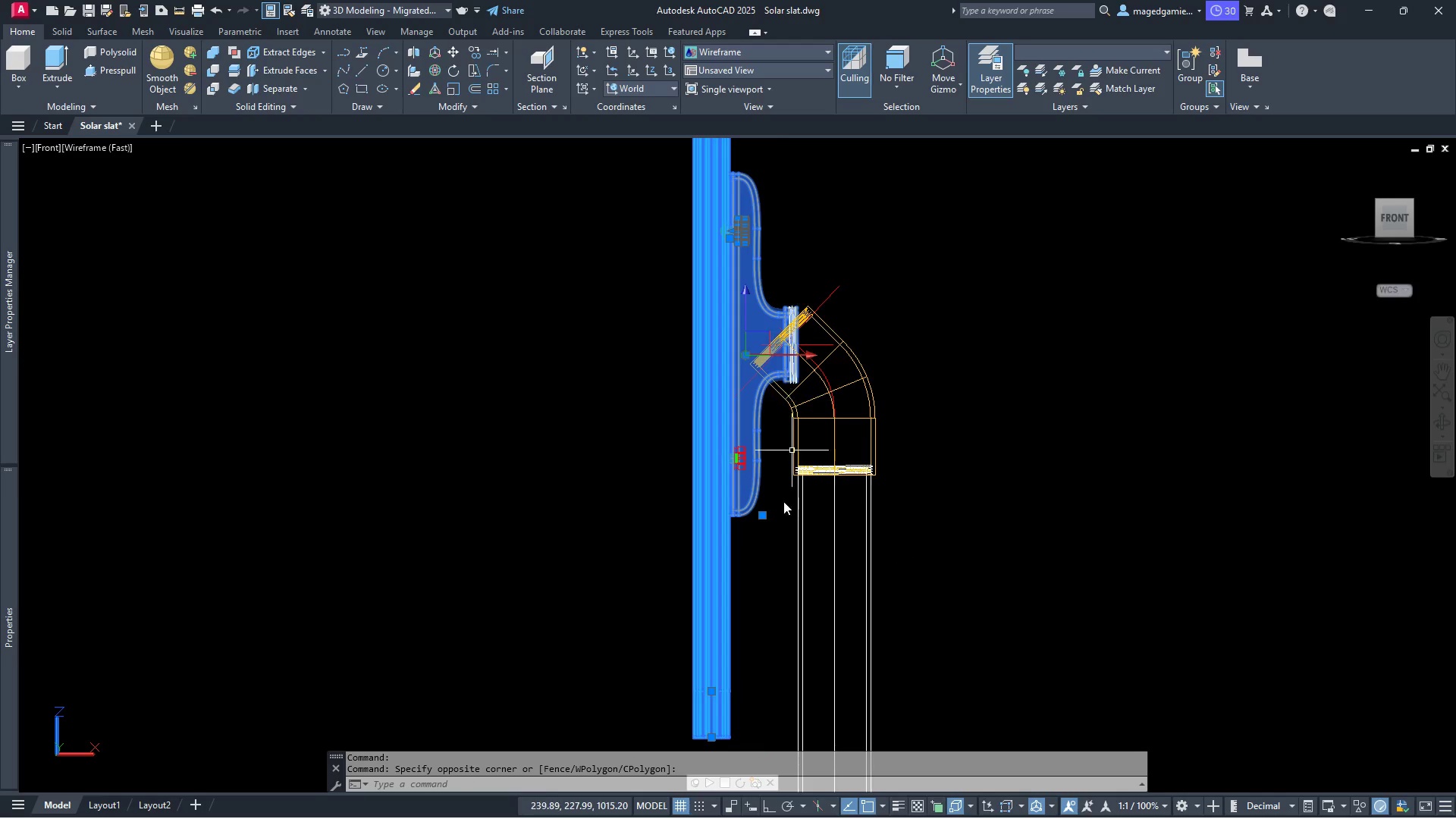 
scroll: coordinate [780, 515], scroll_direction: up, amount: 3.0
 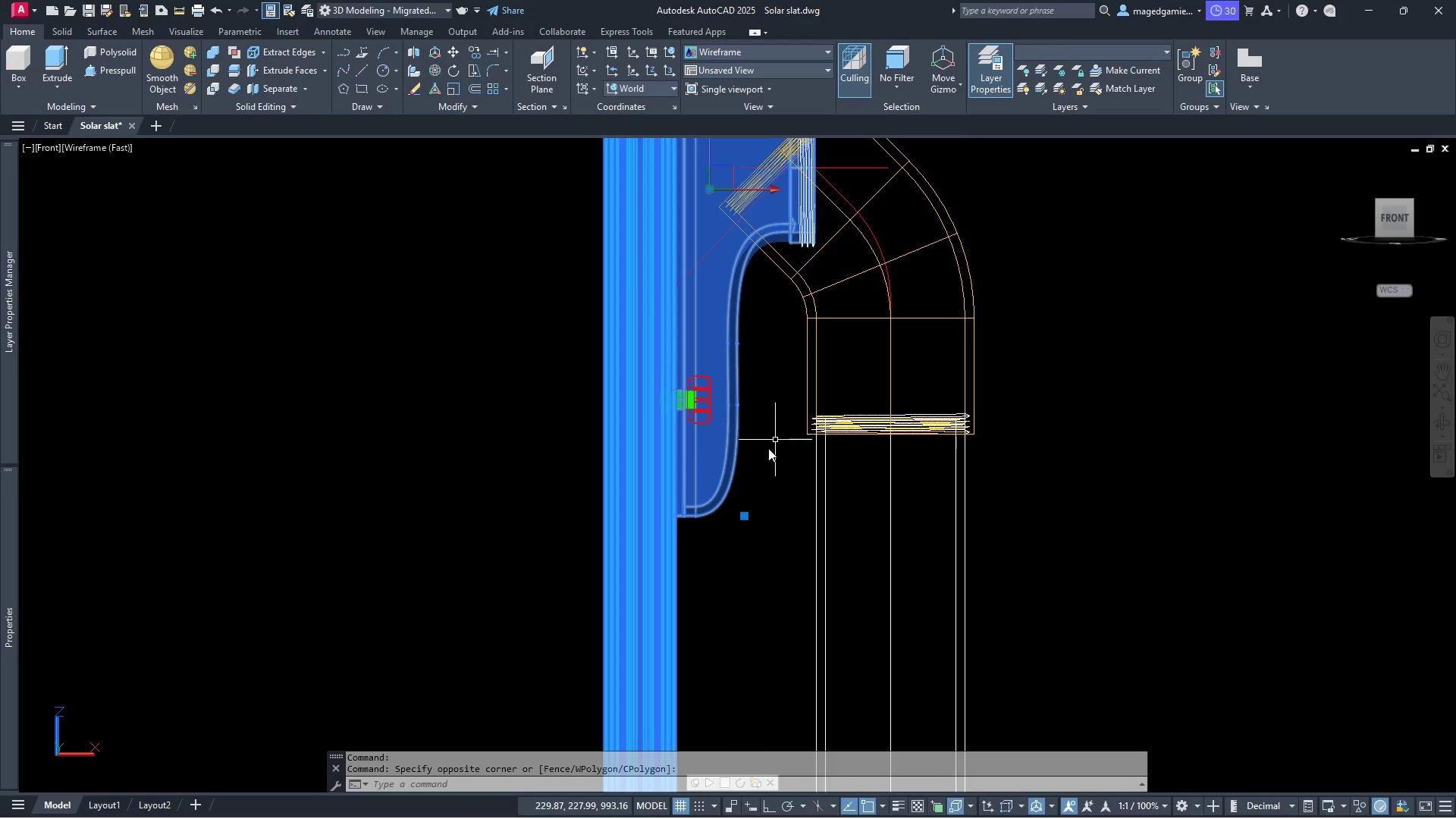 
left_click([766, 455])
 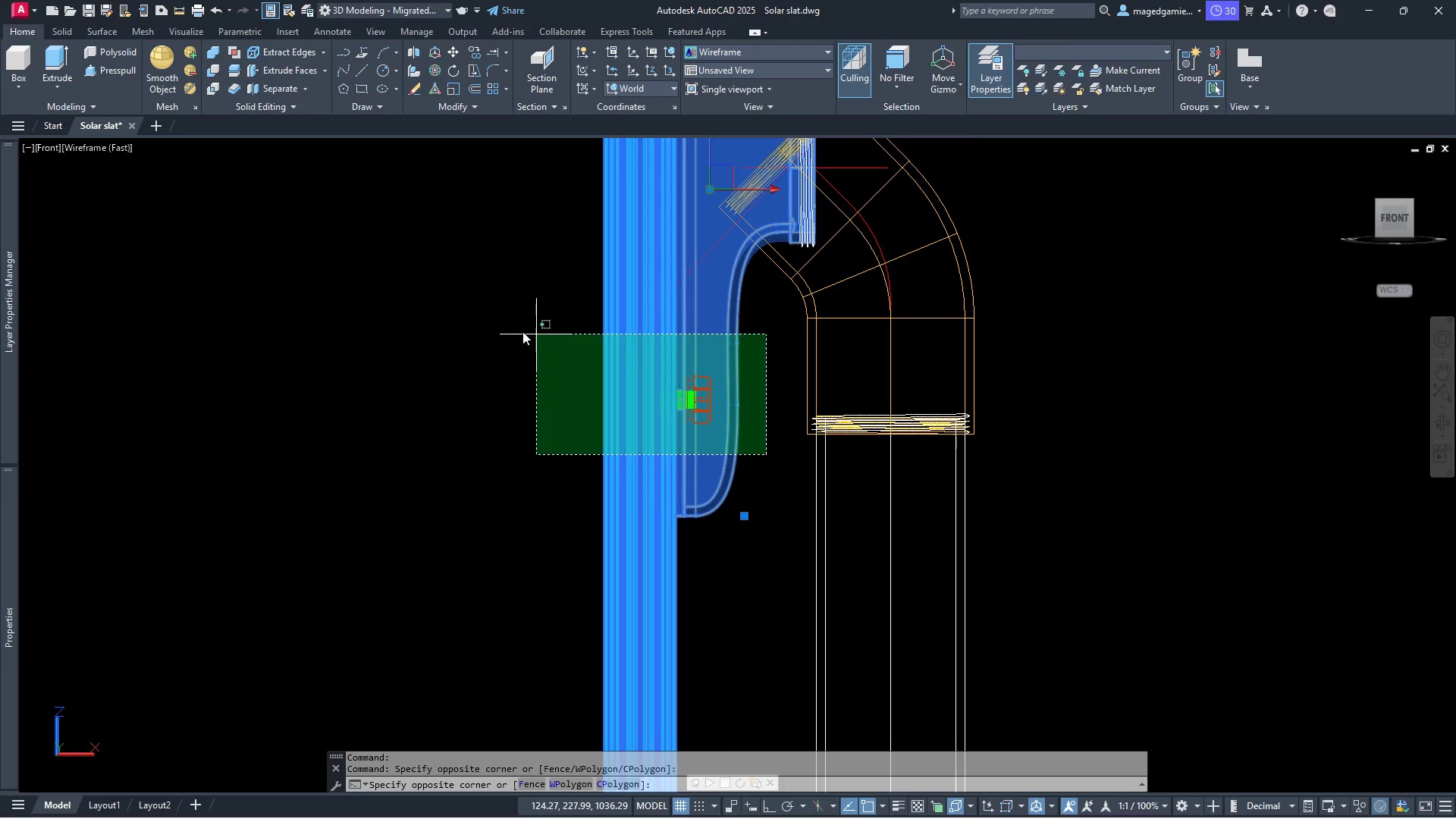 
left_click([520, 330])
 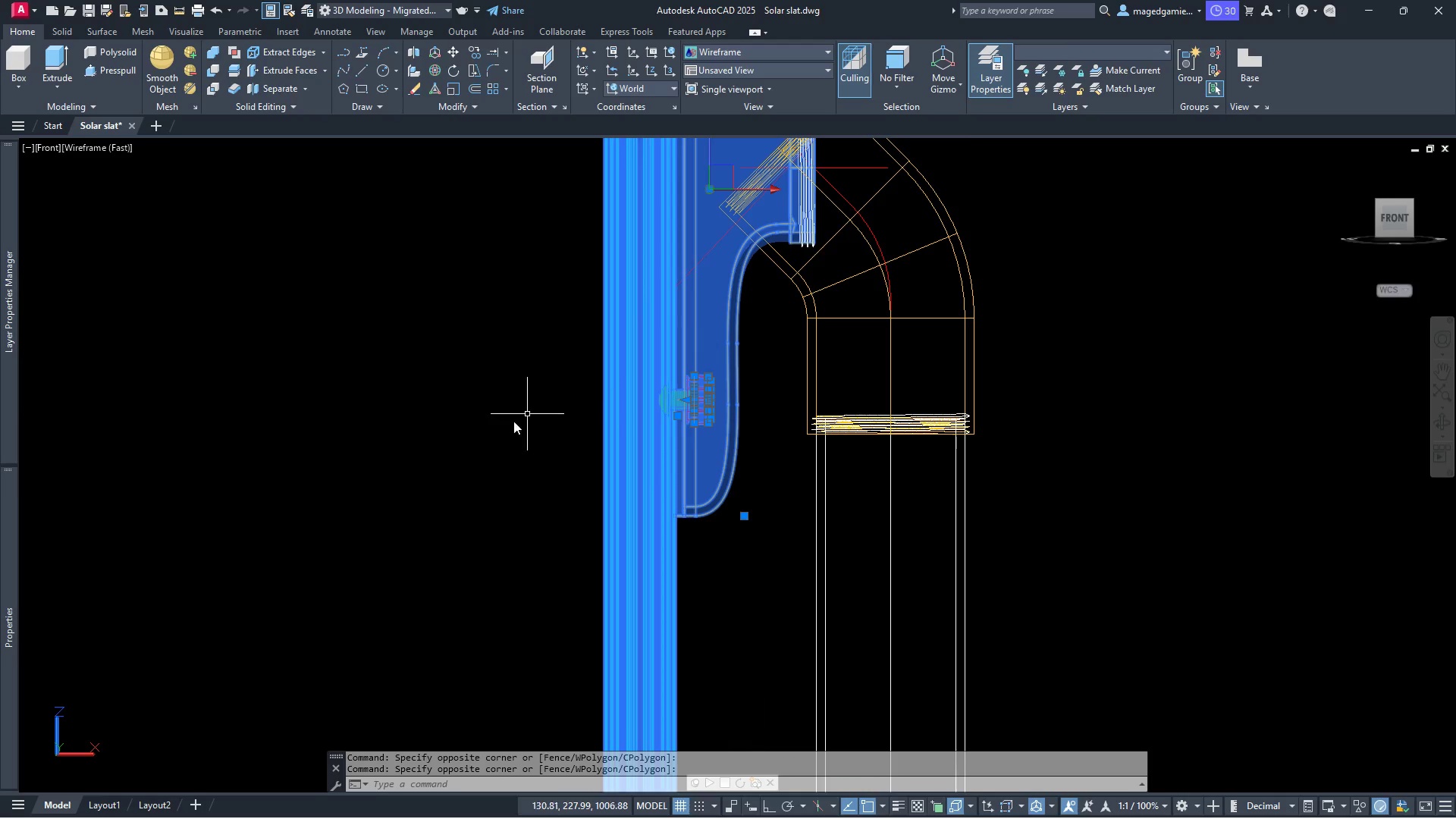 
scroll: coordinate [600, 332], scroll_direction: up, amount: 5.0
 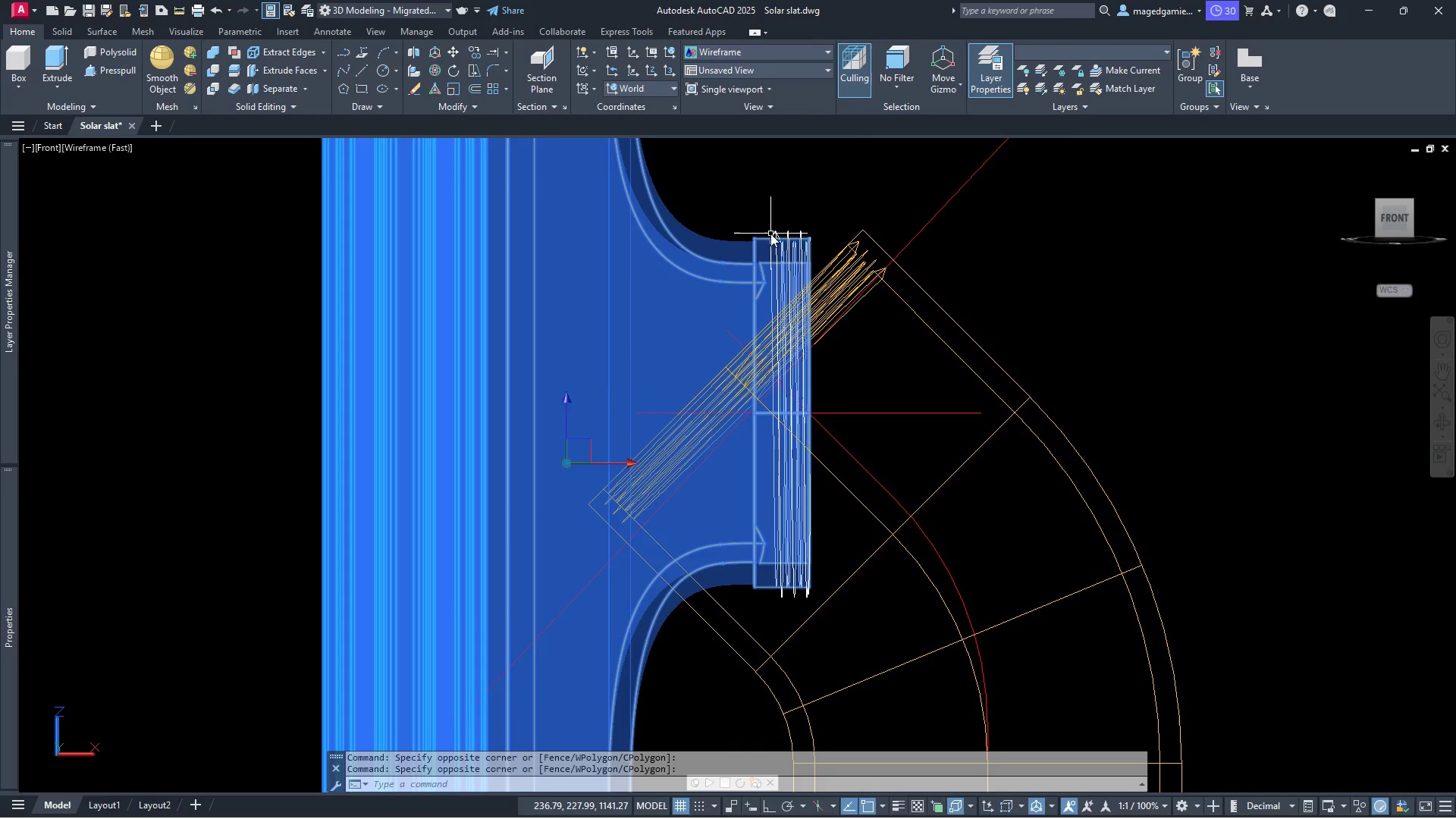 
left_click([777, 234])
 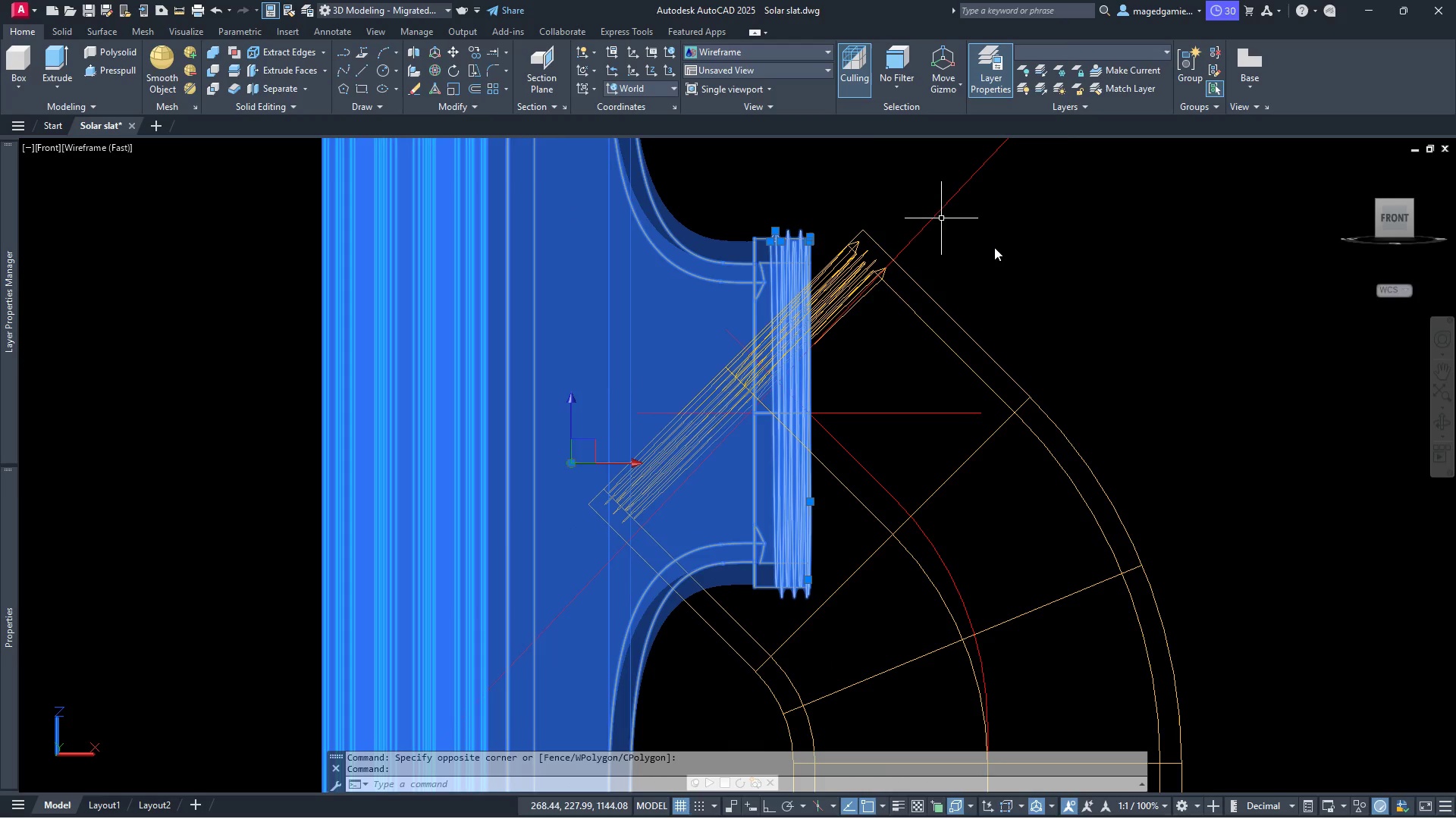 
scroll: coordinate [1073, 346], scroll_direction: up, amount: 2.0
 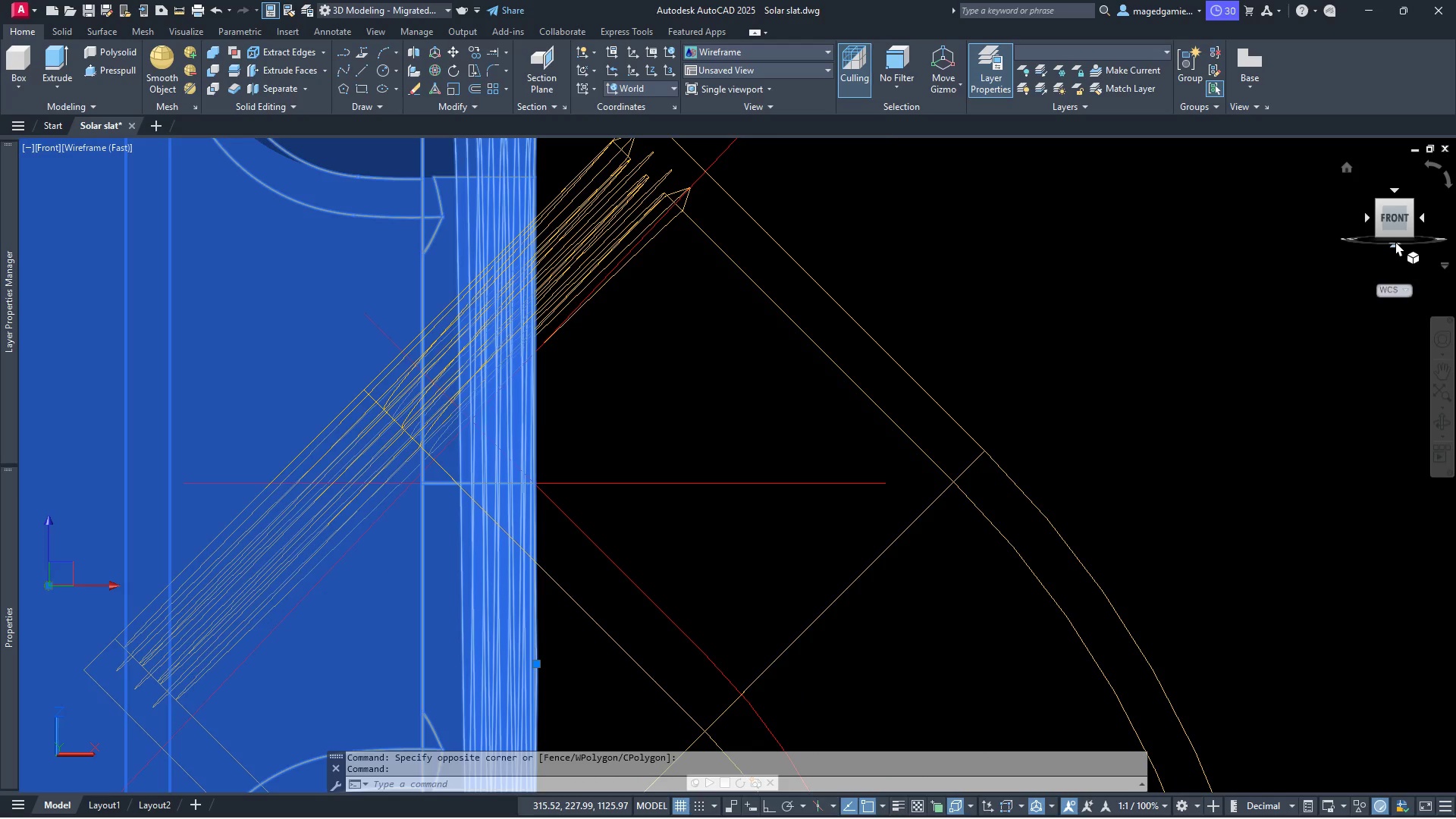 
left_click([1397, 290])
 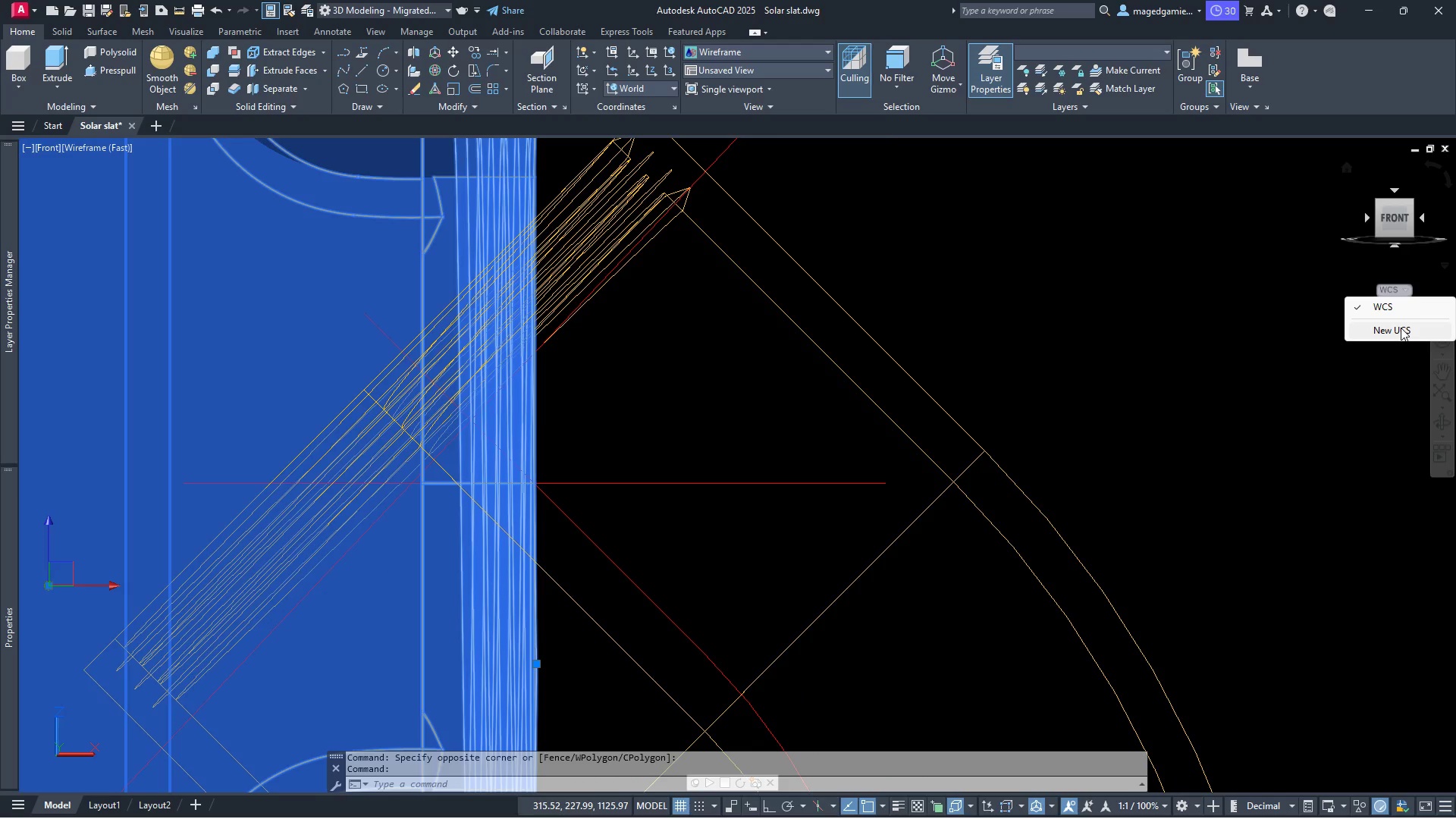 
key(Escape)
 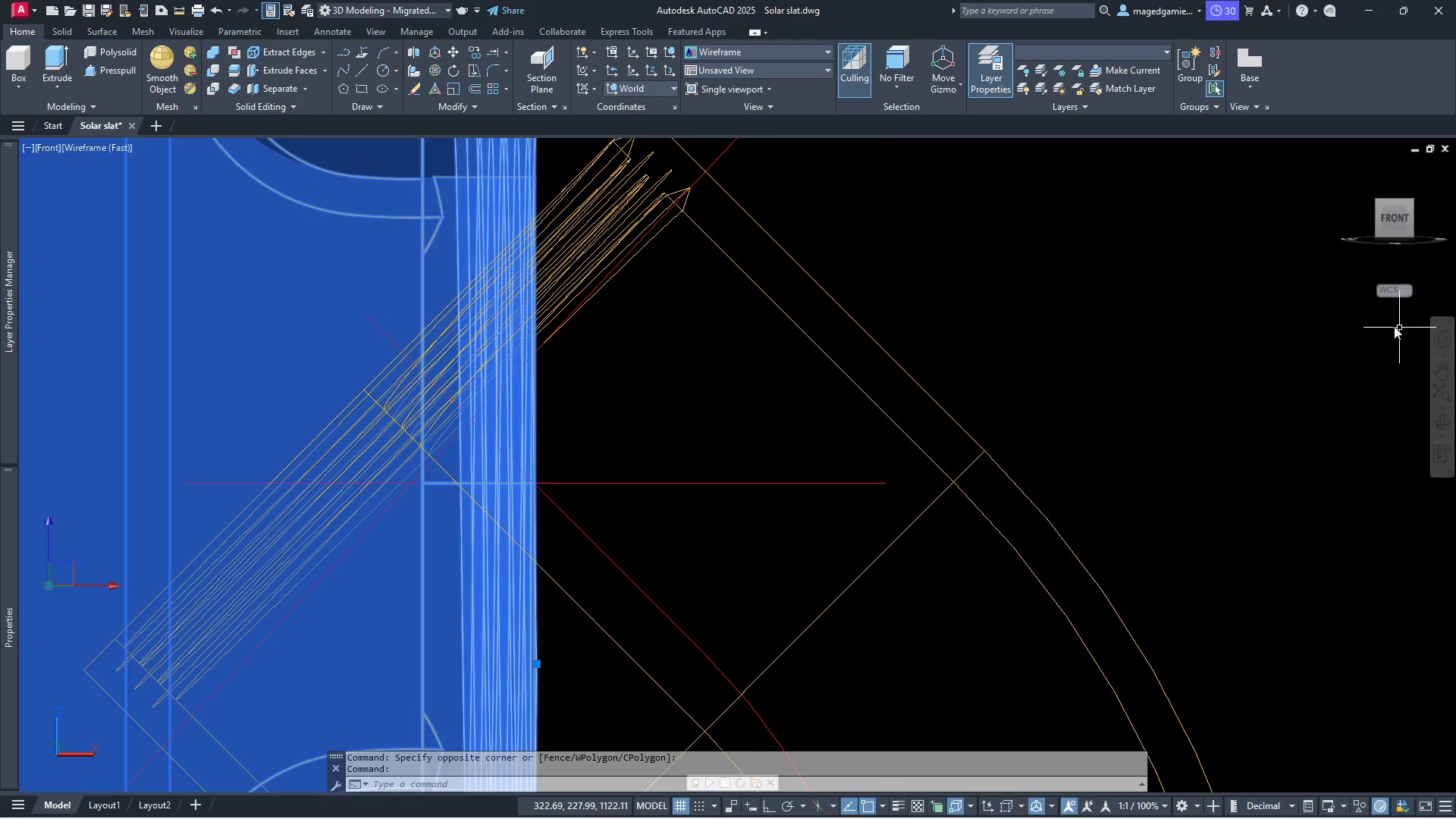 
key(Escape)
 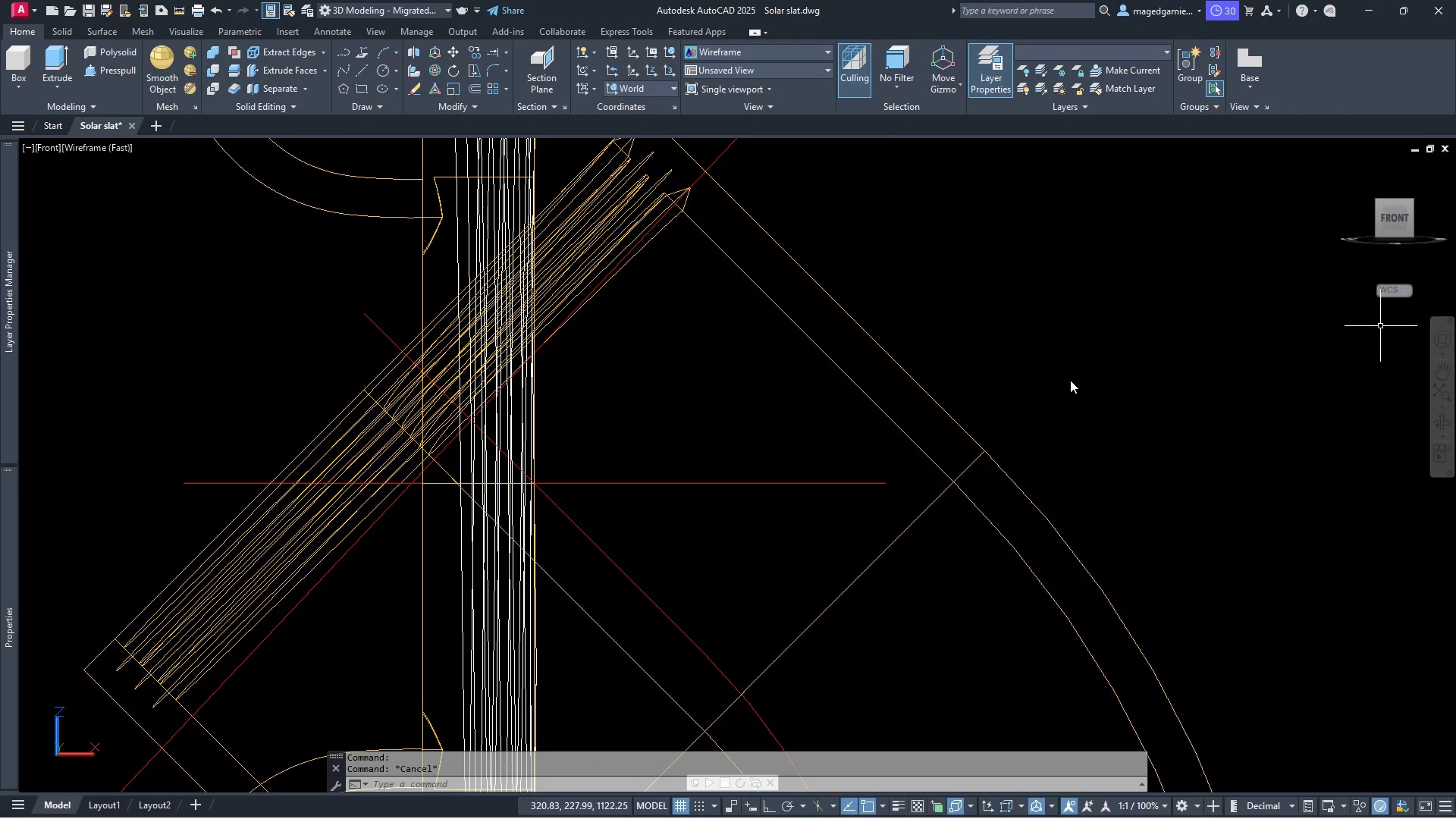 
key(Escape)
 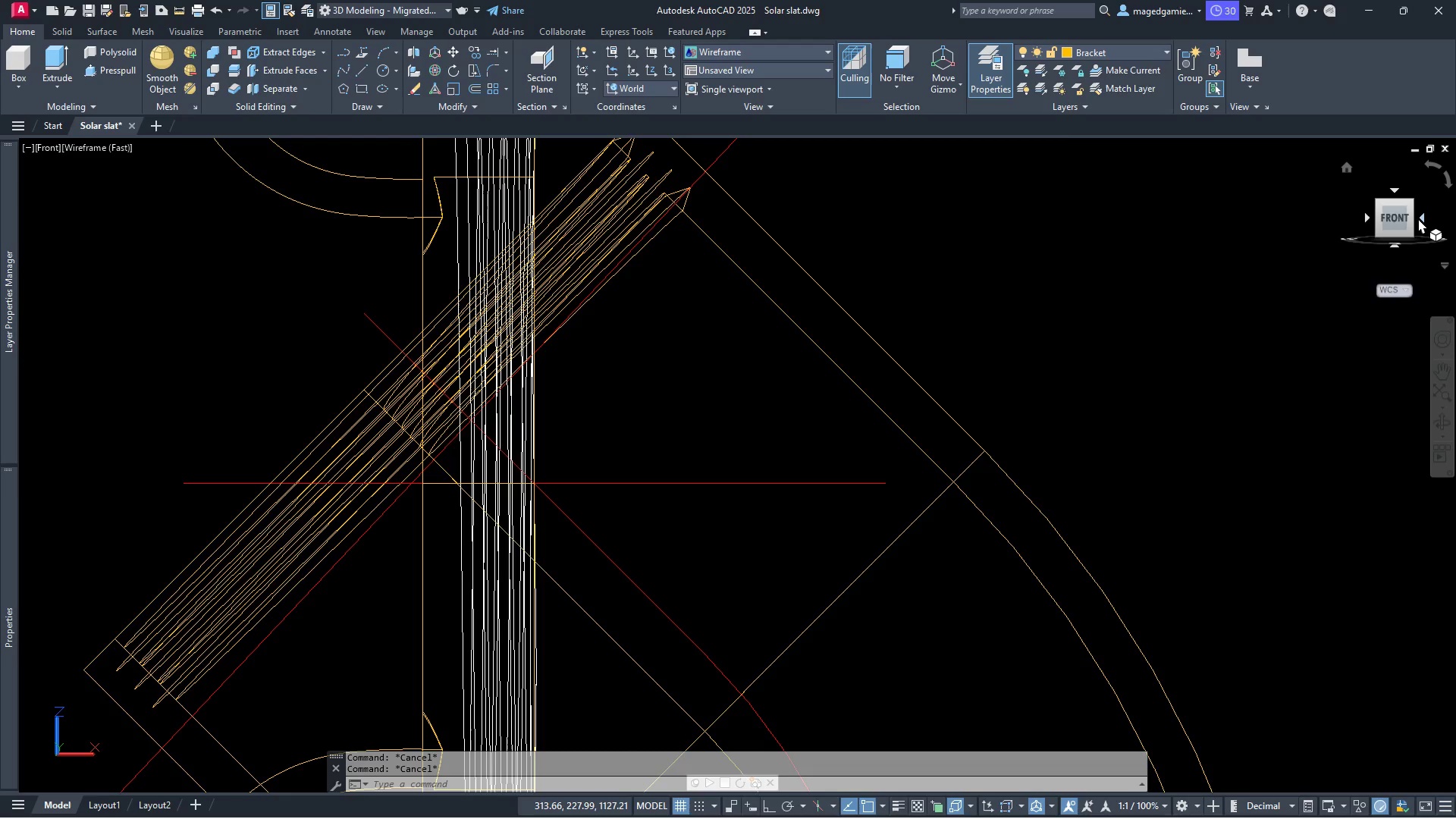 
left_click([1424, 215])
 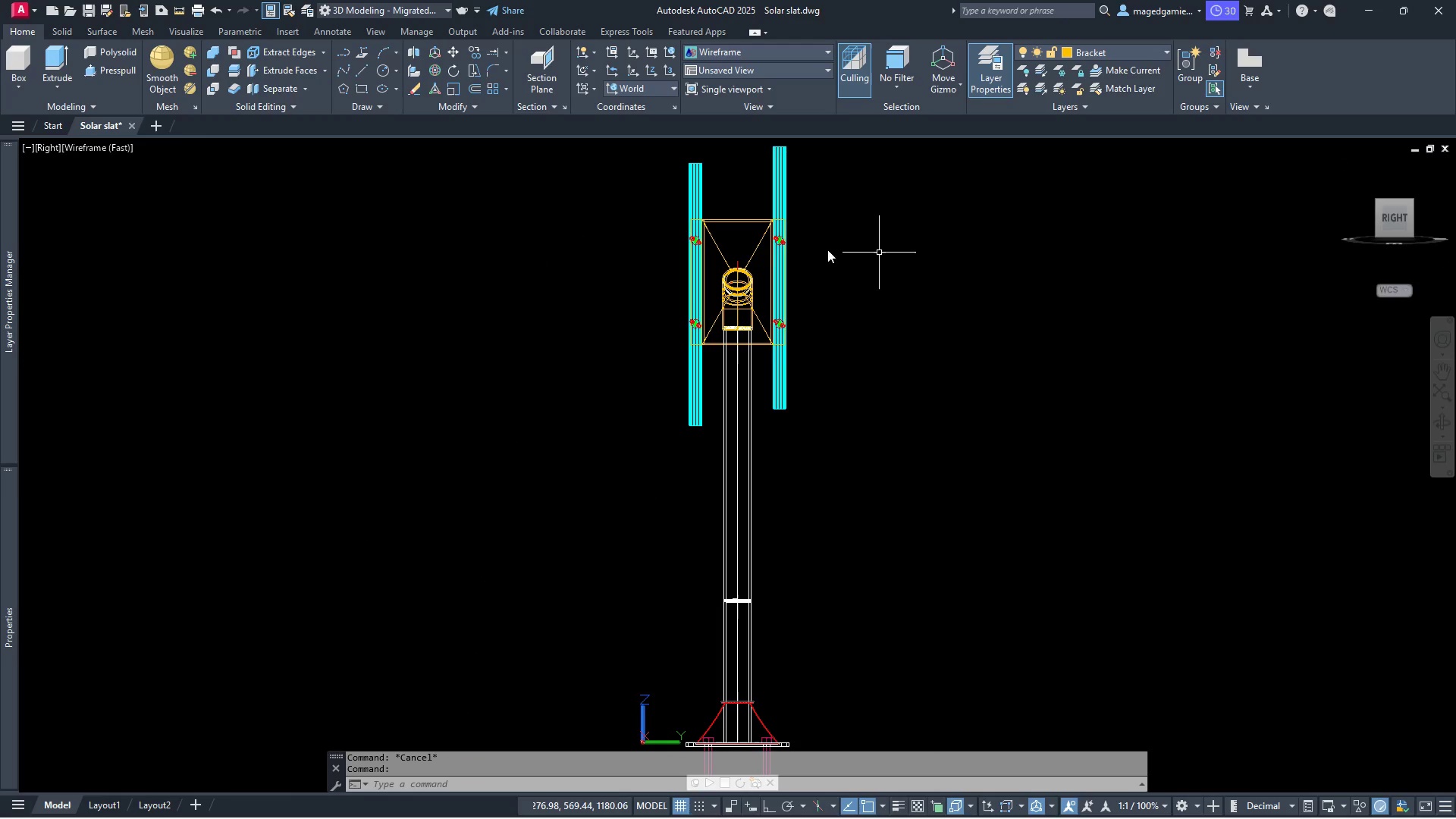 
scroll: coordinate [803, 411], scroll_direction: up, amount: 8.0
 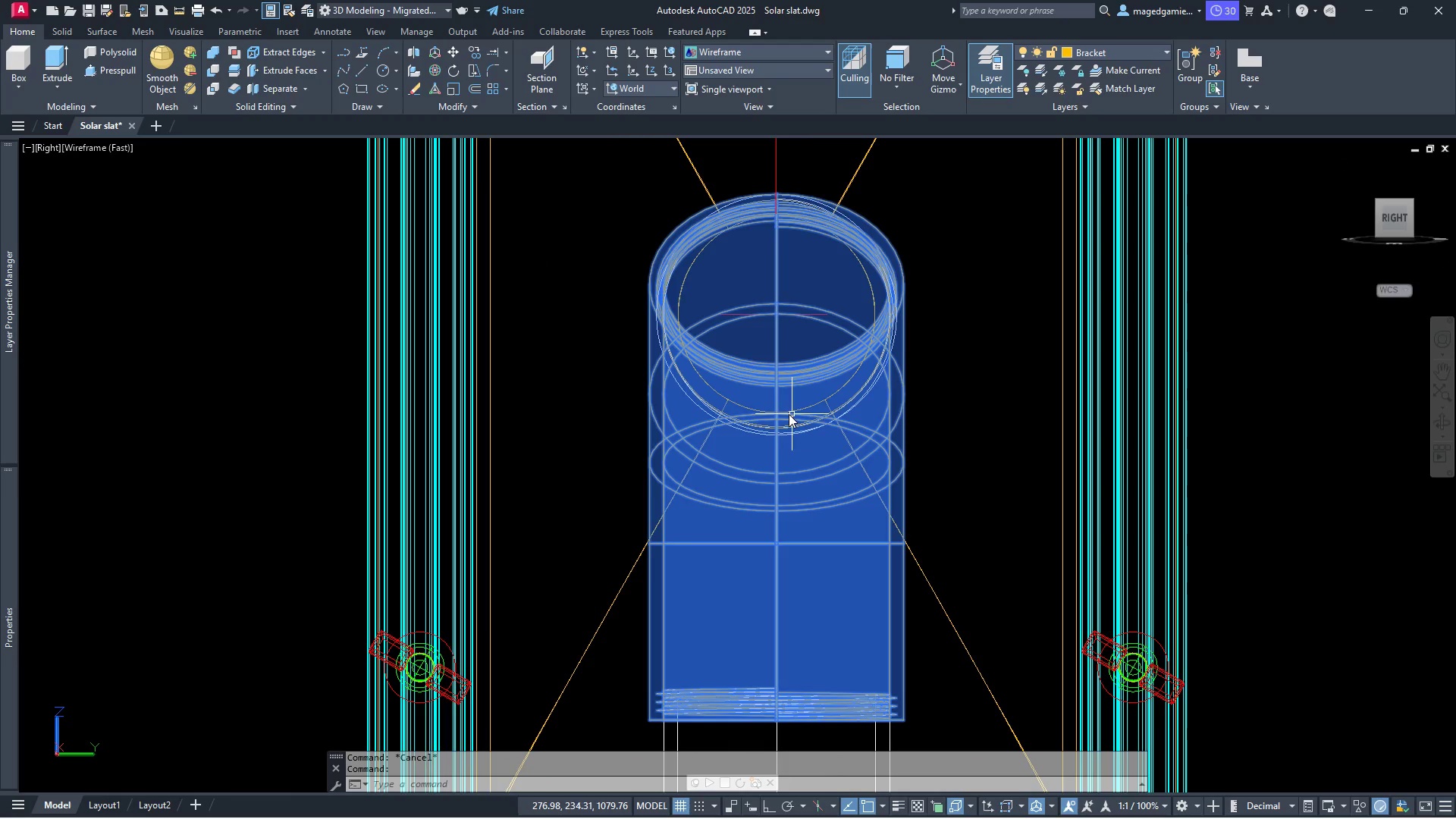 
scroll: coordinate [766, 412], scroll_direction: down, amount: 3.0
 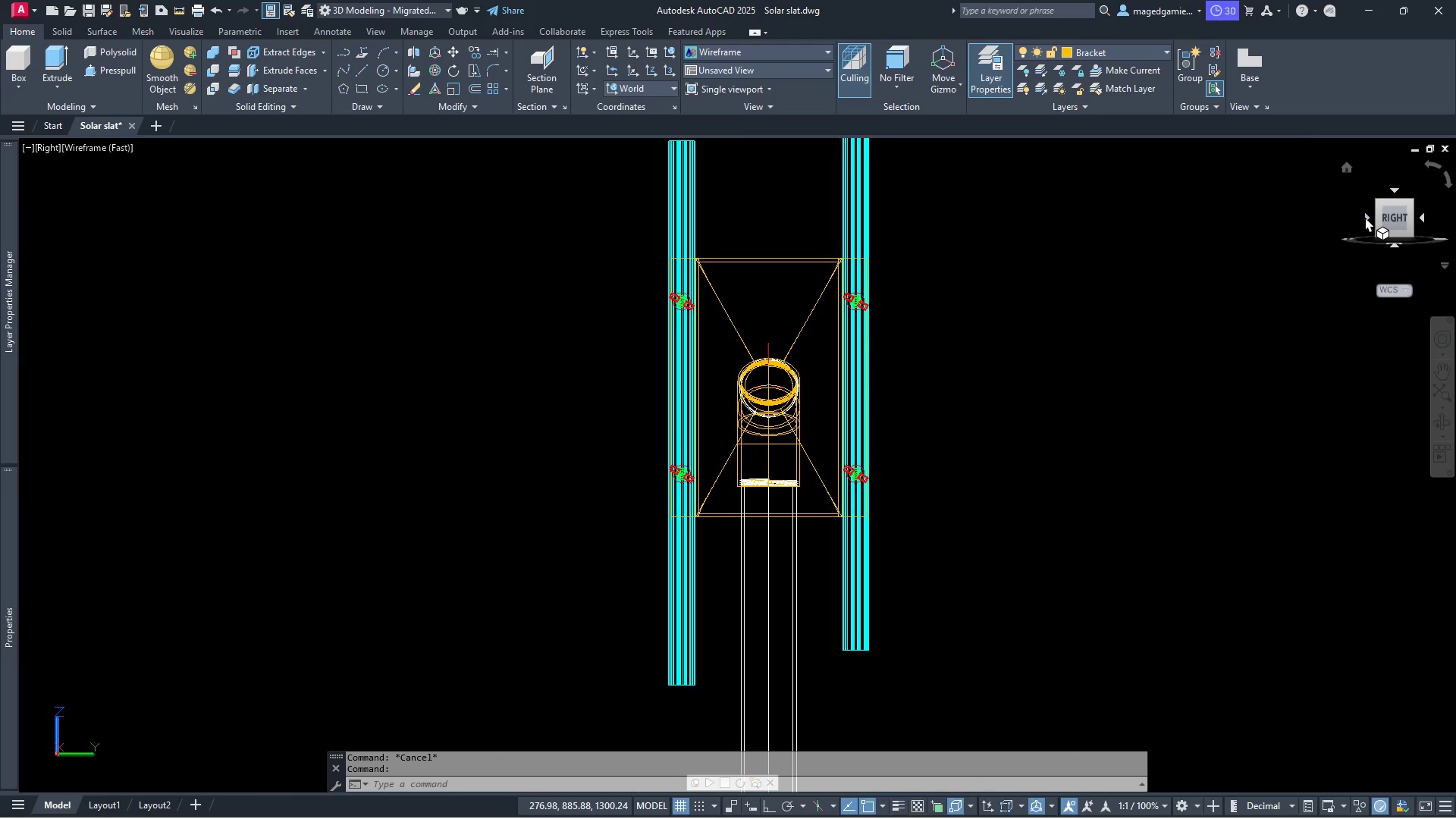 
left_click([1365, 217])
 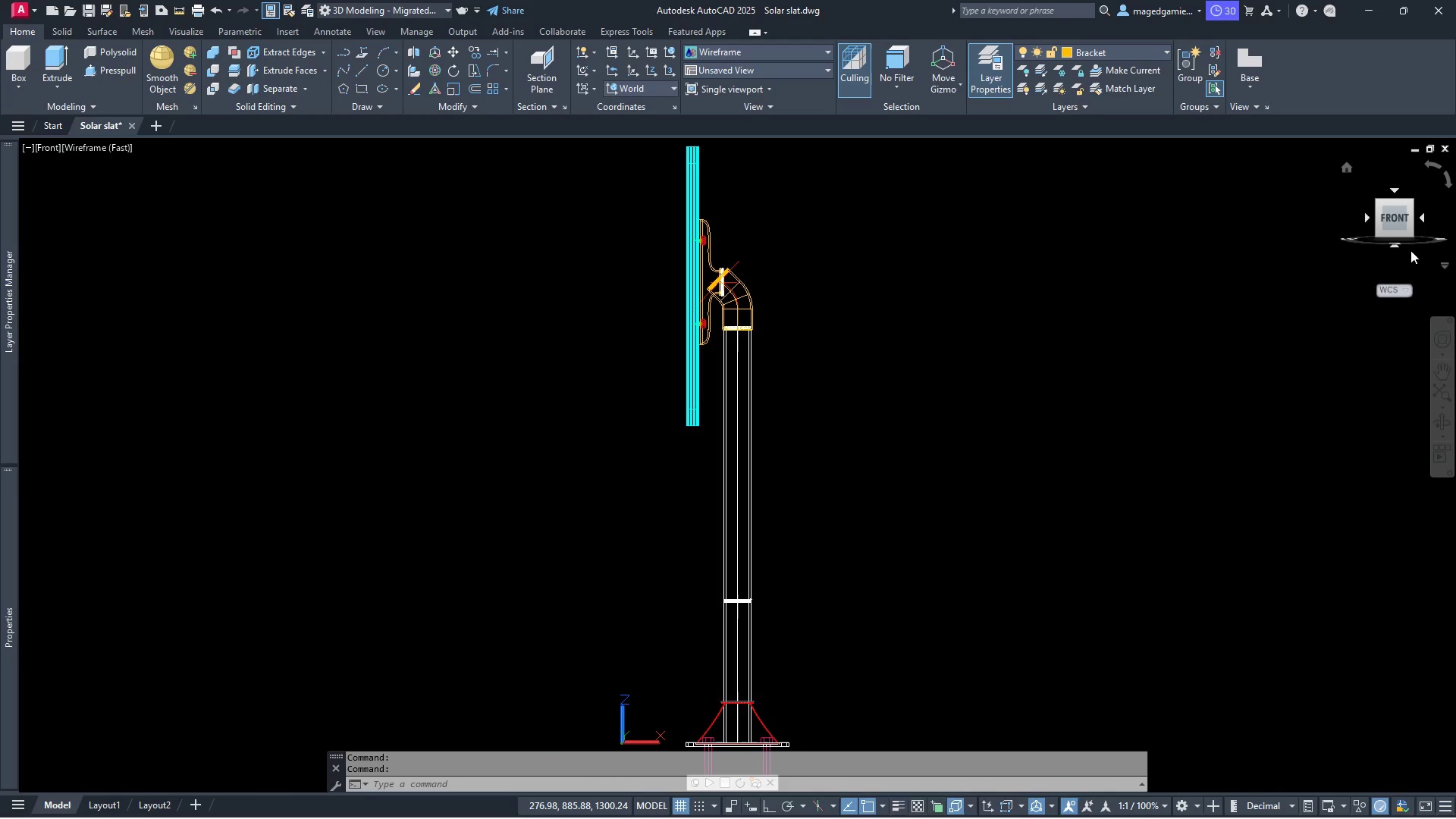 
scroll: coordinate [1421, 222], scroll_direction: up, amount: 3.0
 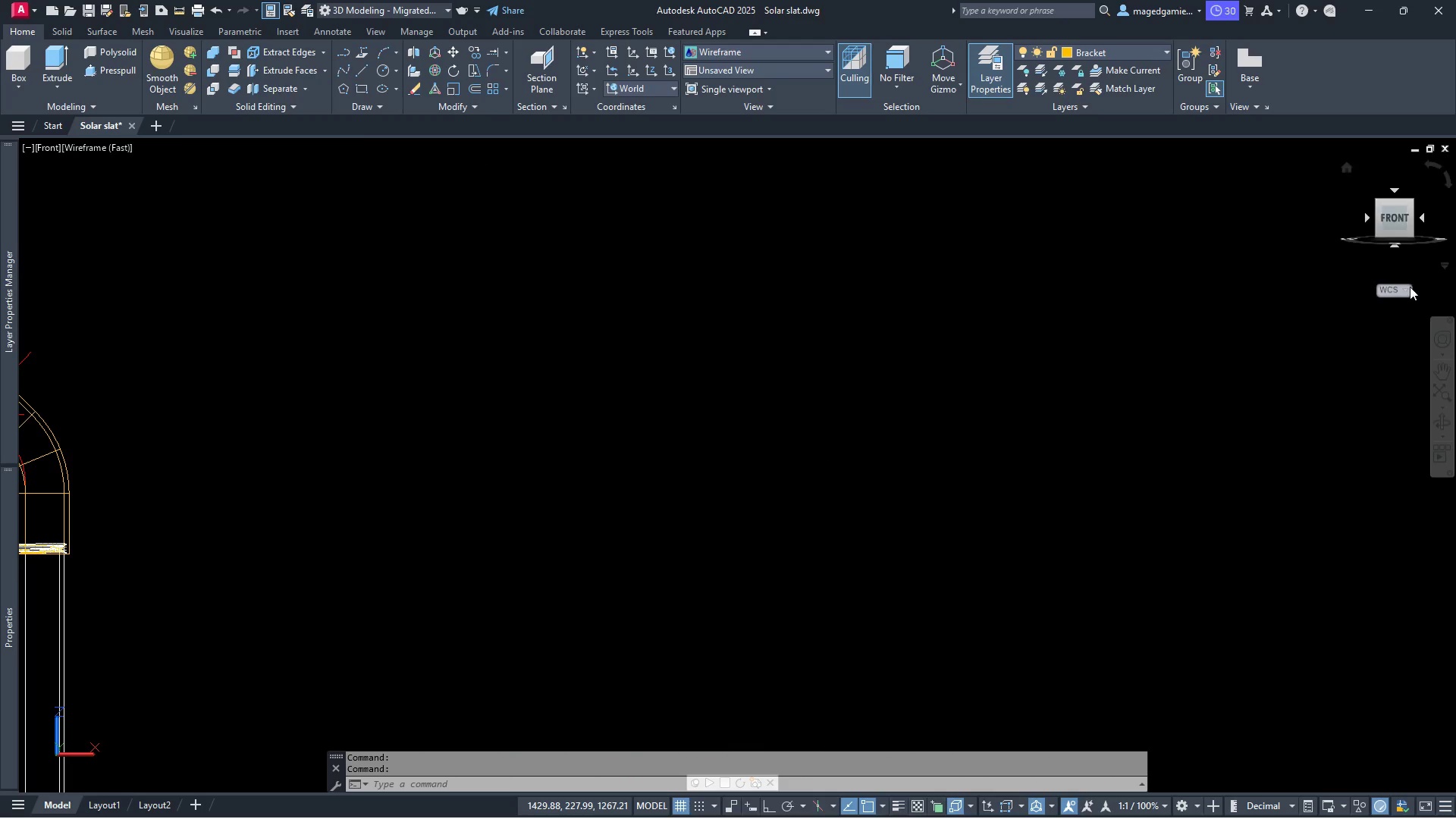 
left_click([1407, 290])
 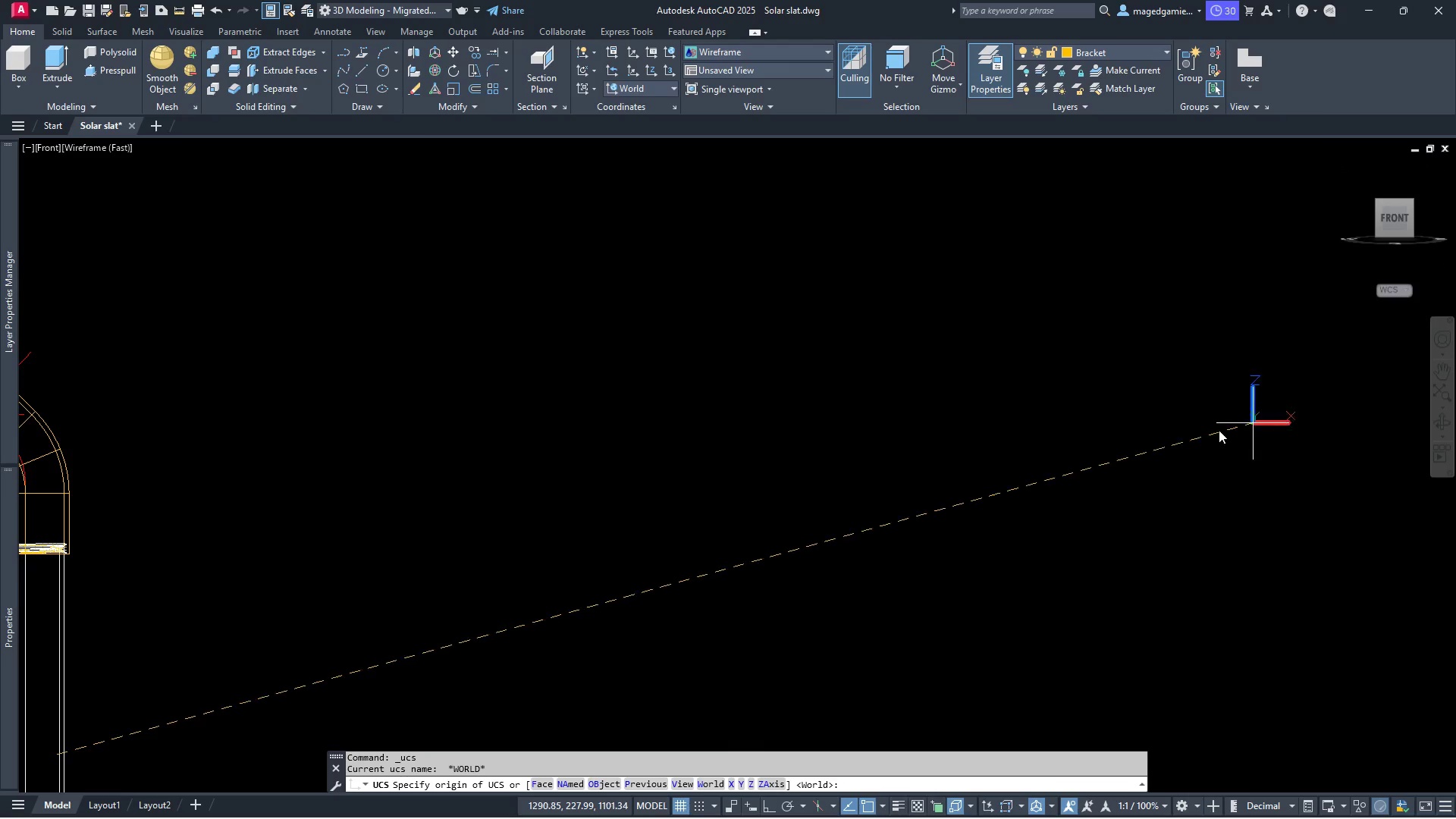 
key(V)
 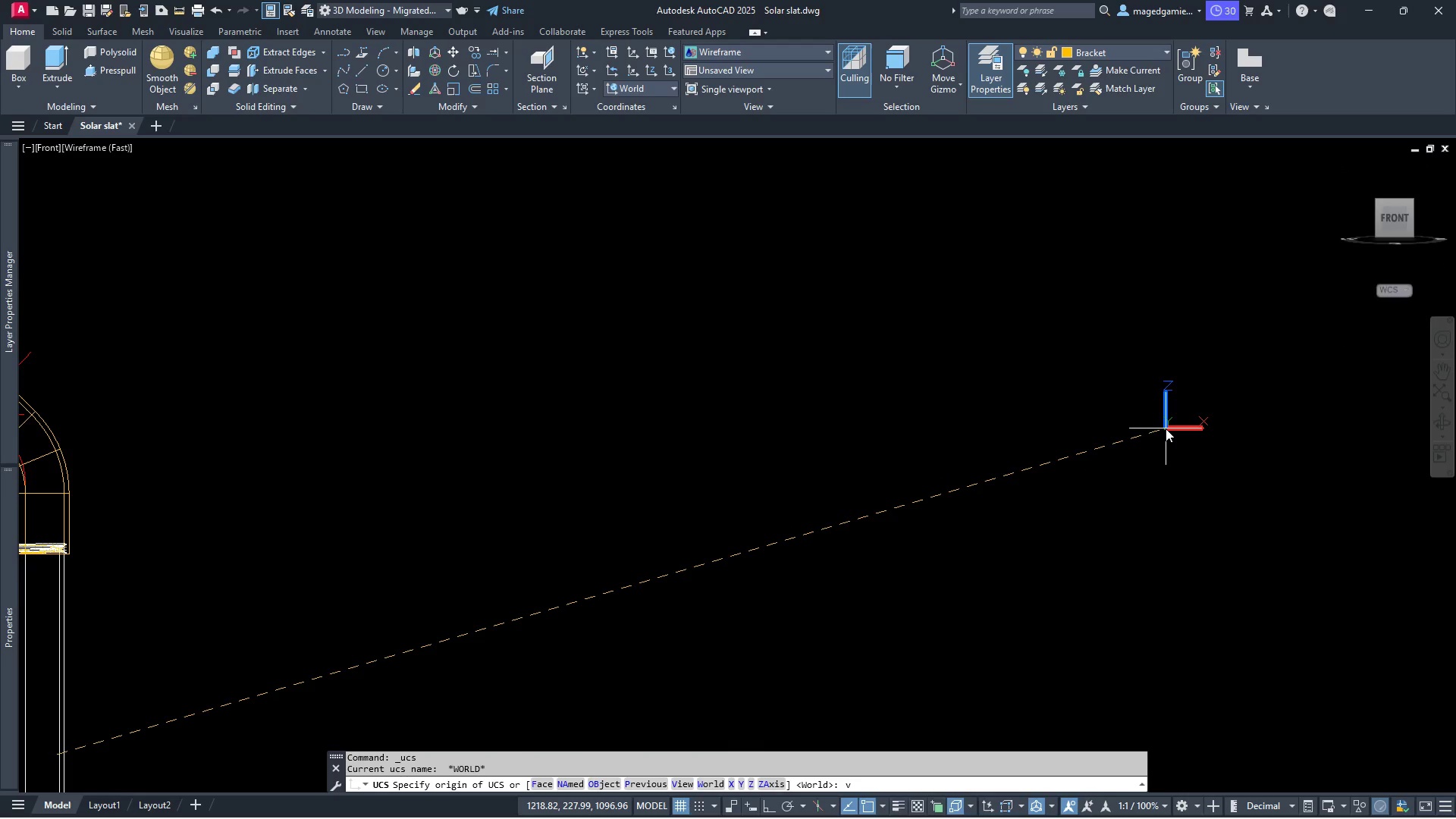 
key(Enter)
 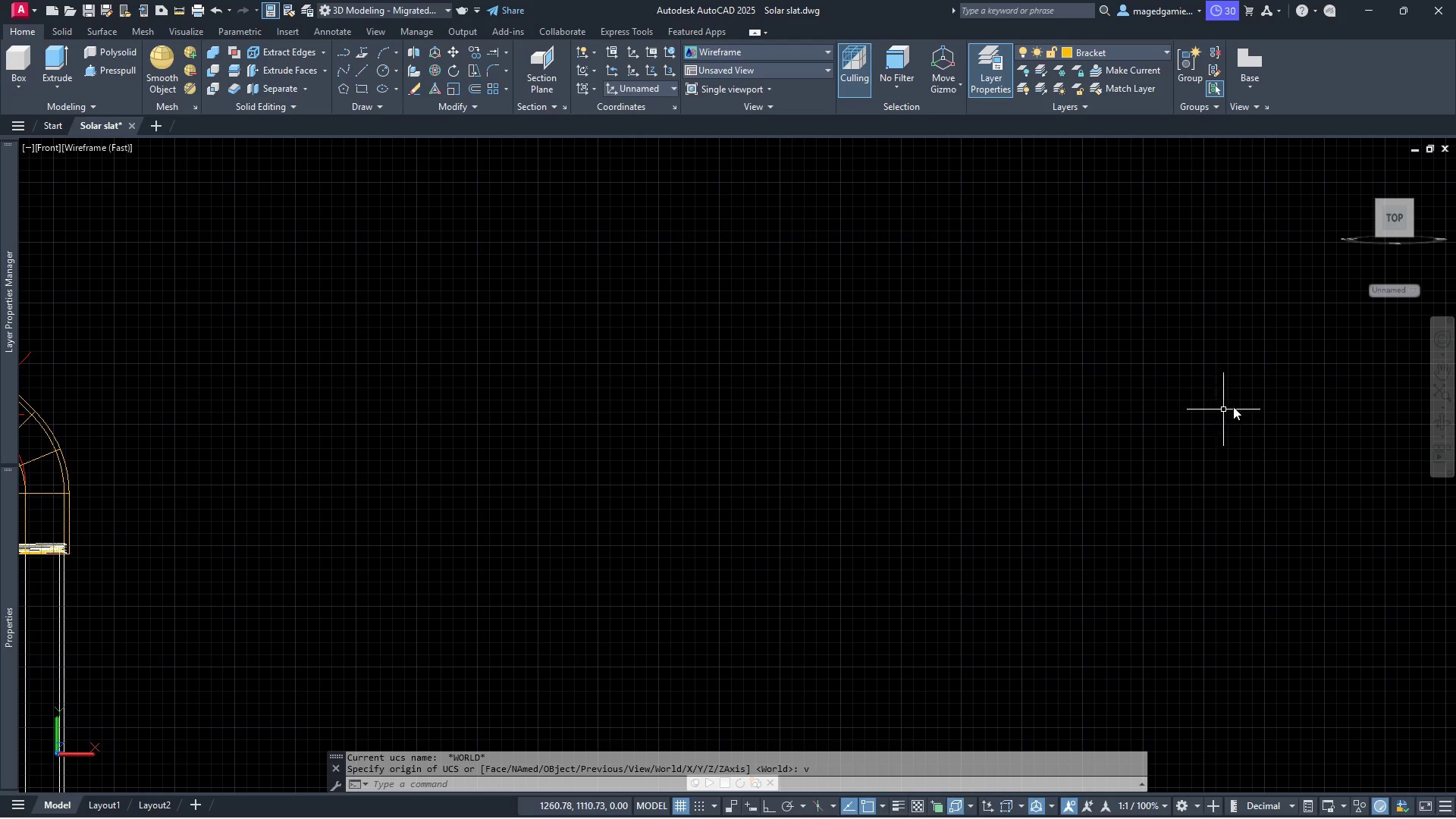 
scroll: coordinate [1264, 410], scroll_direction: down, amount: 2.0
 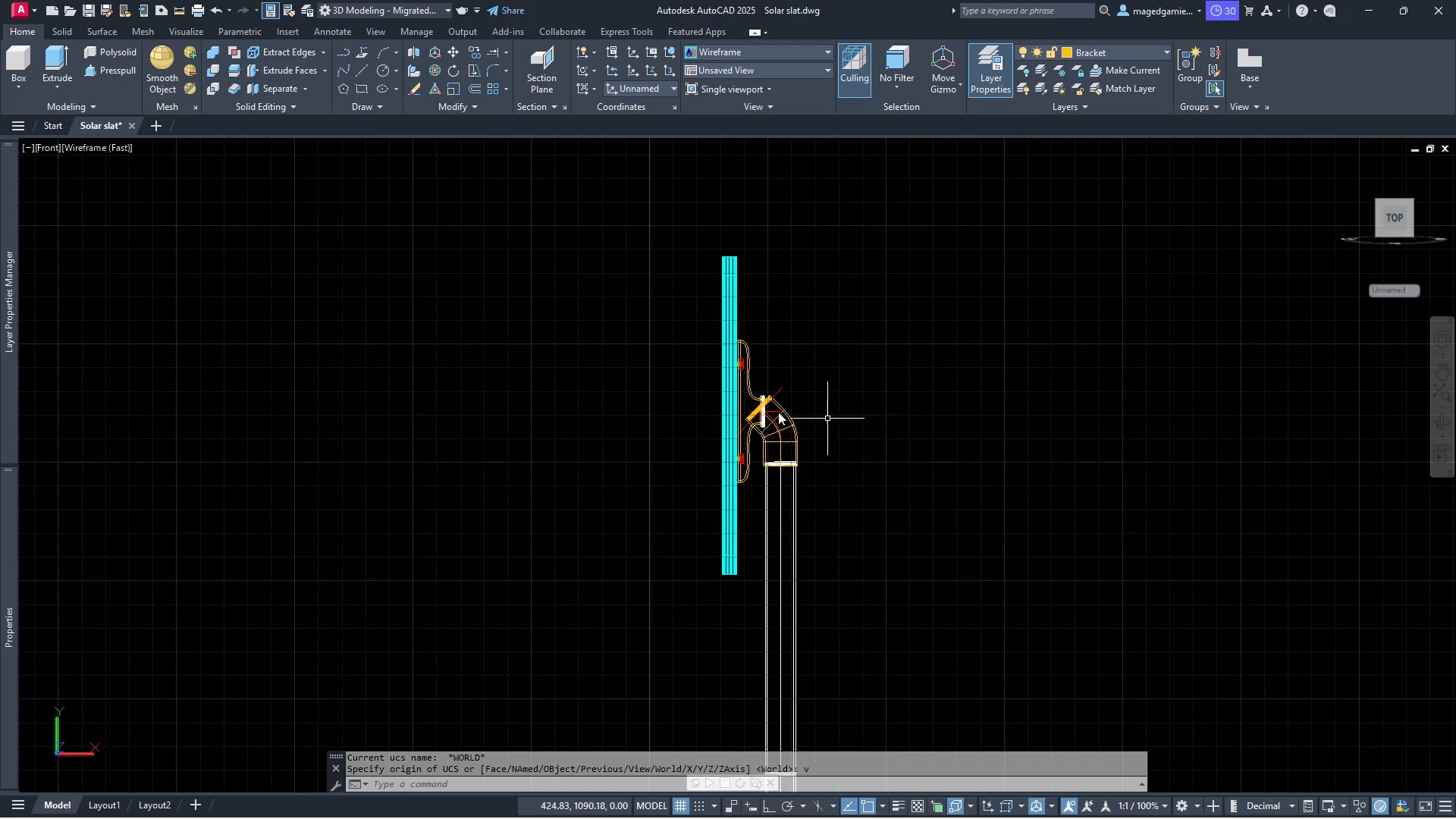 
scroll: coordinate [745, 410], scroll_direction: up, amount: 5.0
 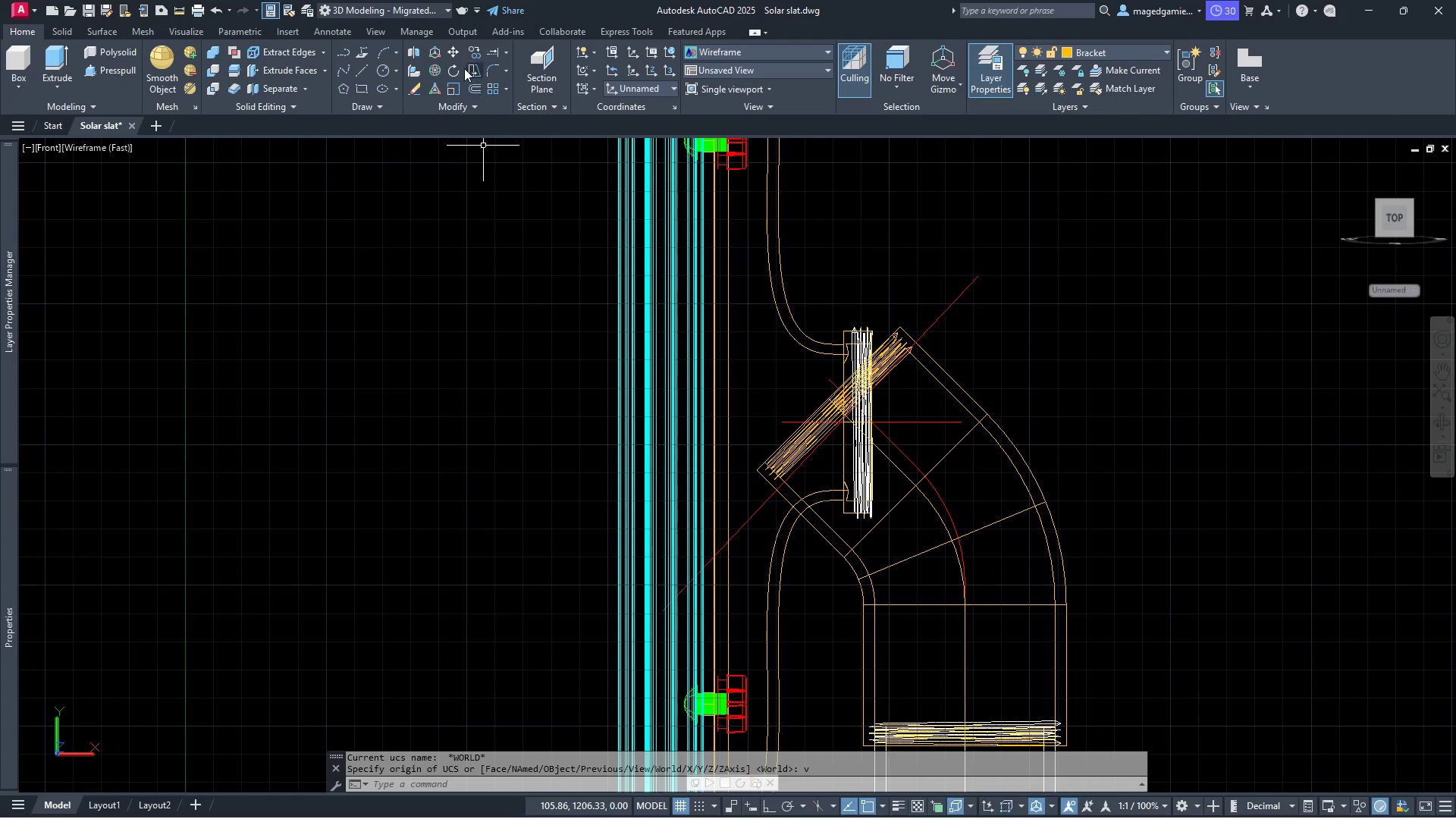 
left_click([449, 71])
 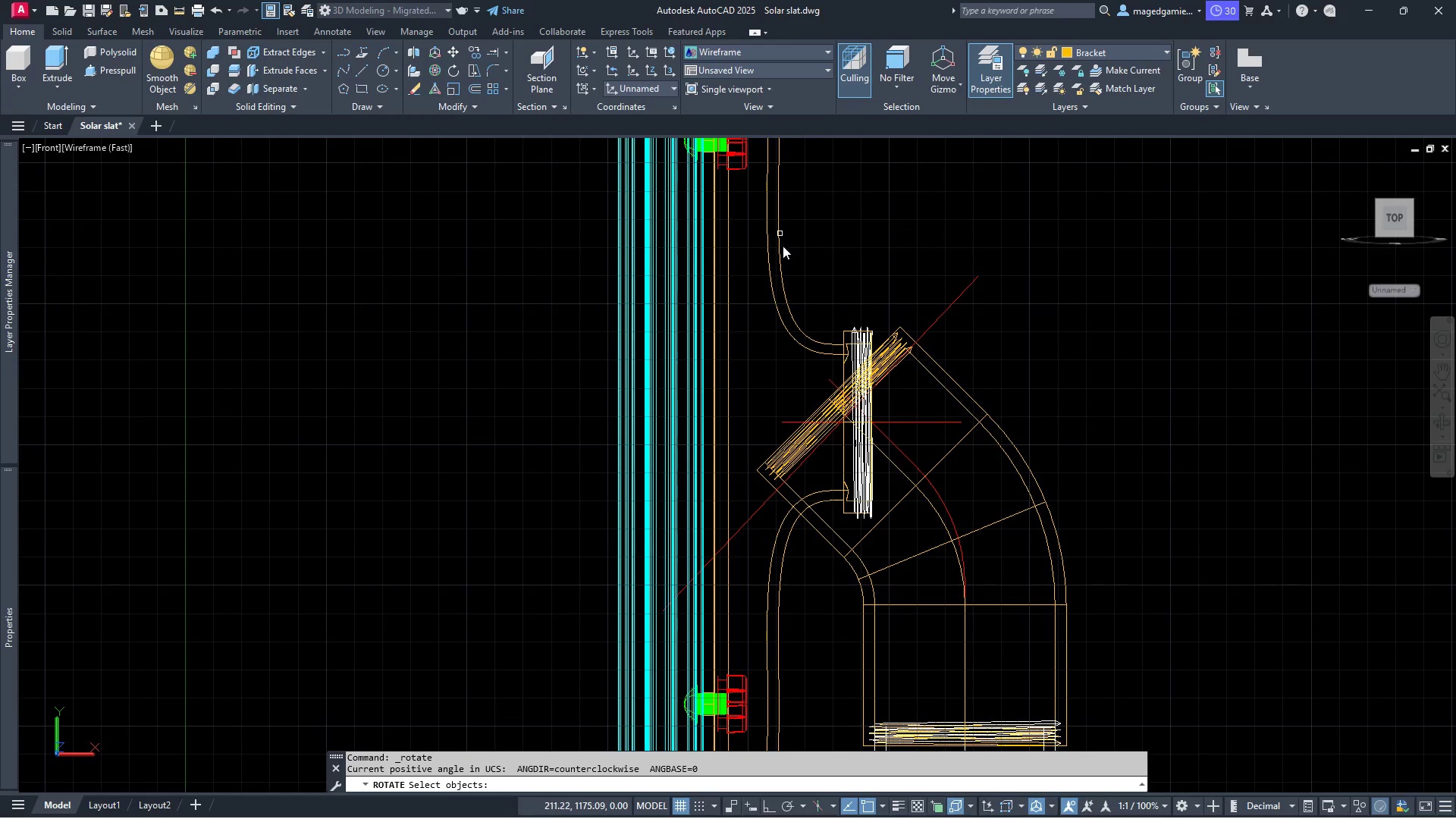 
scroll: coordinate [744, 356], scroll_direction: down, amount: 1.0
 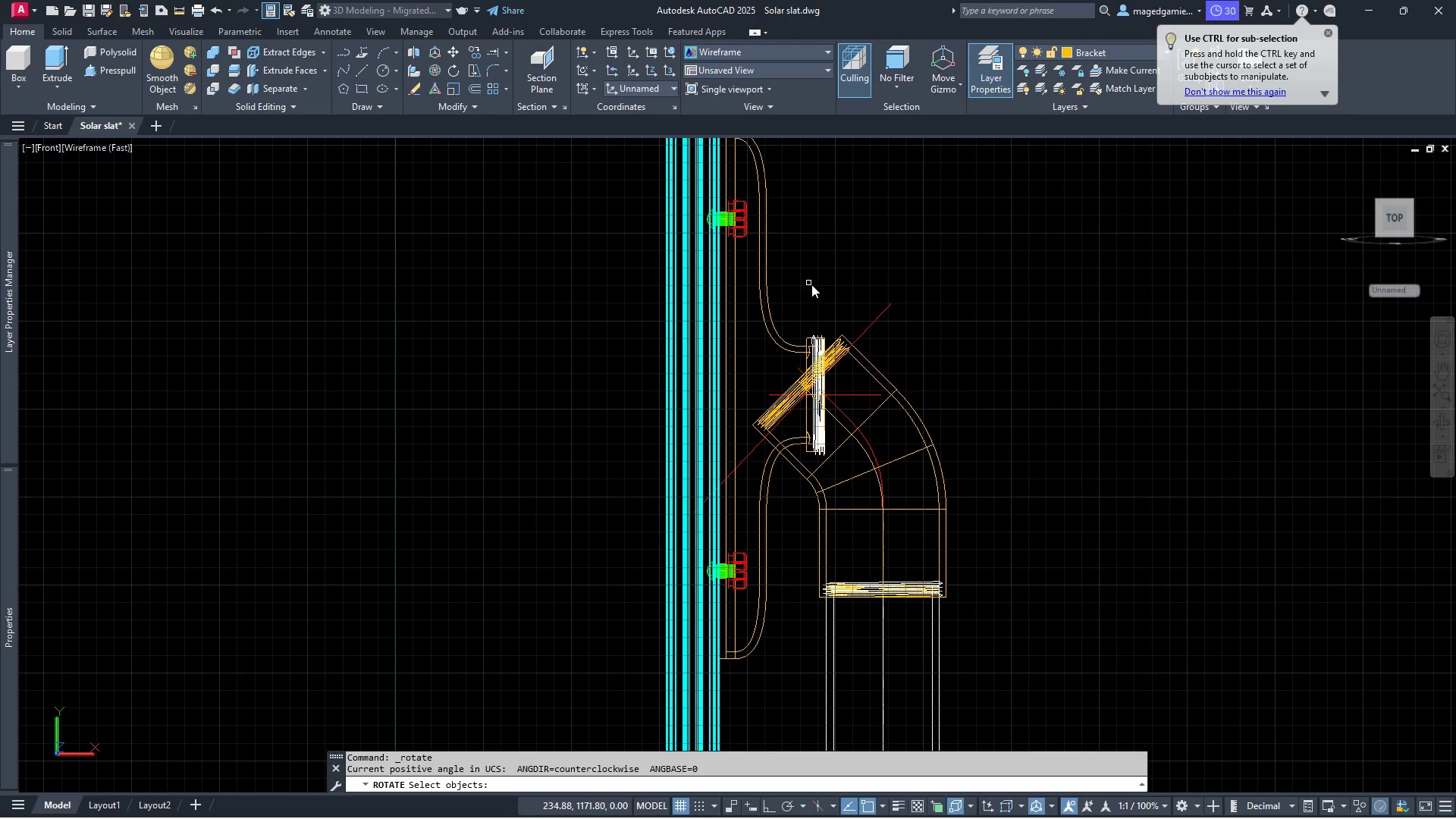 
left_click([814, 284])
 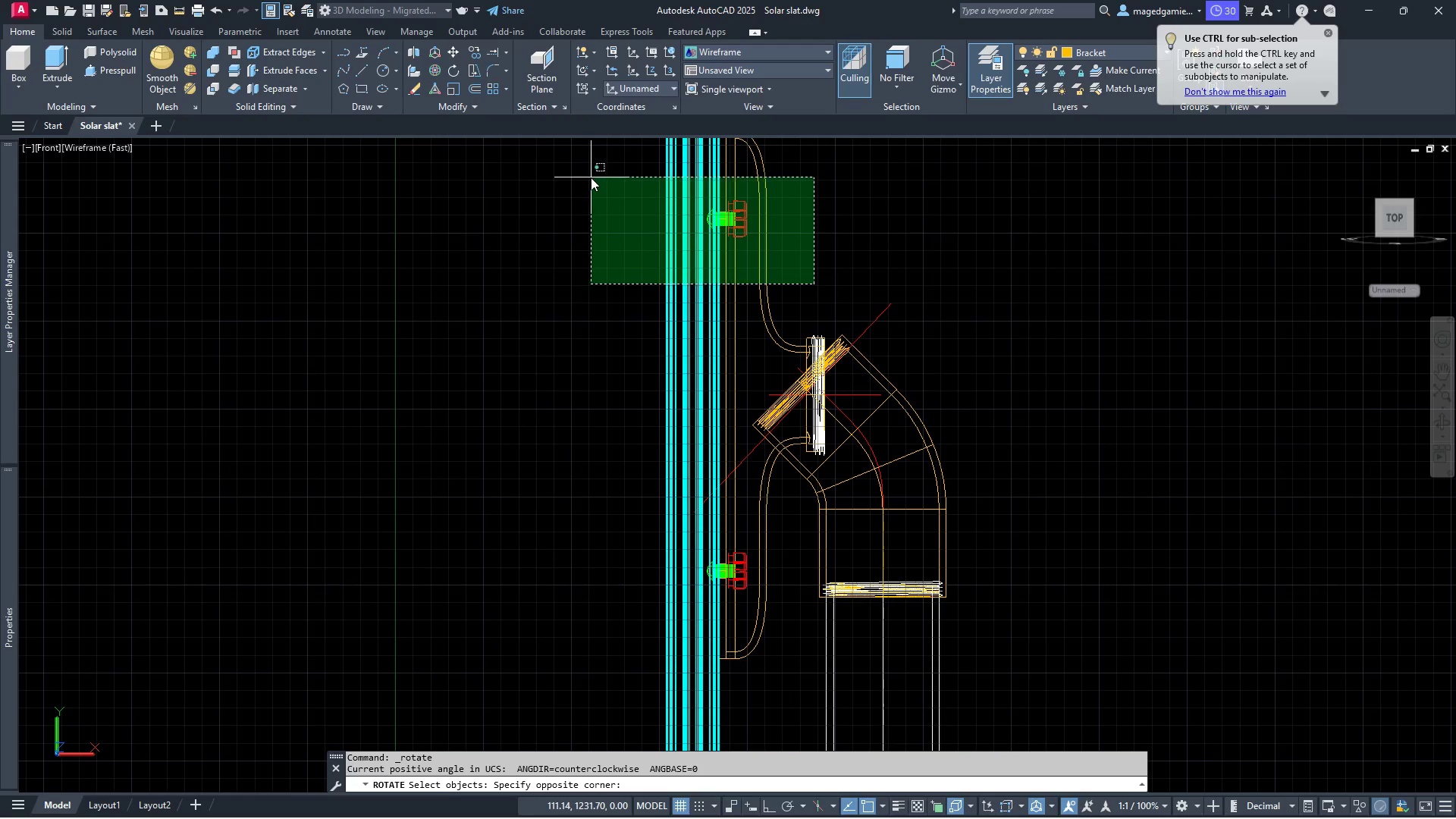 
left_click([591, 177])
 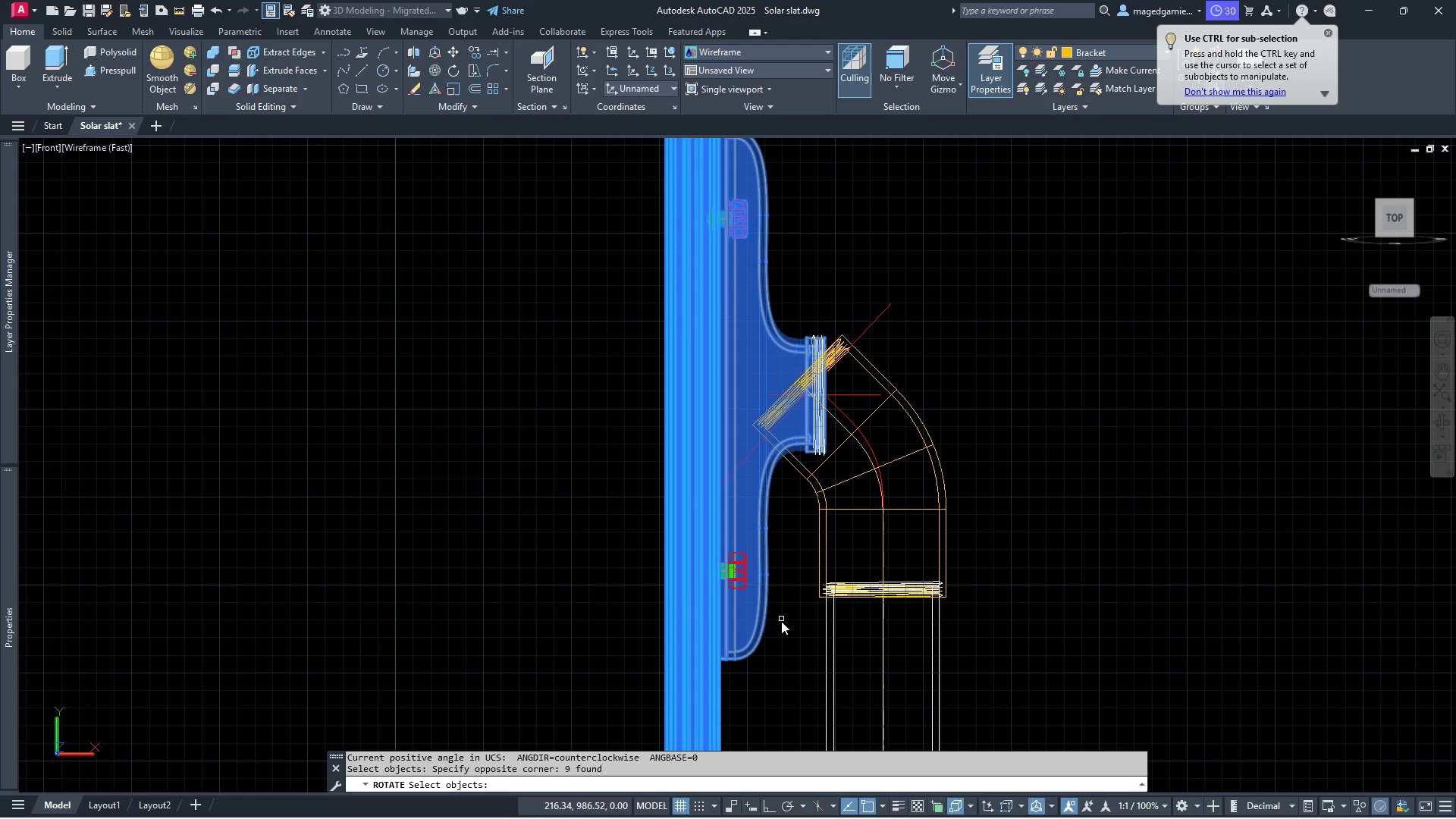 
left_click([788, 639])
 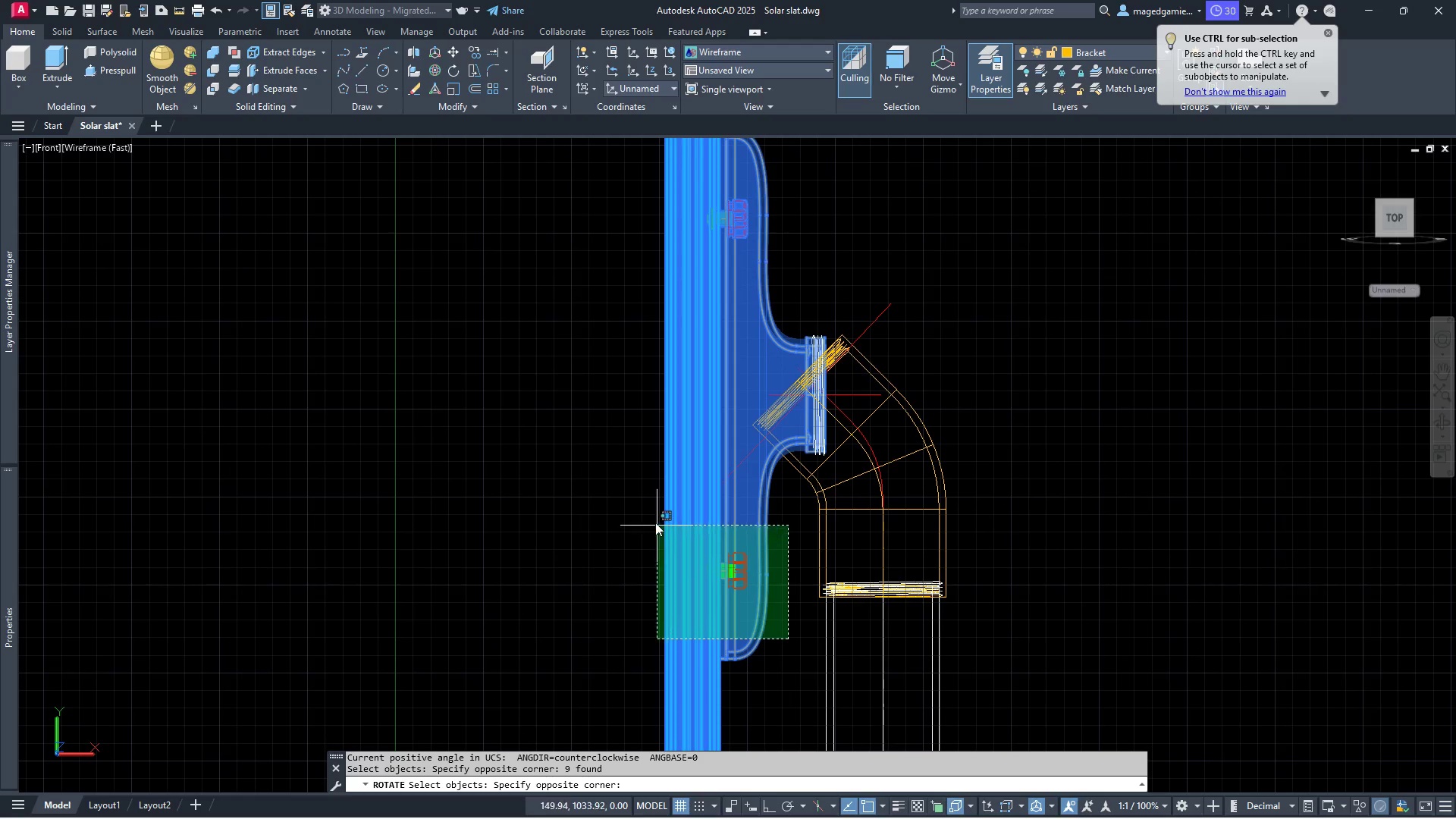 
left_click([652, 521])
 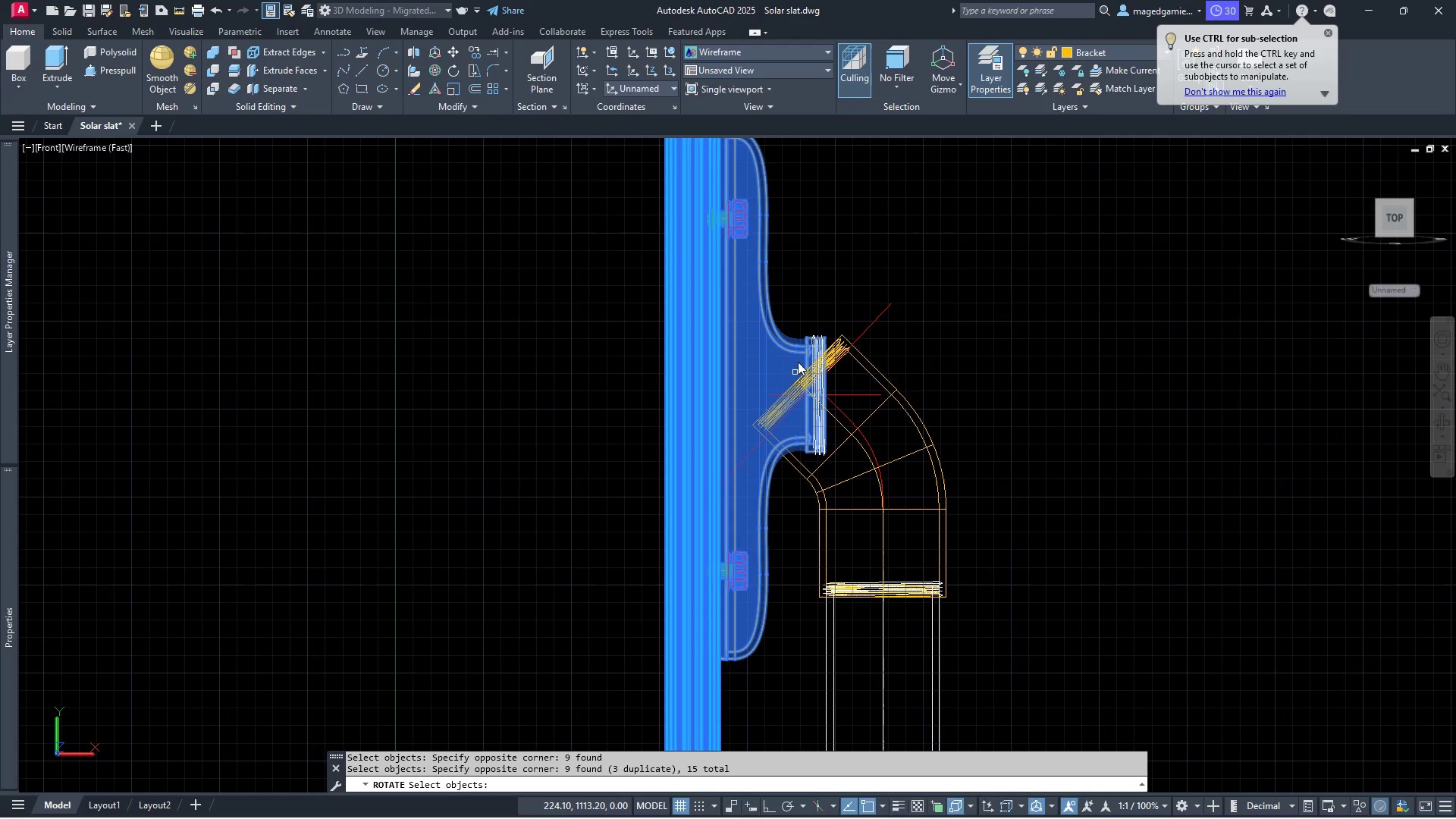 
scroll: coordinate [800, 353], scroll_direction: up, amount: 4.0
 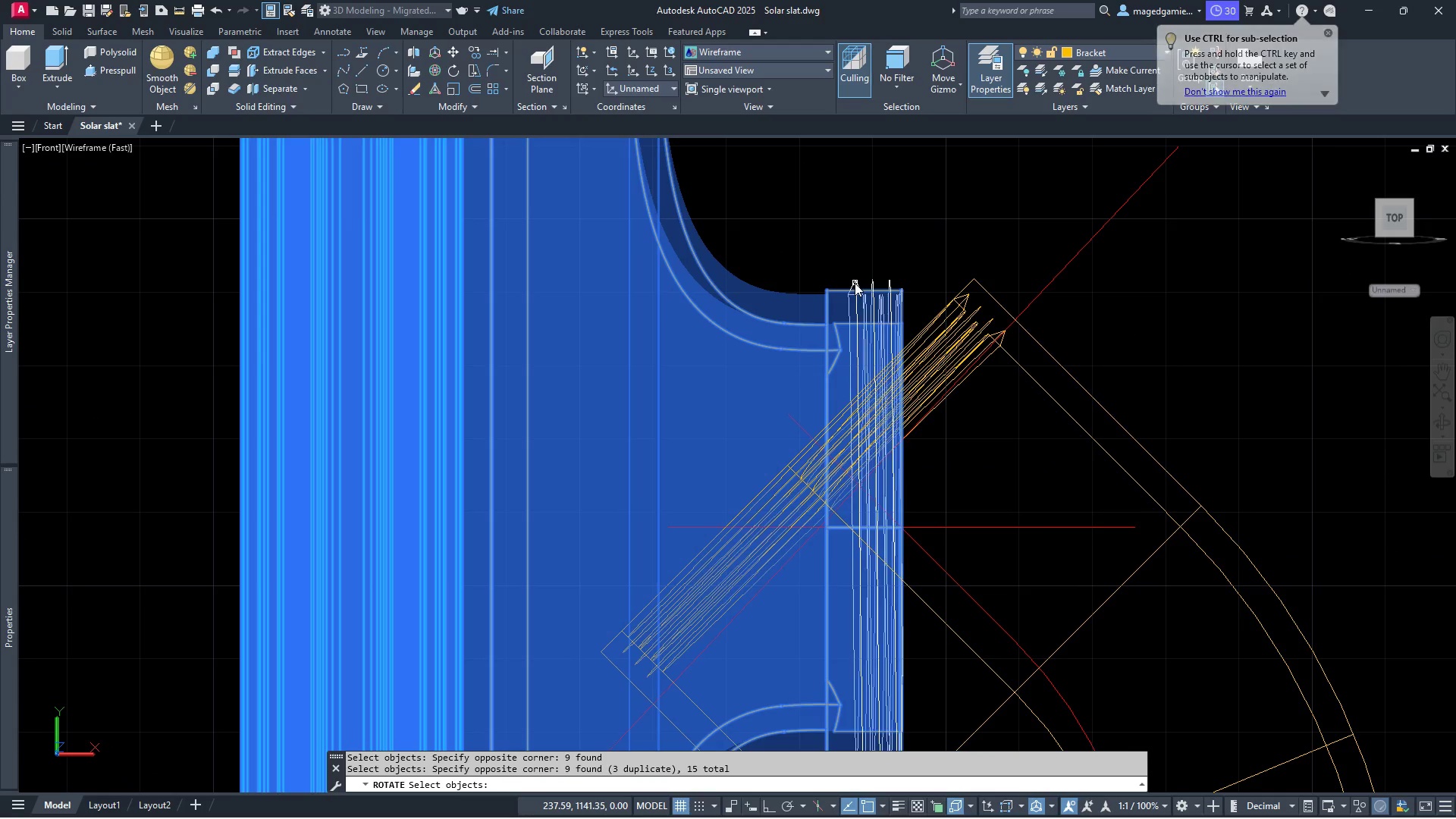 
left_click([855, 283])
 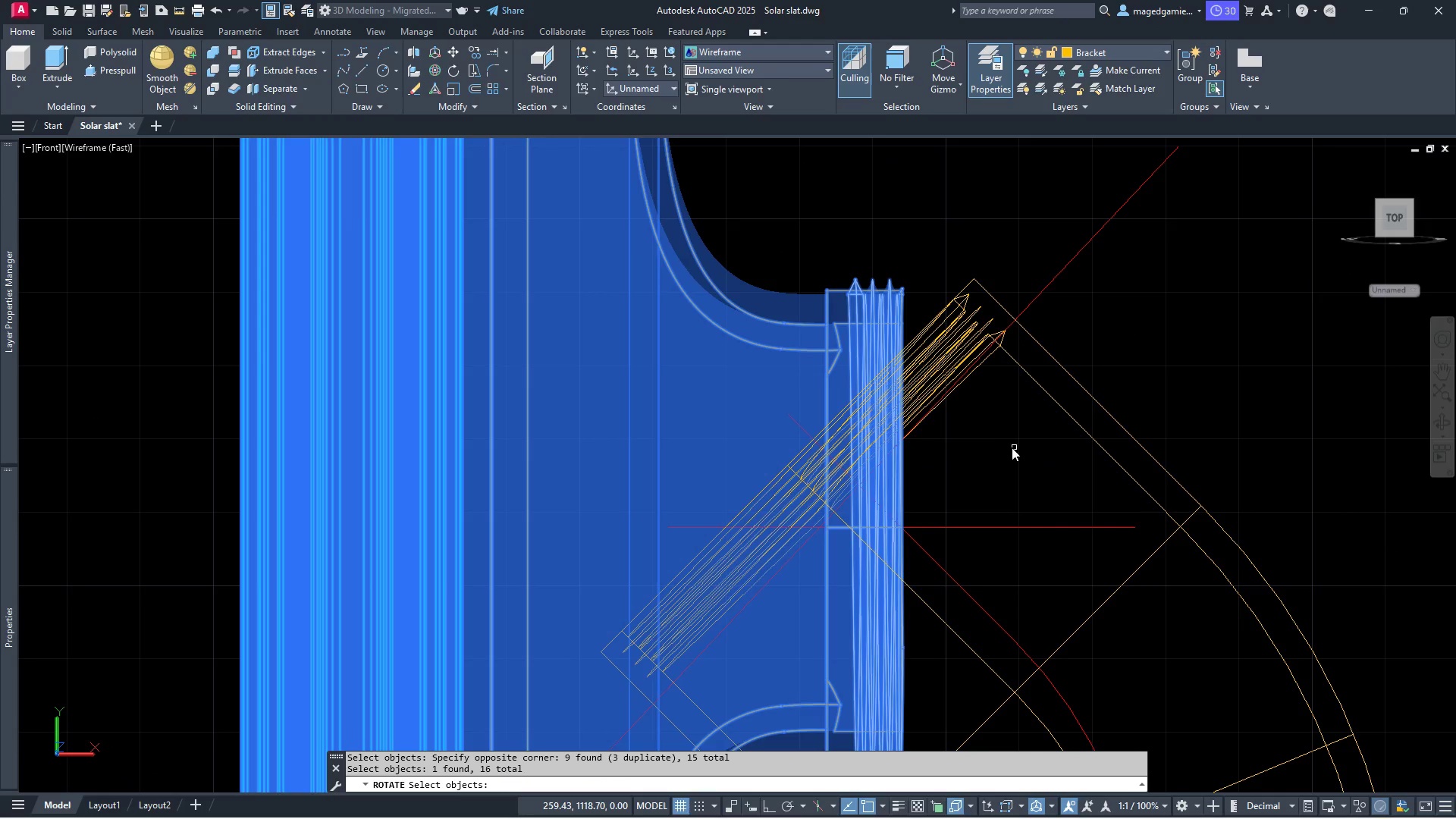 
scroll: coordinate [977, 485], scroll_direction: up, amount: 1.0
 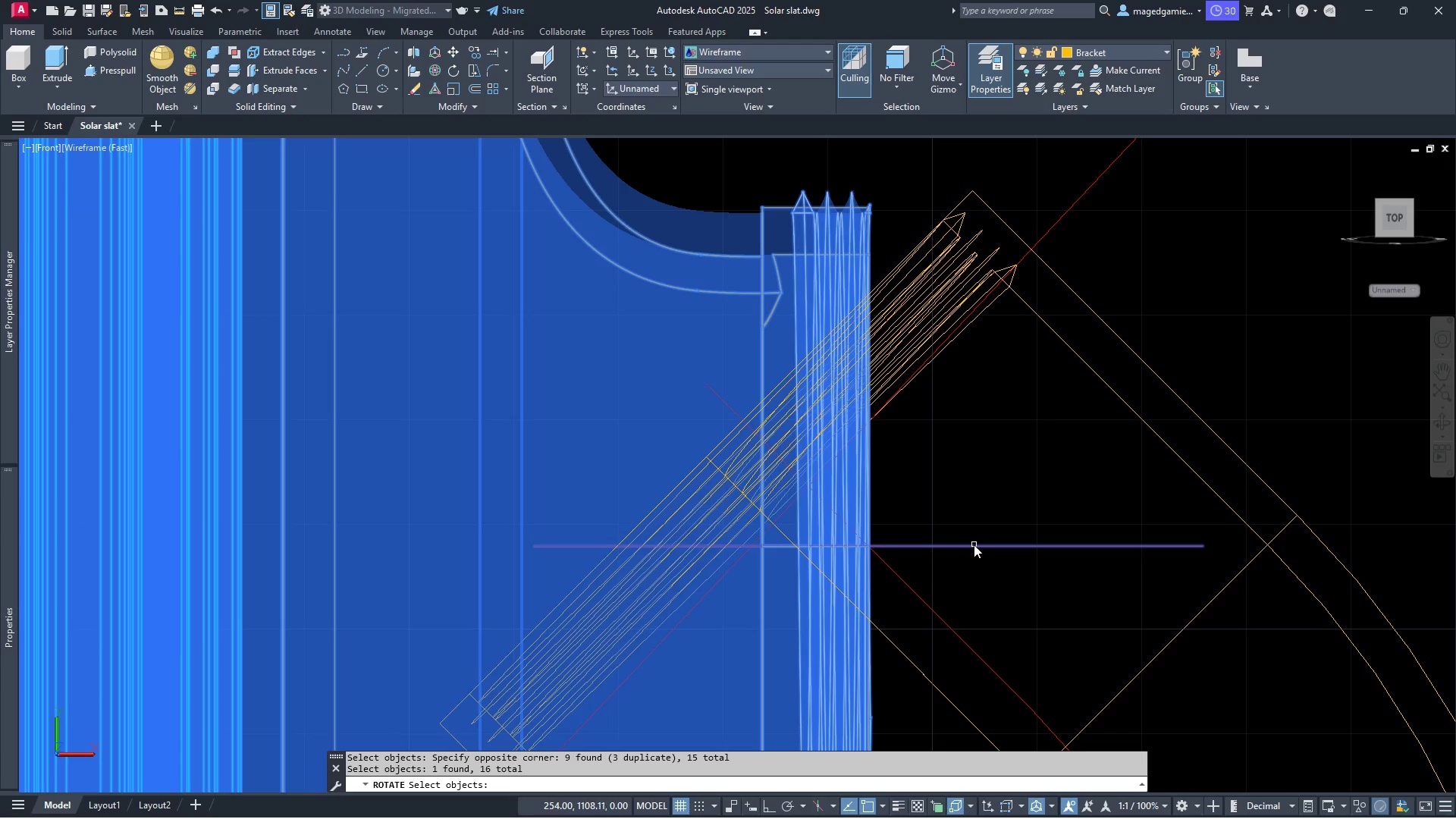 
left_click([974, 544])
 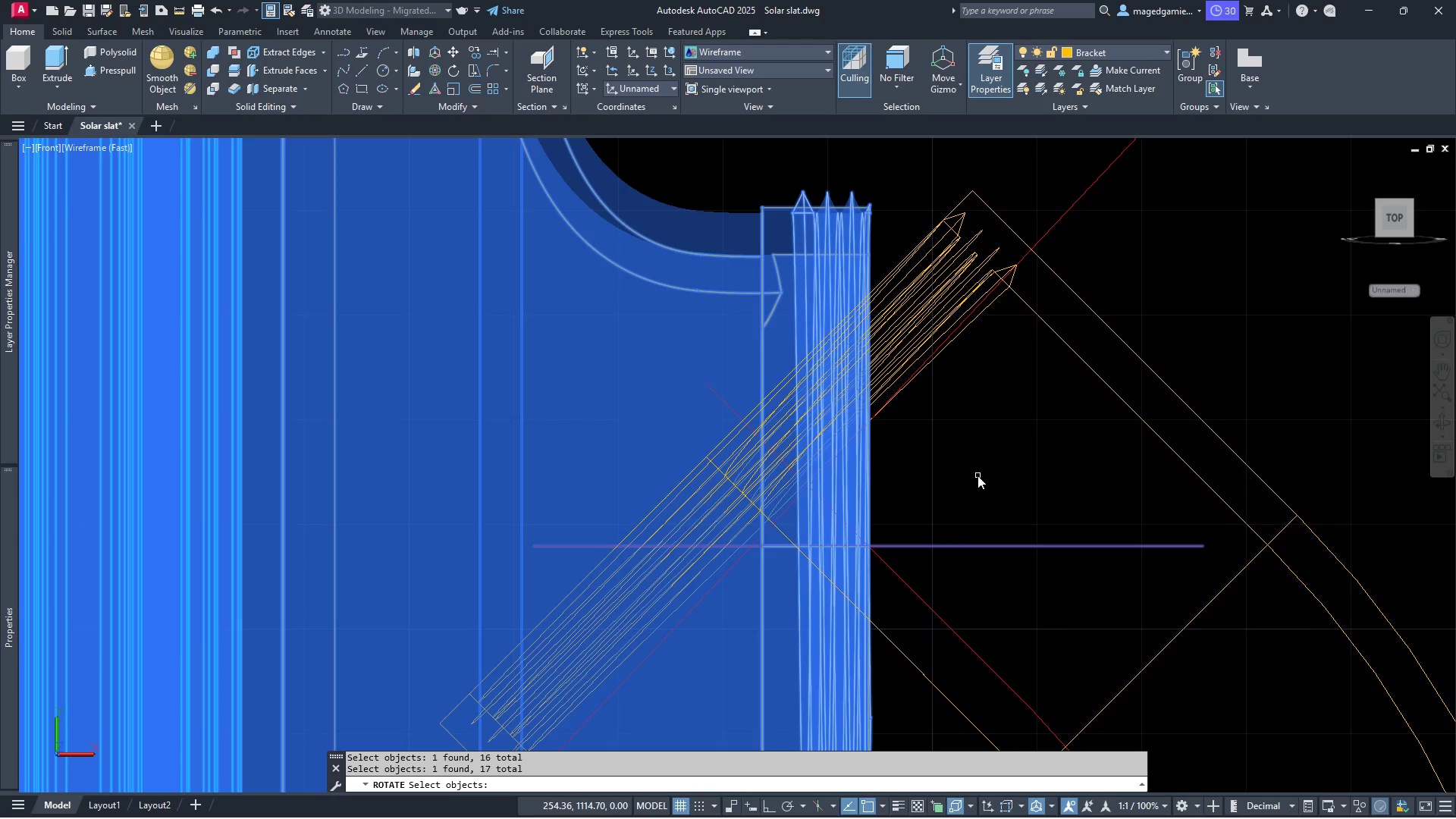 
right_click([977, 475])
 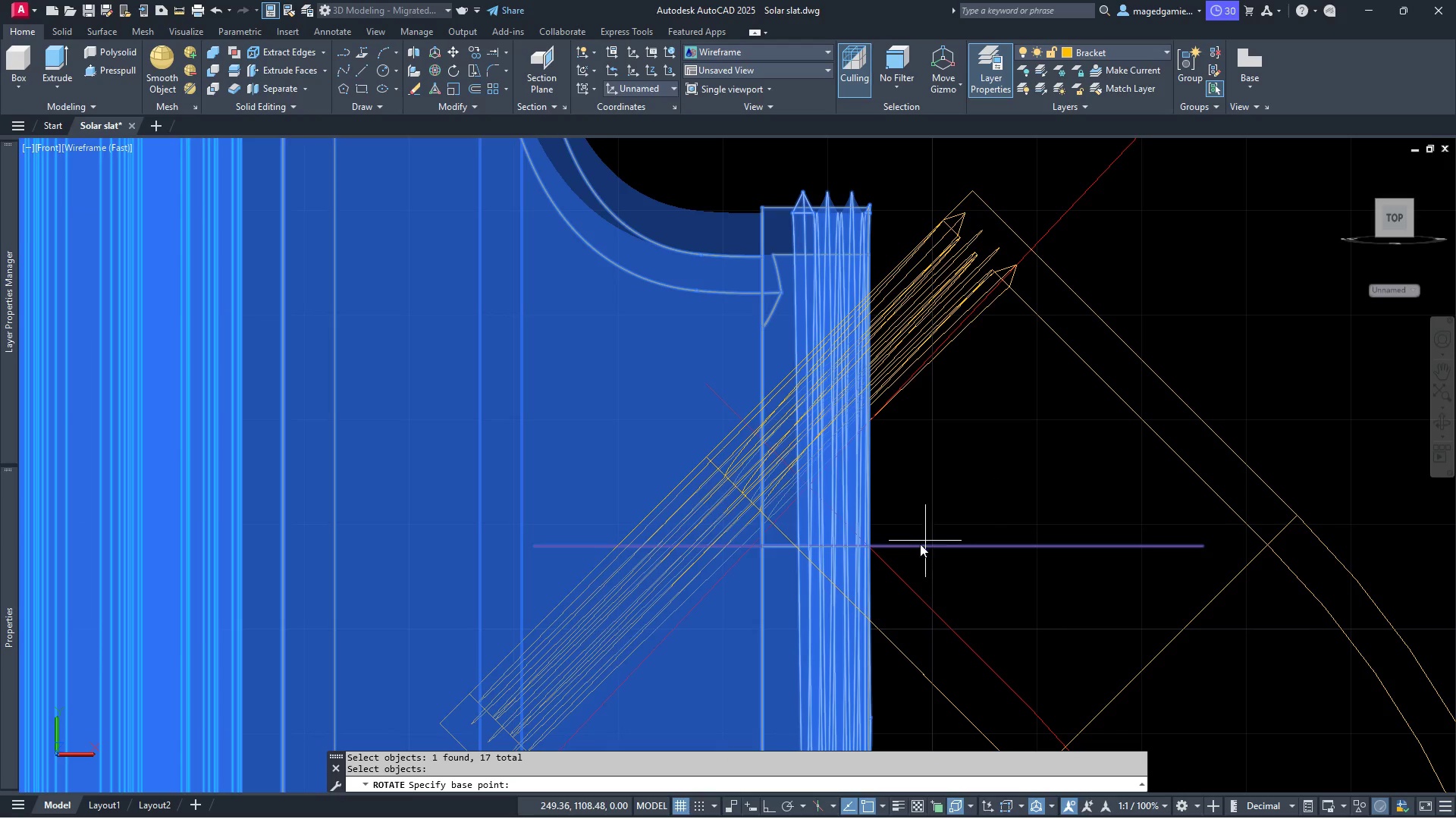 
scroll: coordinate [727, 551], scroll_direction: up, amount: 9.0
 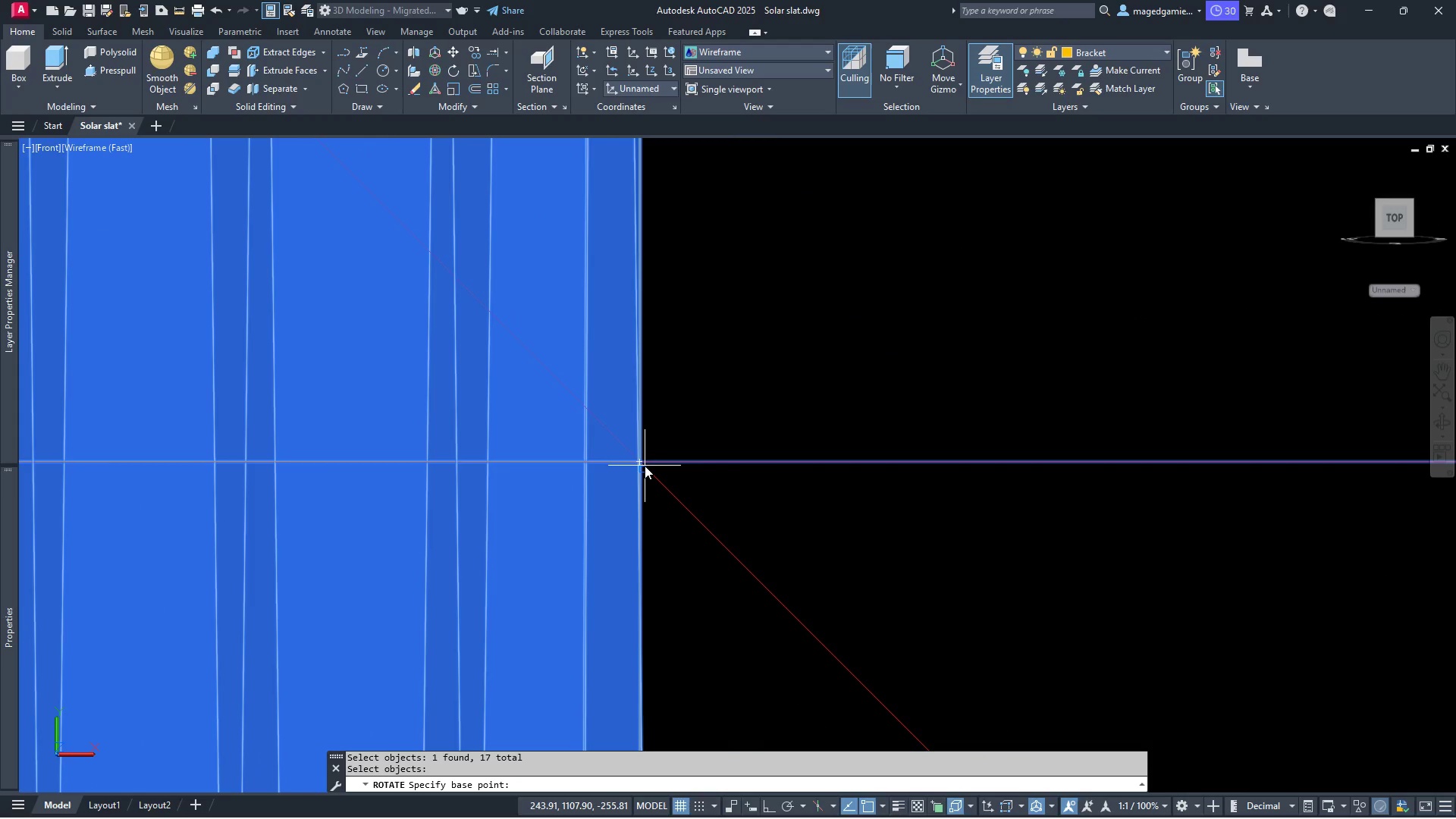 
wait(7.55)
 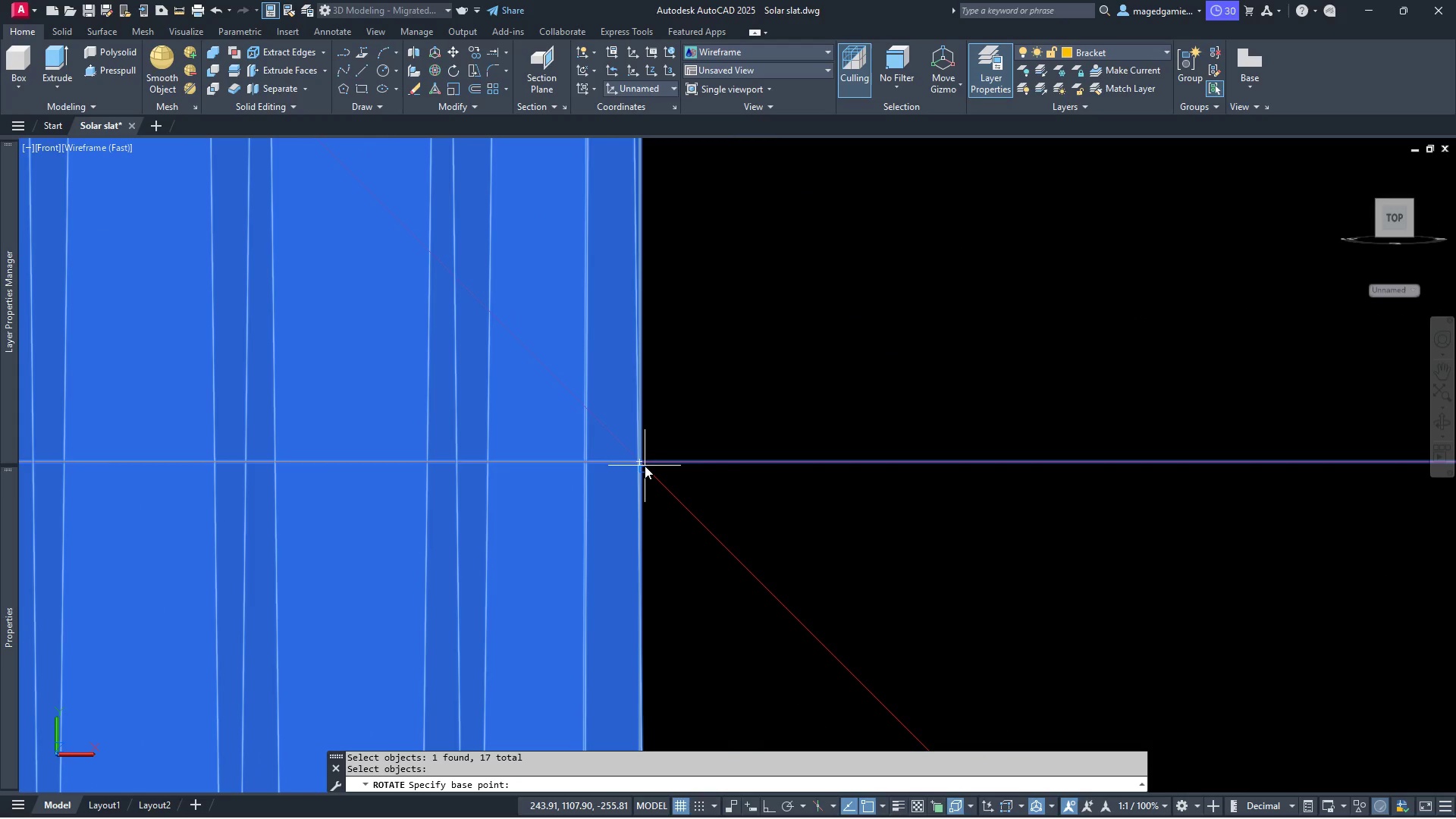 
scroll: coordinate [643, 468], scroll_direction: up, amount: 5.0
 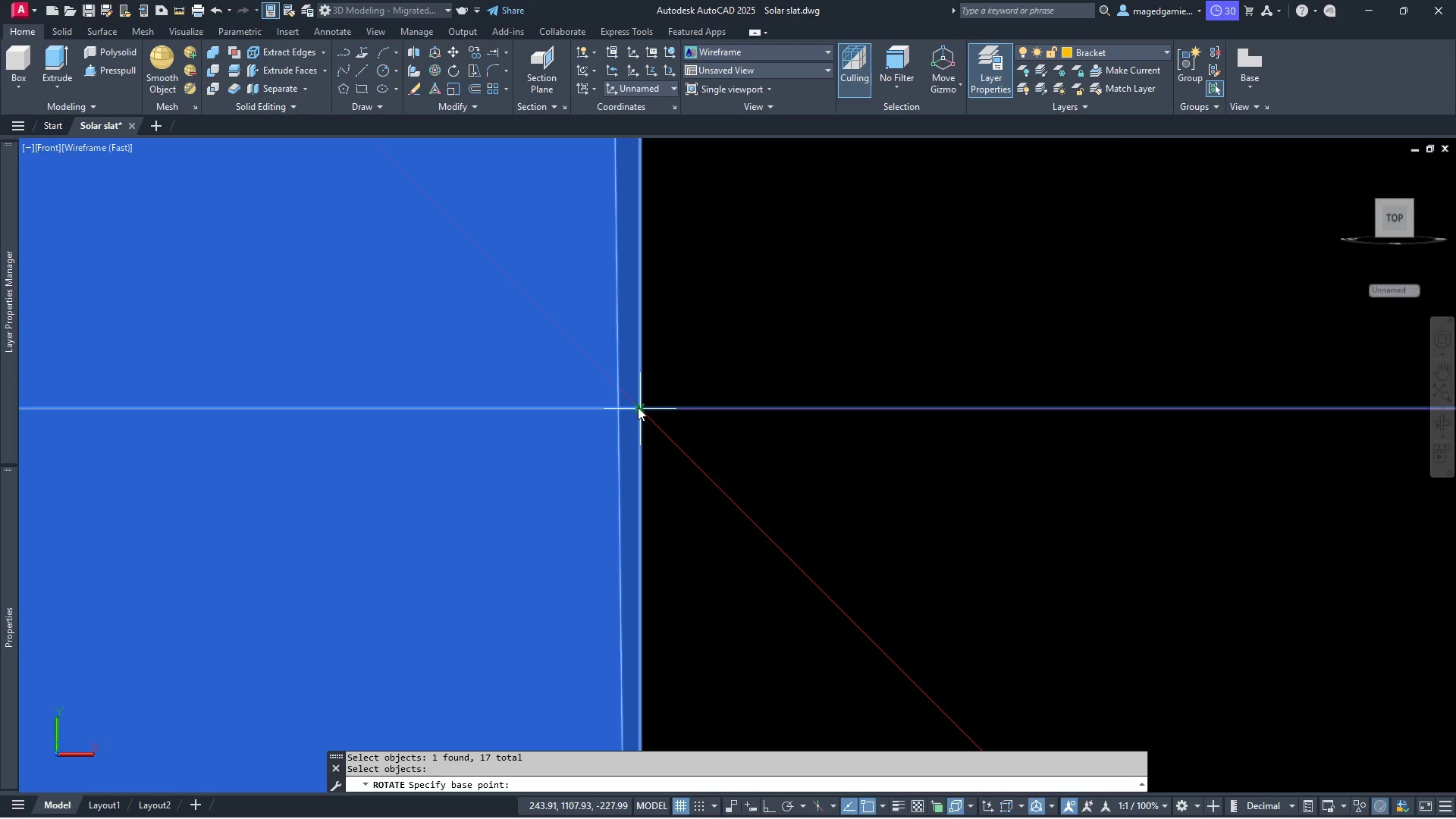 
left_click([638, 407])
 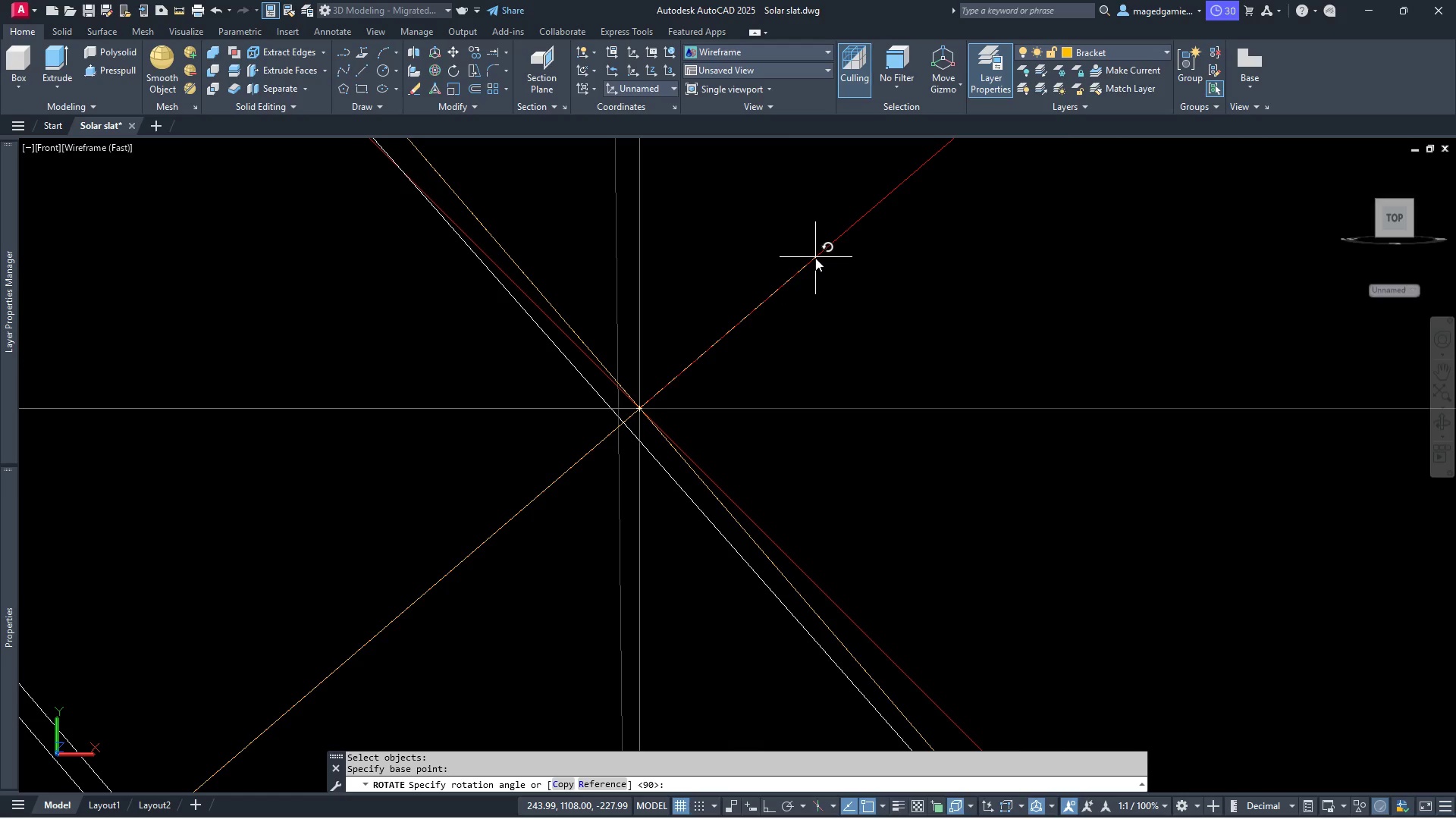 
wait(6.62)
 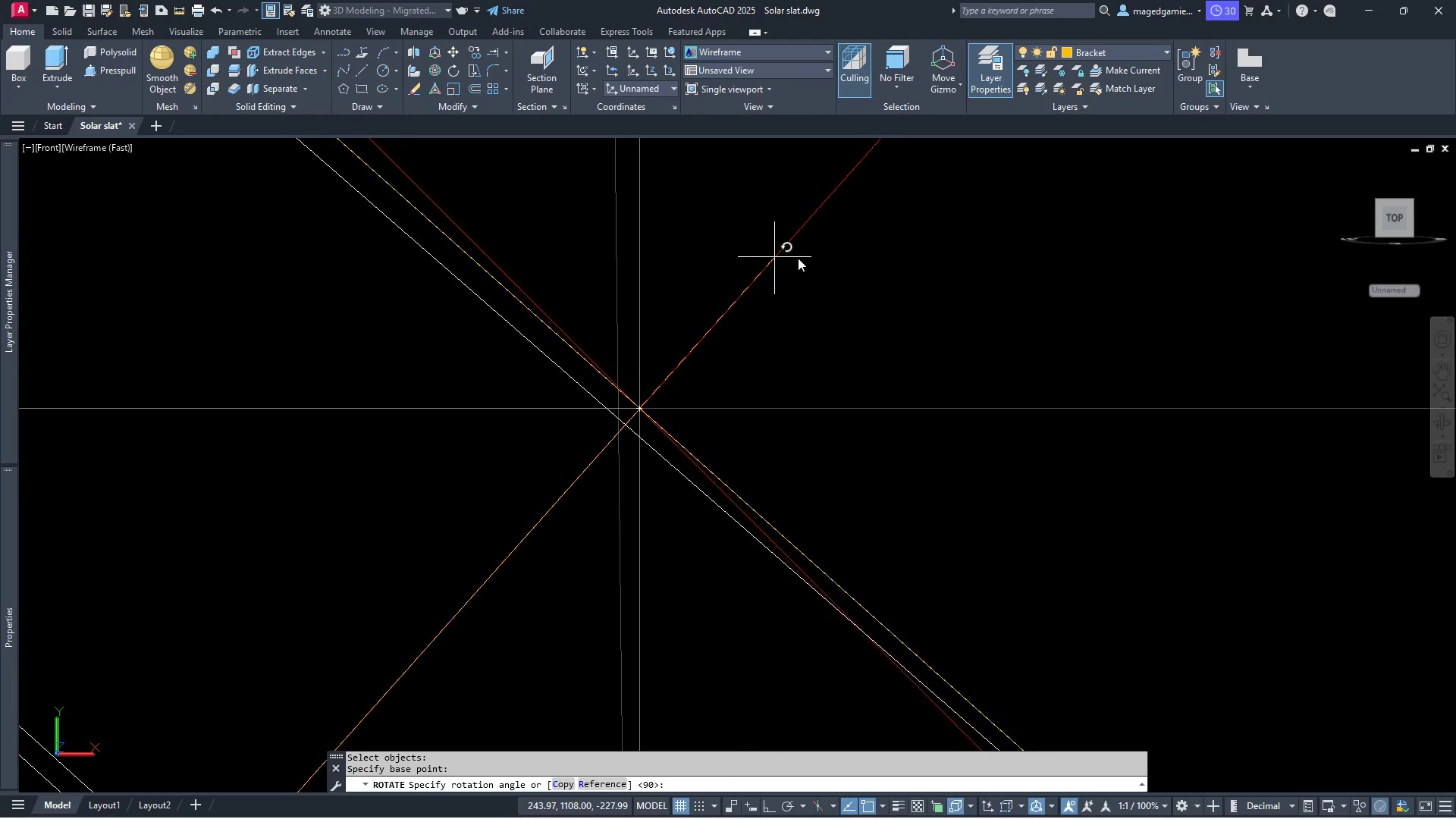 
type(-45)
 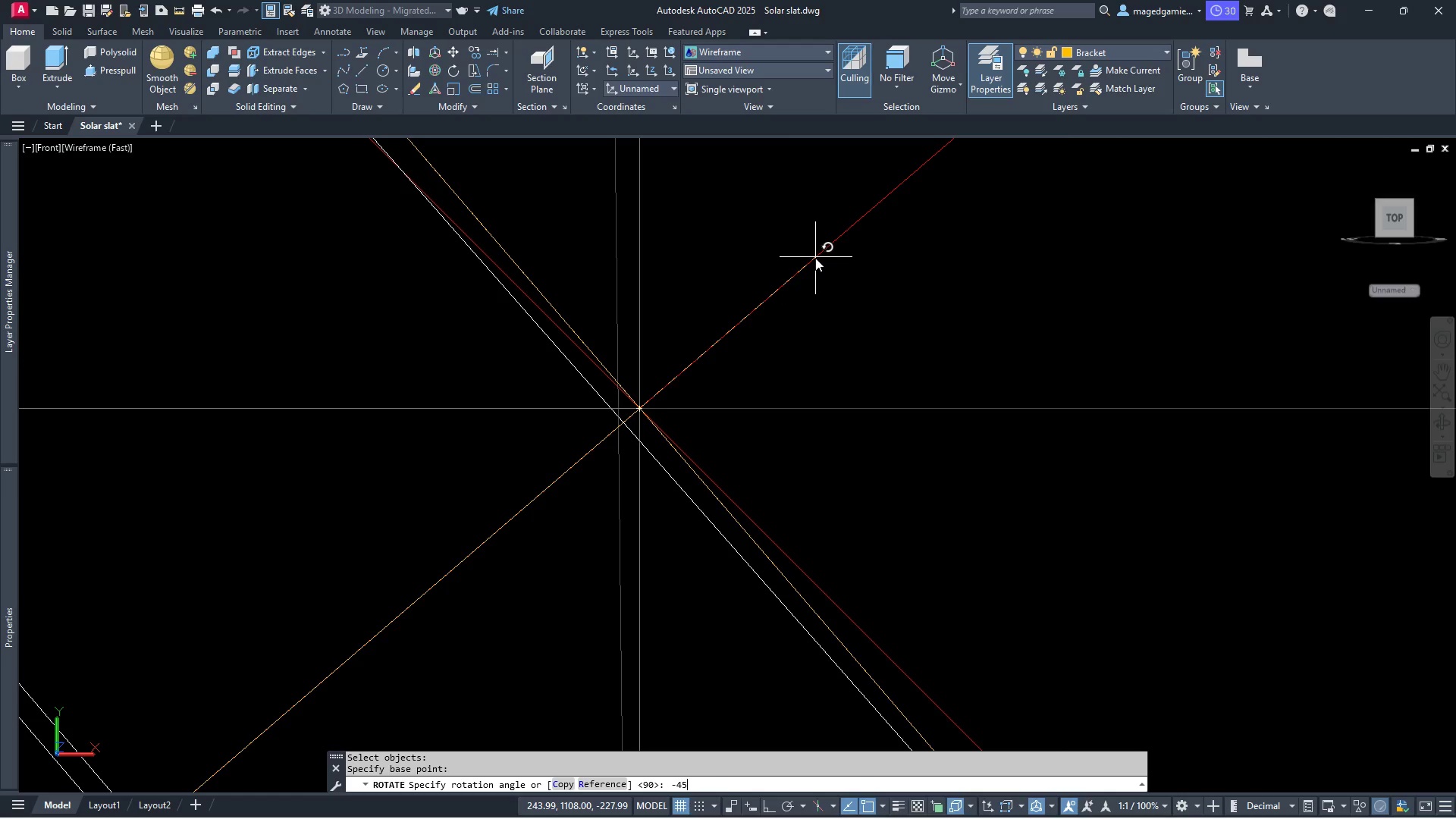 
key(Enter)
 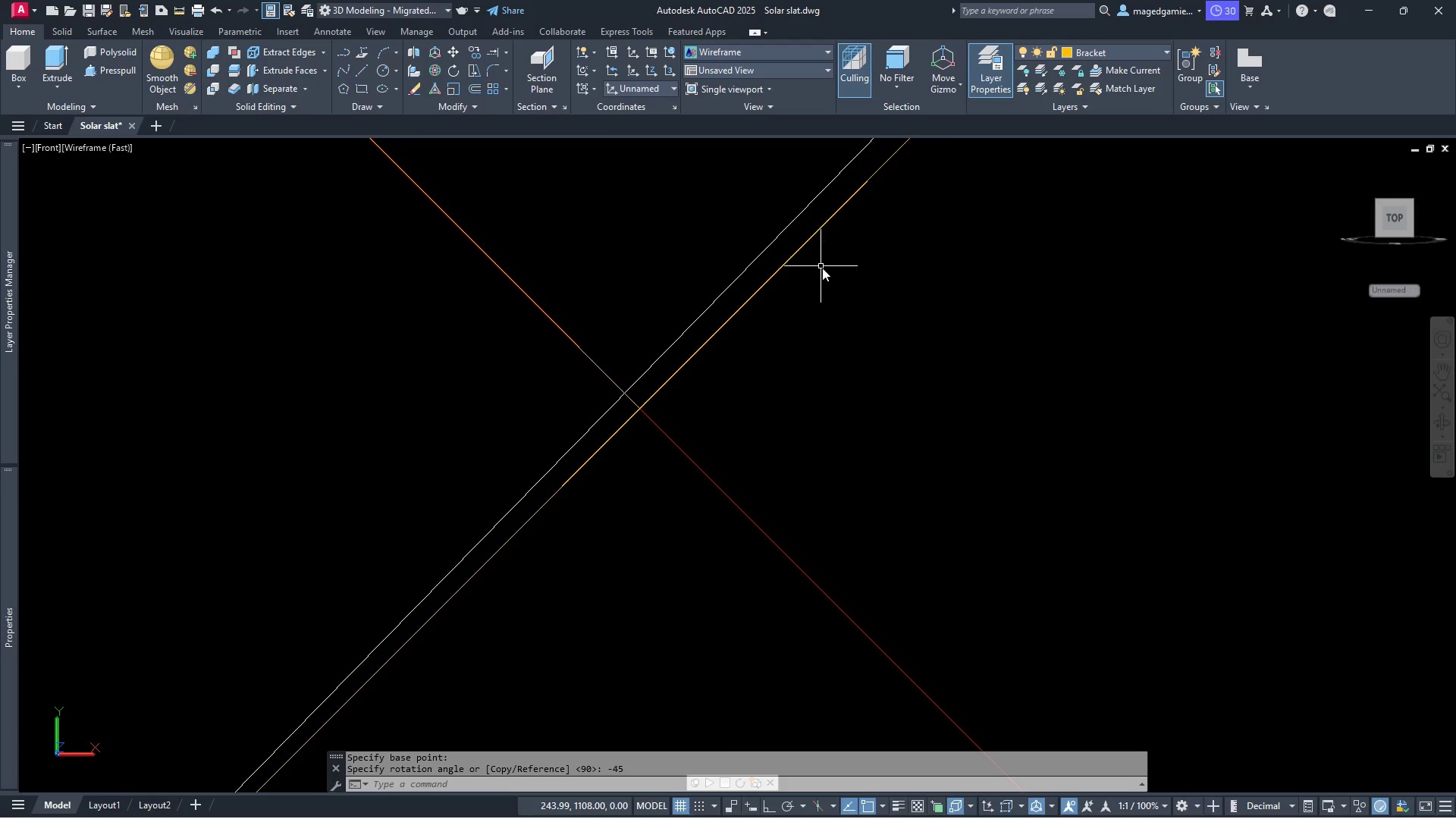 
scroll: coordinate [793, 440], scroll_direction: down, amount: 13.0
 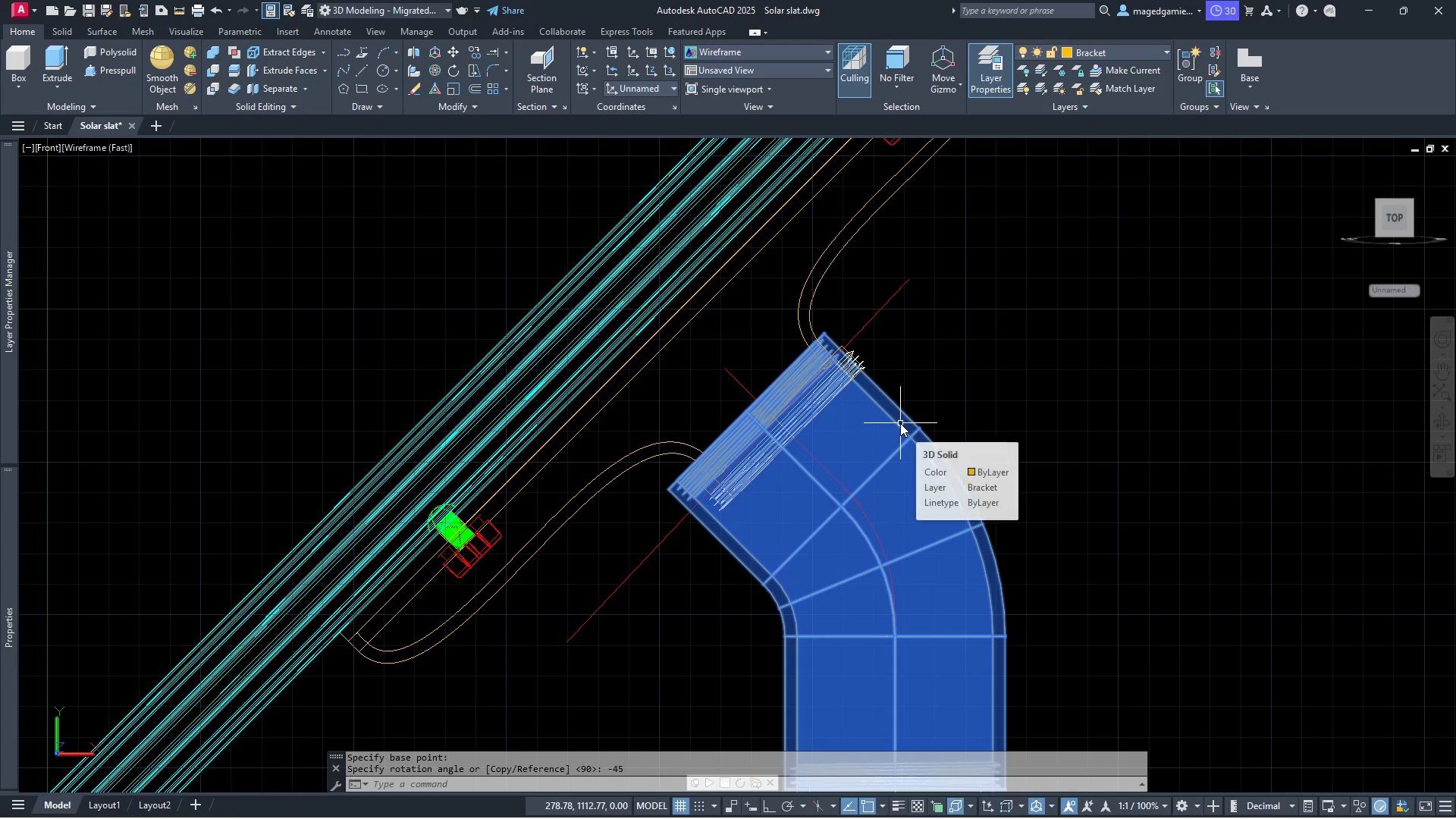 
wait(8.17)
 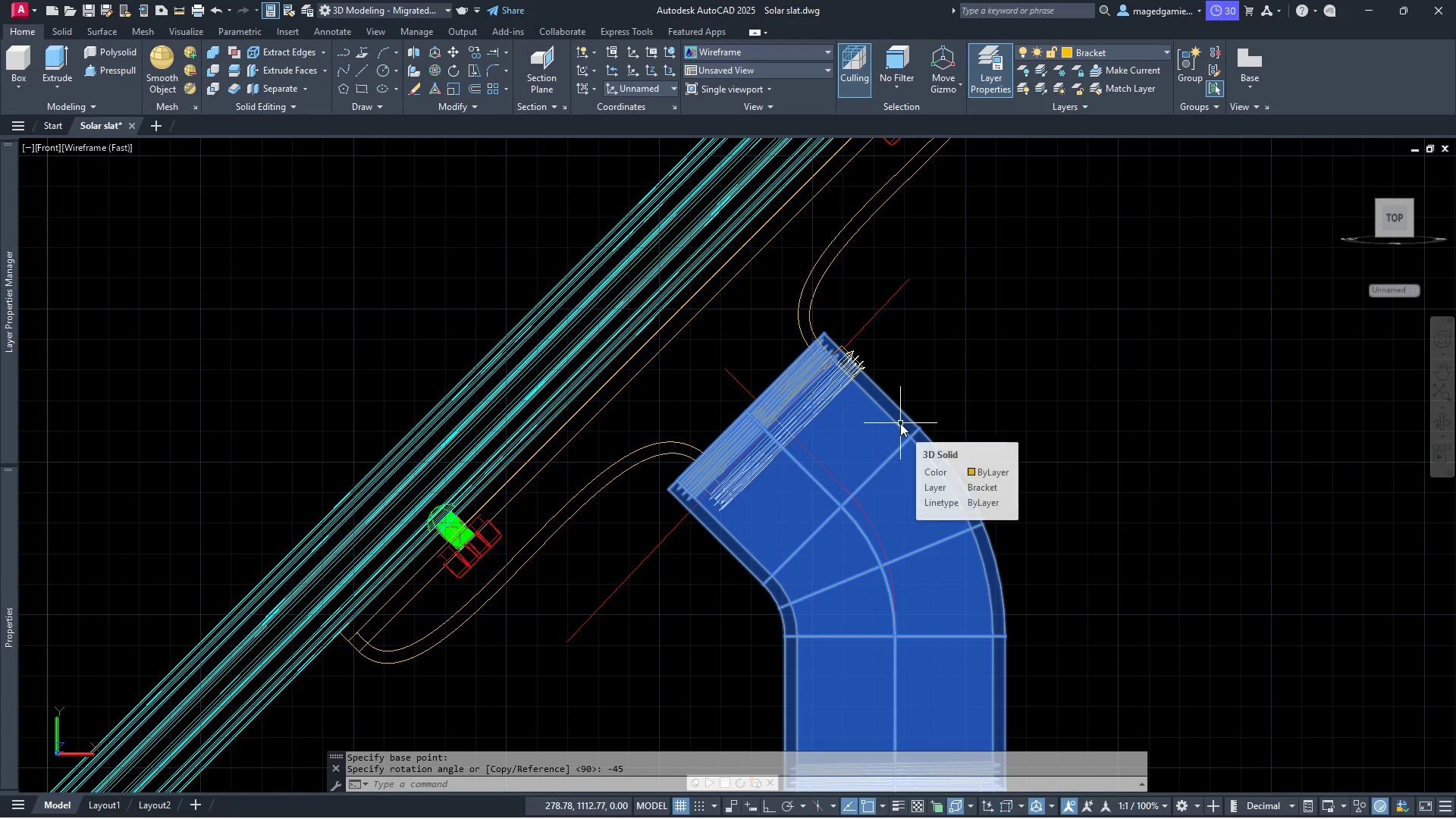 
left_click([1445, 420])
 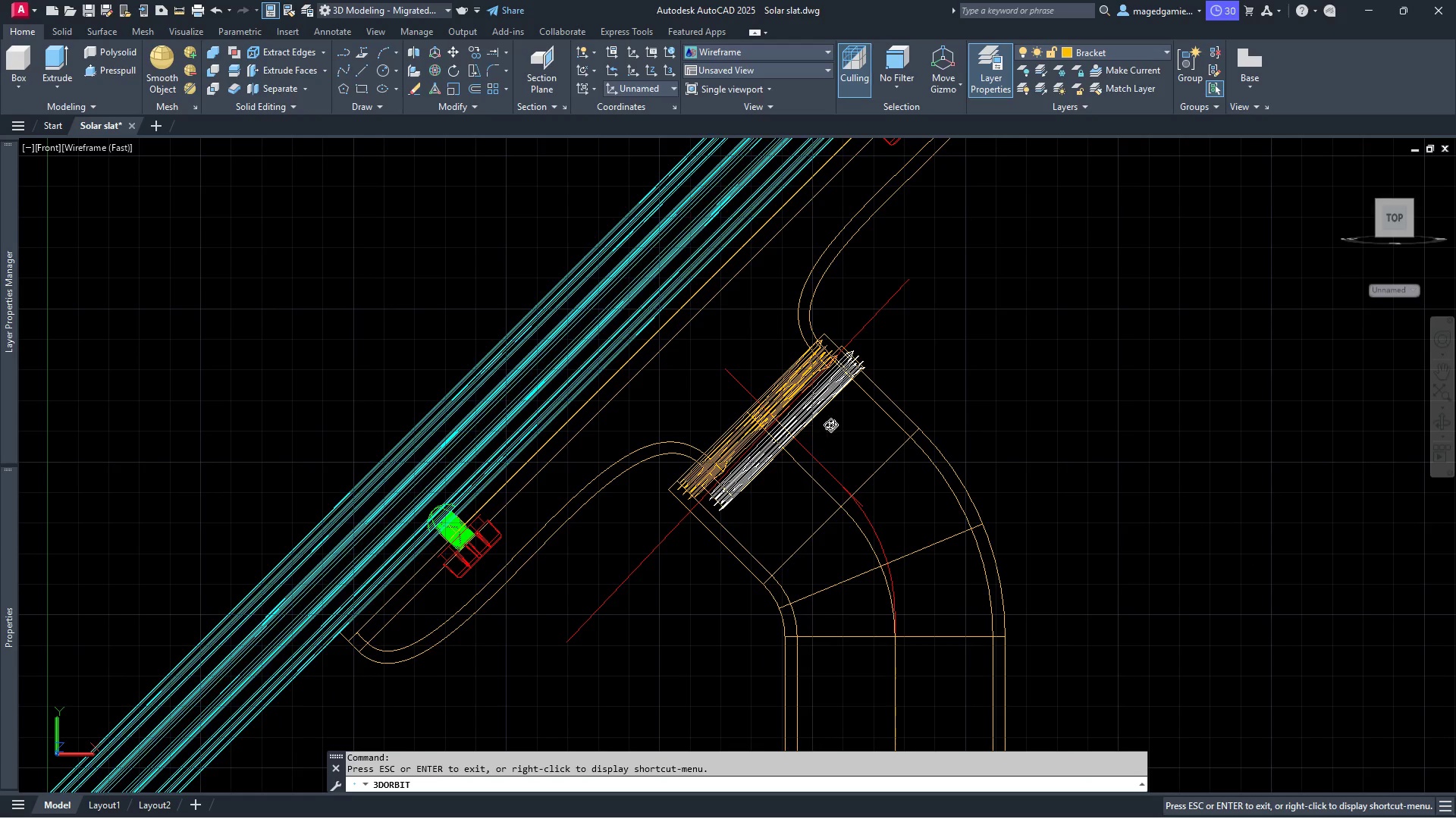 
left_click_drag(start_coordinate=[863, 425], to_coordinate=[1121, 425])
 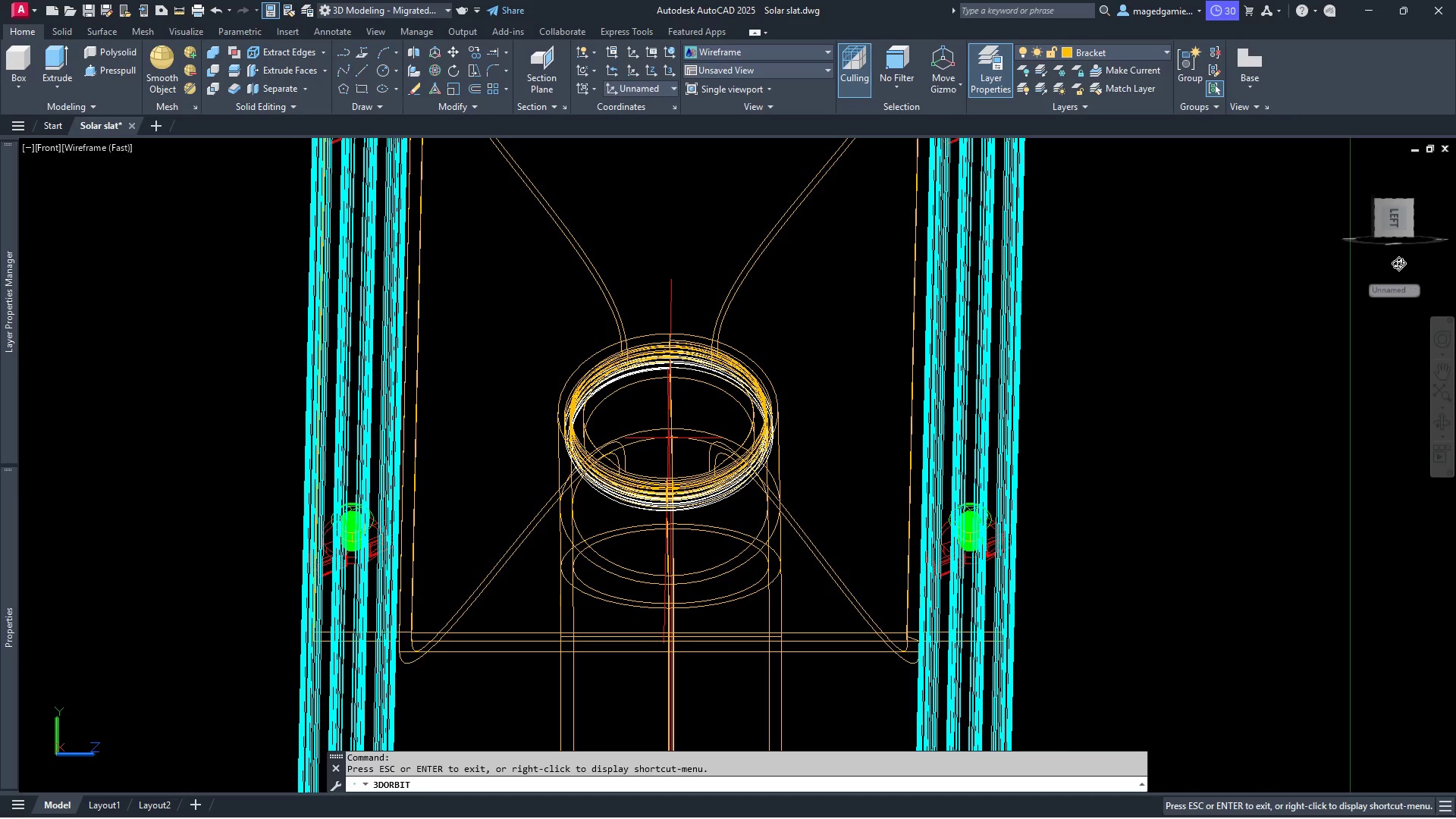 
key(Escape)
 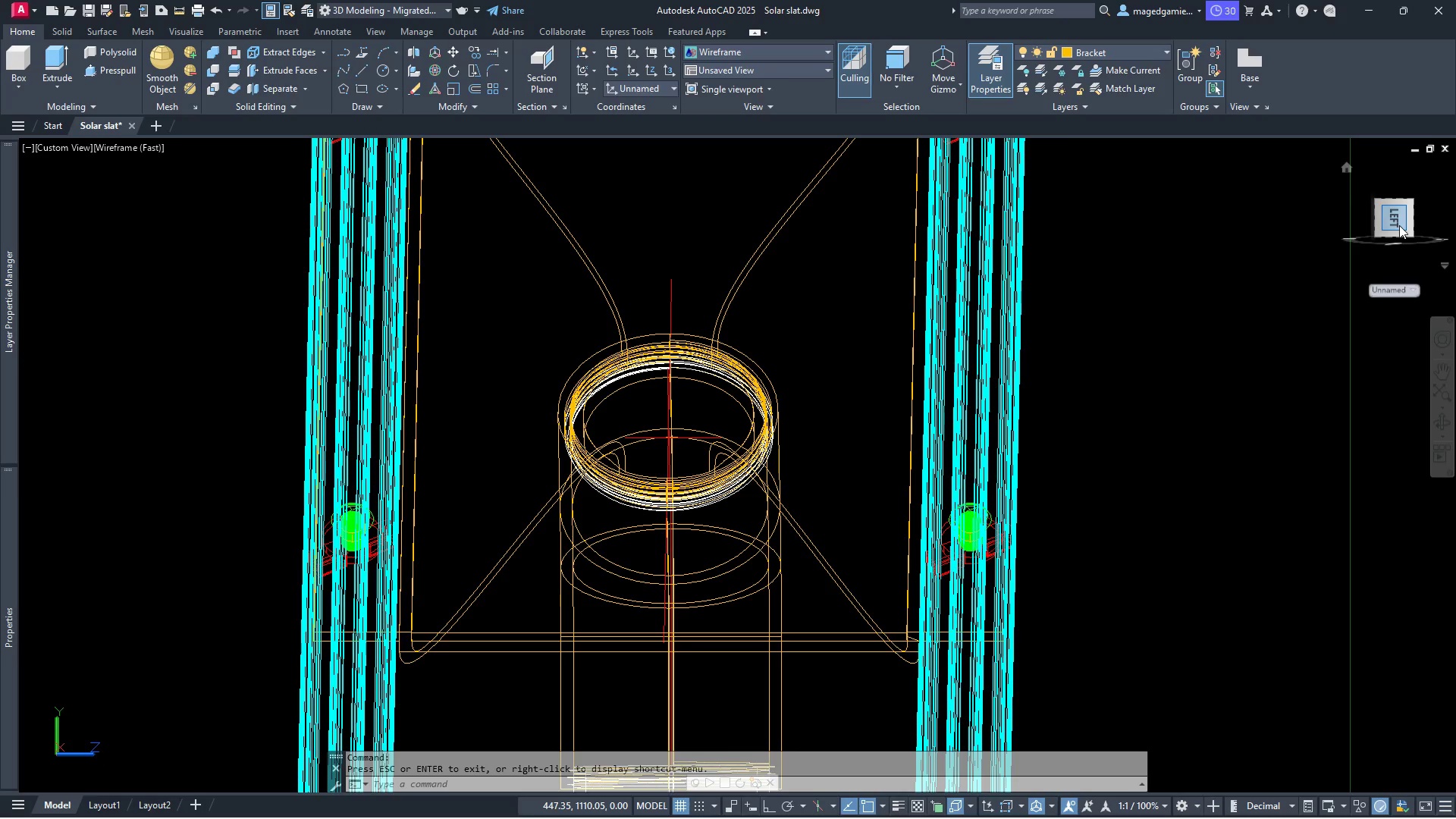 
key(Escape)
 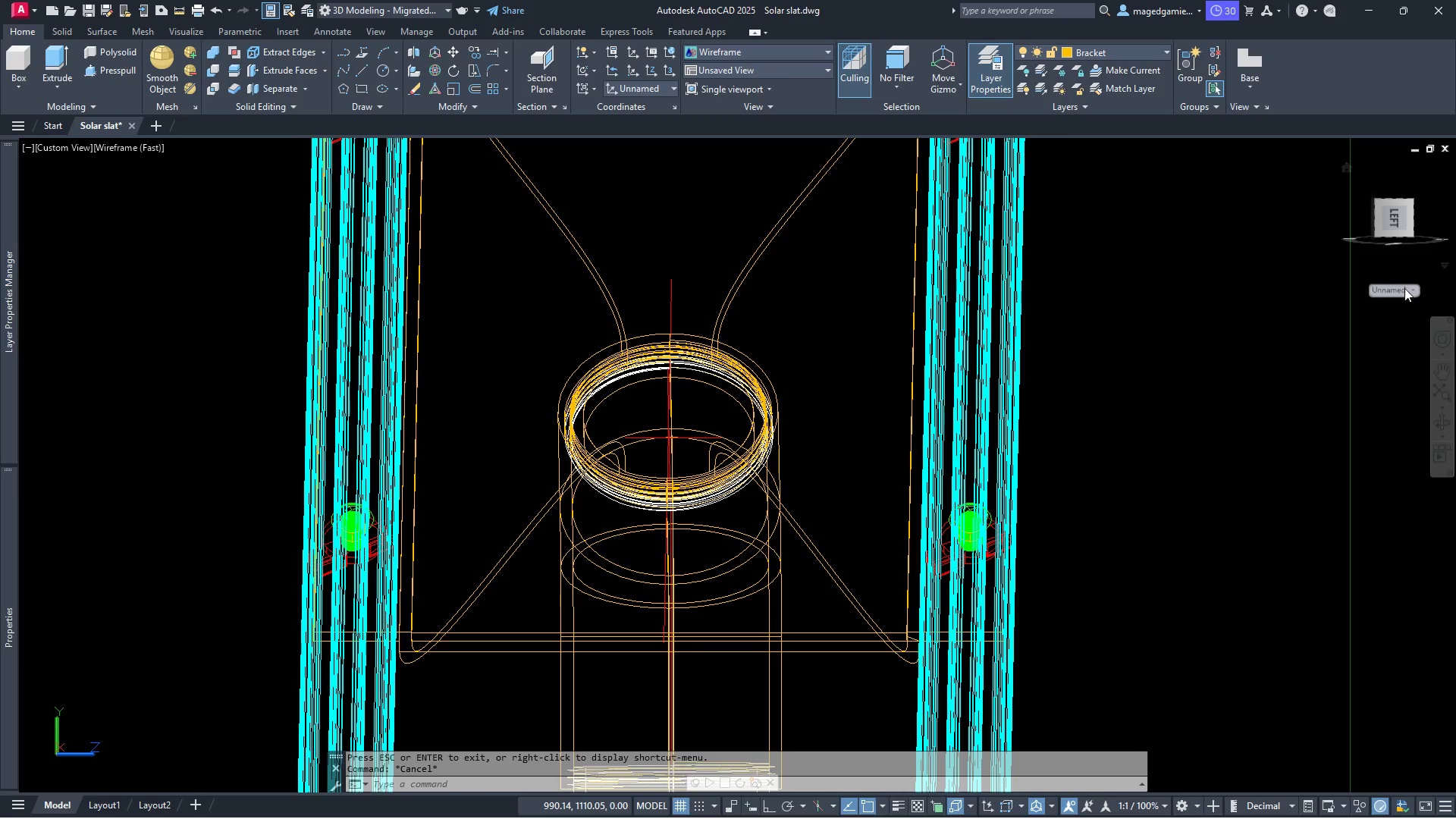 
left_click([1414, 291])
 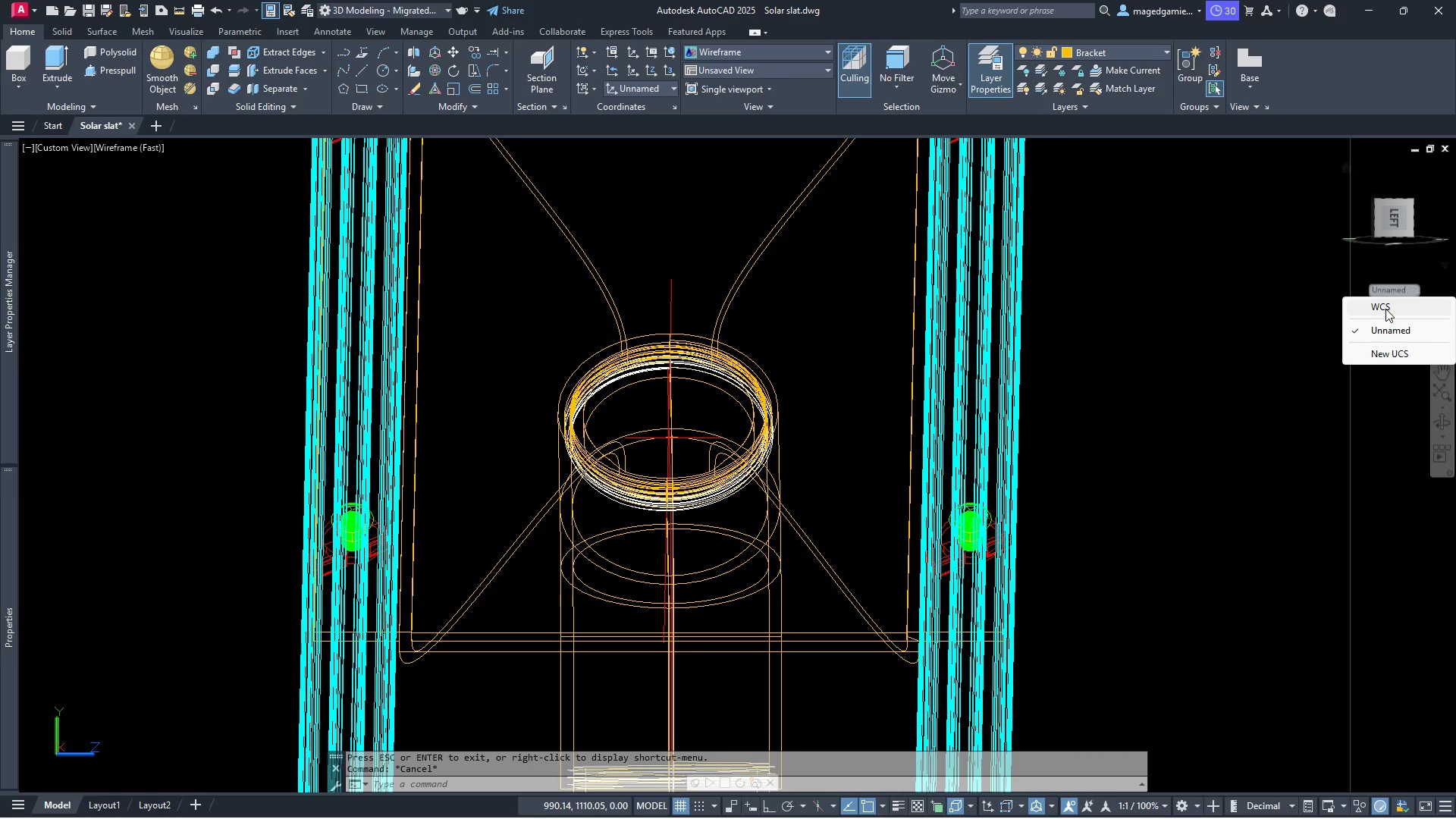 
left_click([1385, 309])
 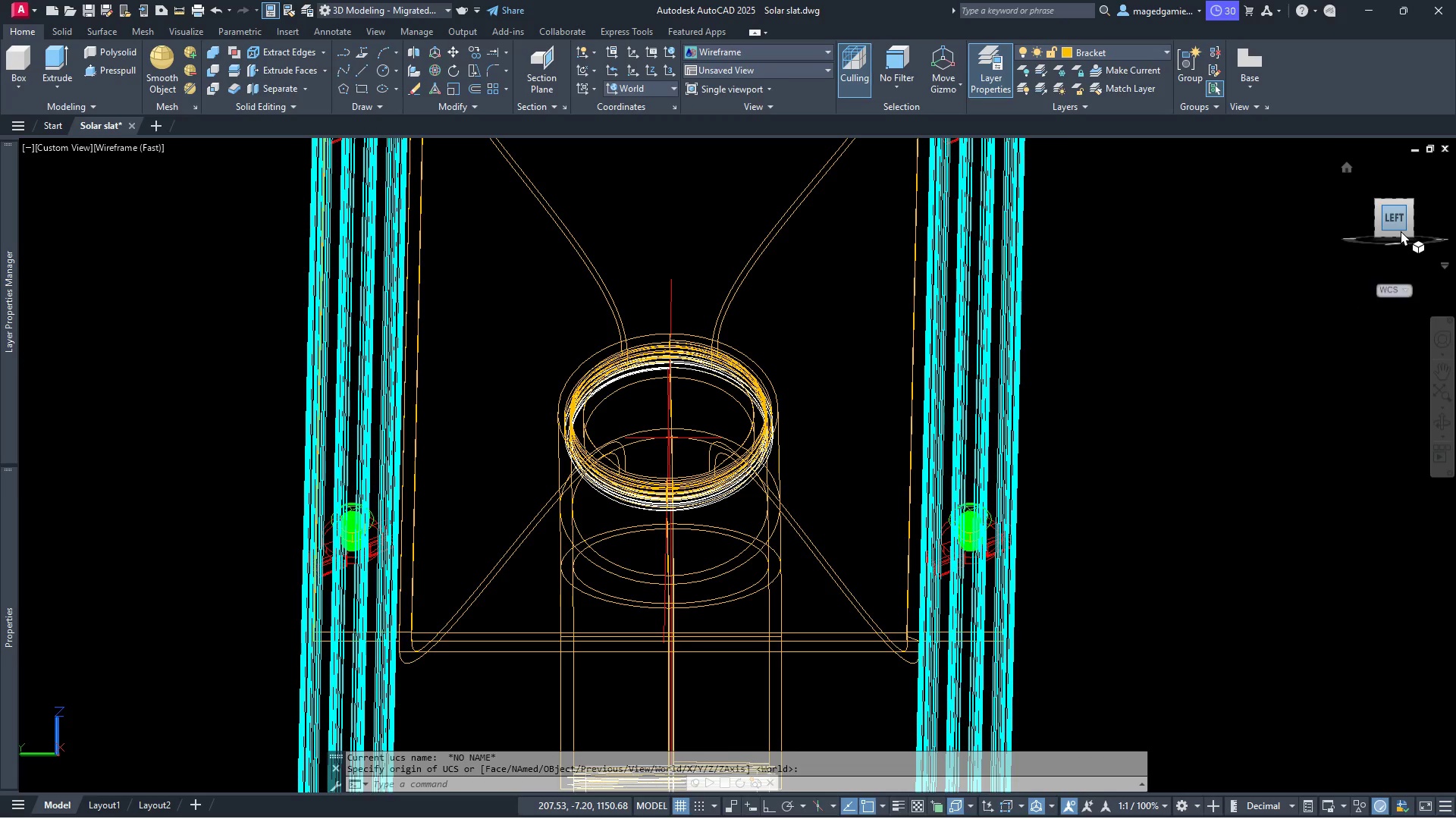 
left_click([1401, 228])
 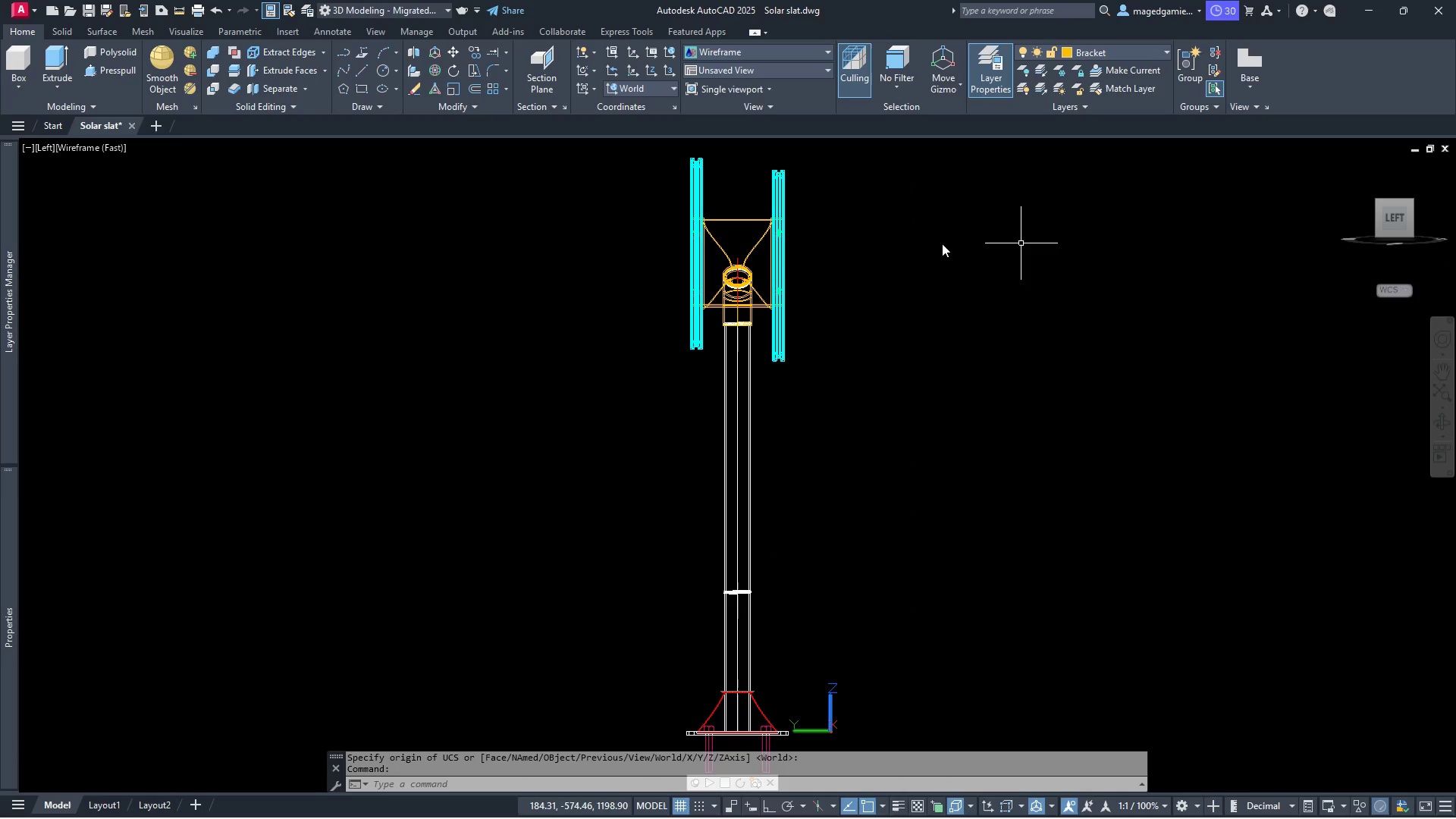 
scroll: coordinate [766, 273], scroll_direction: up, amount: 6.0
 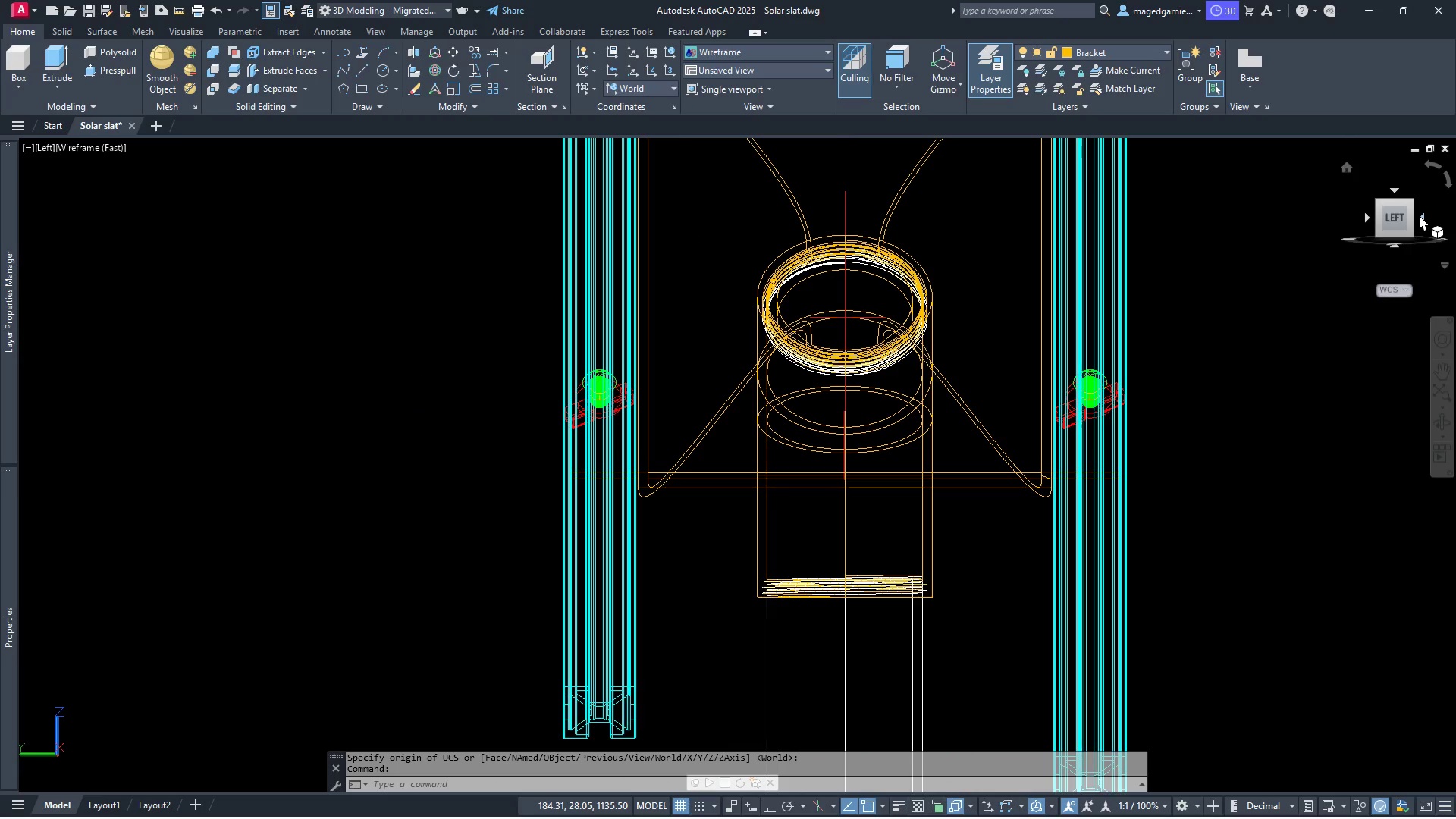 
left_click([1421, 215])
 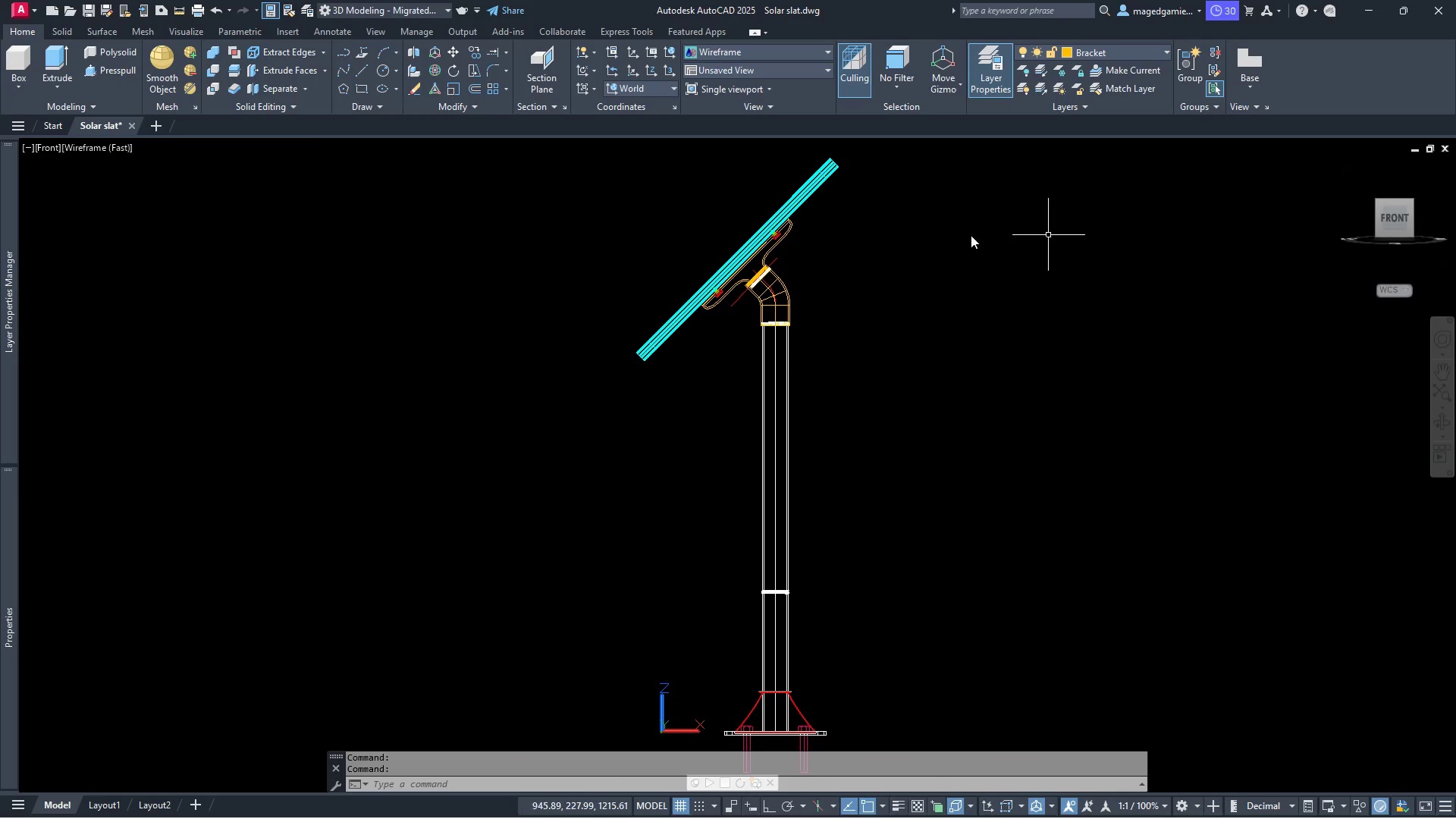 
scroll: coordinate [829, 273], scroll_direction: up, amount: 8.0
 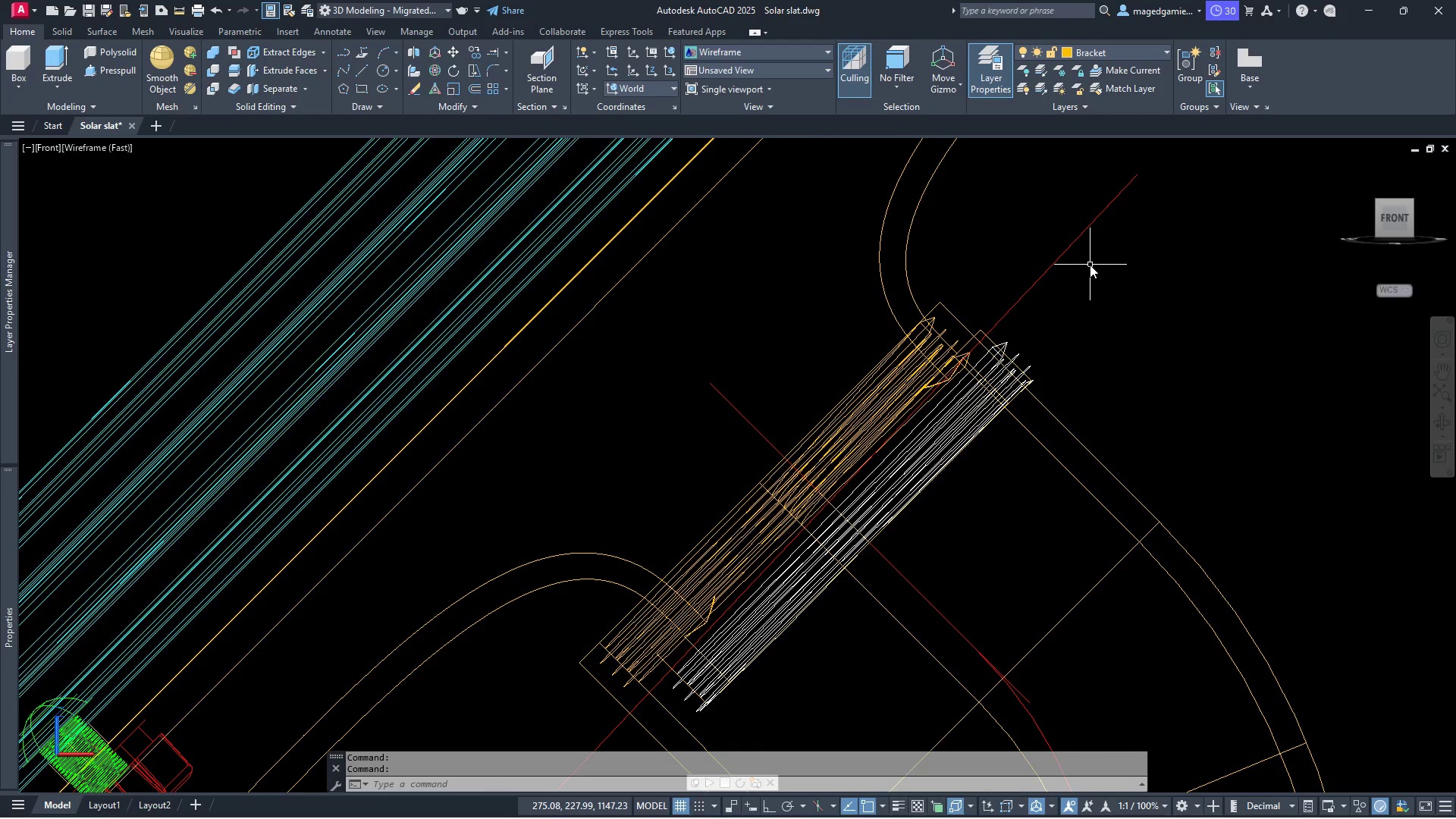 
left_click([769, 45])
 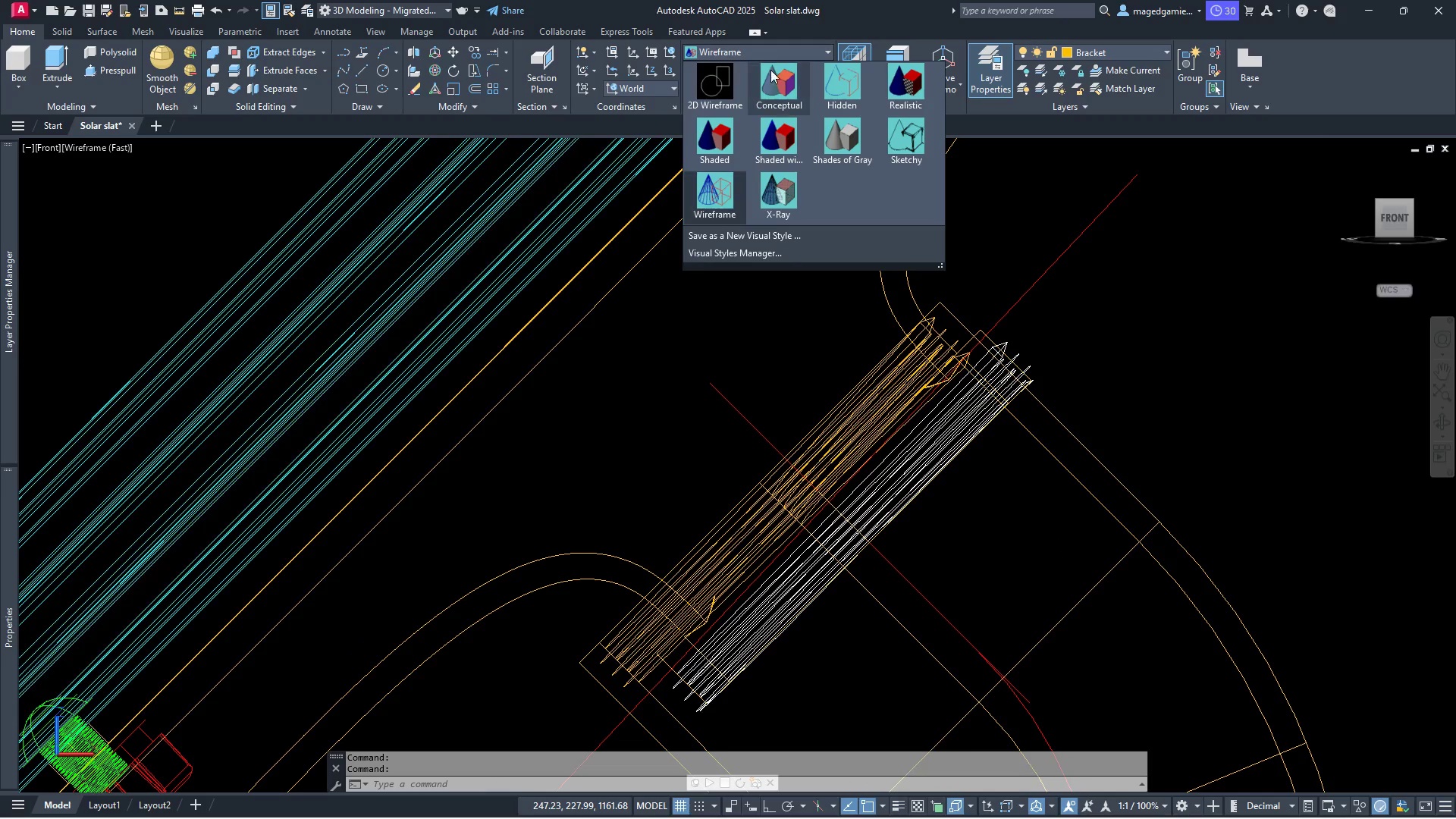 
left_click([777, 80])
 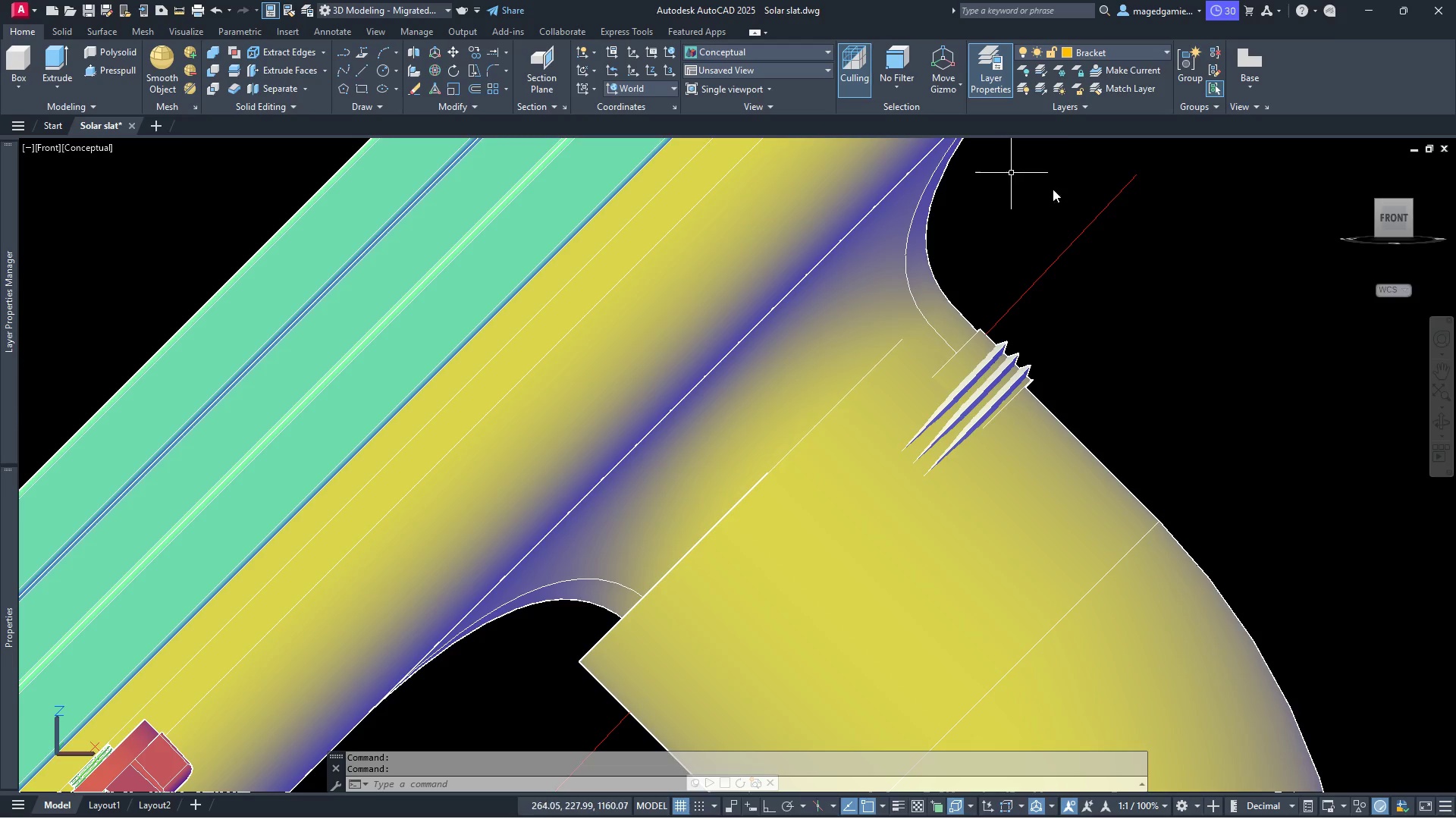 
mouse_move([1144, 206])
 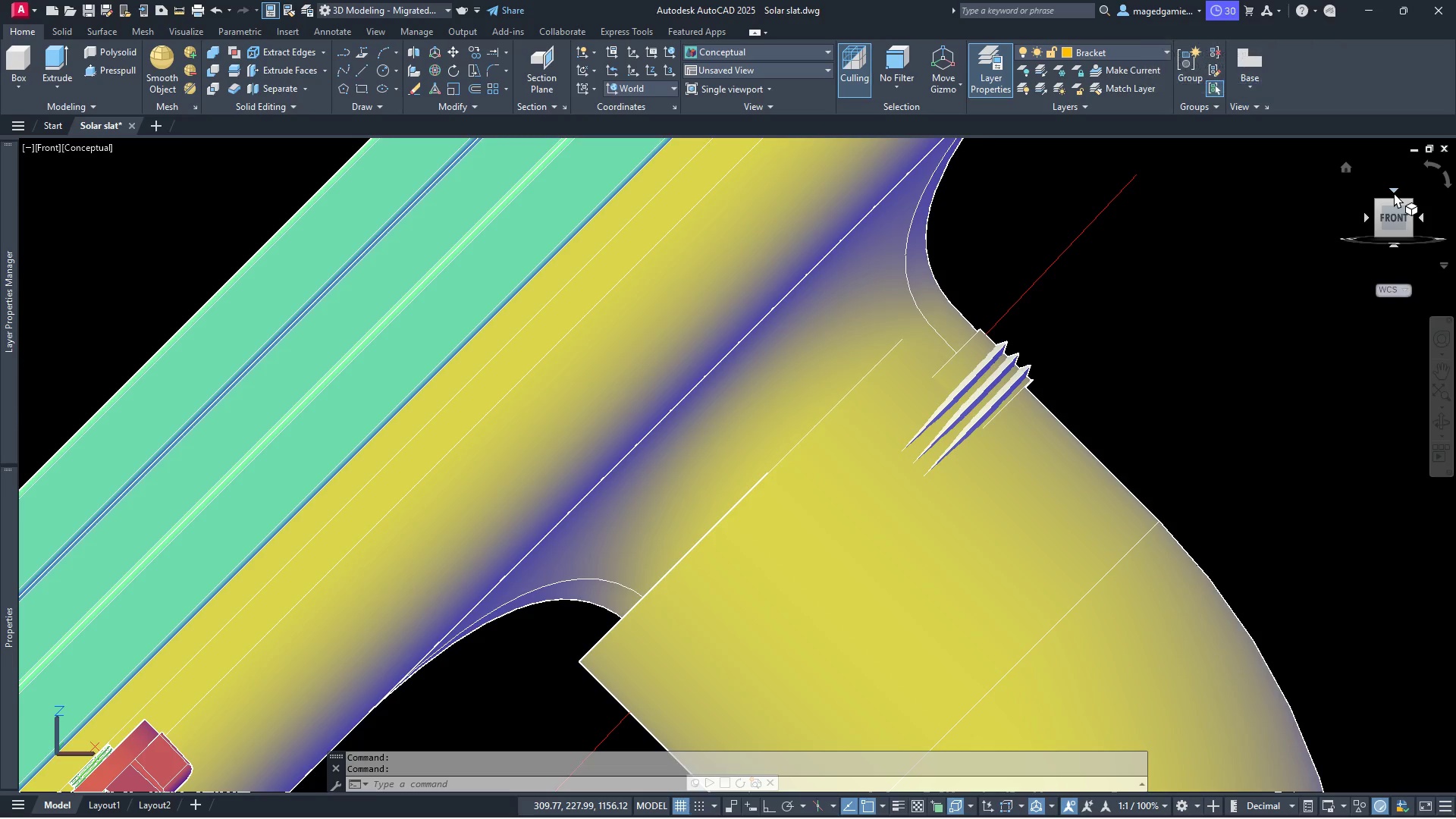 
left_click([1394, 190])
 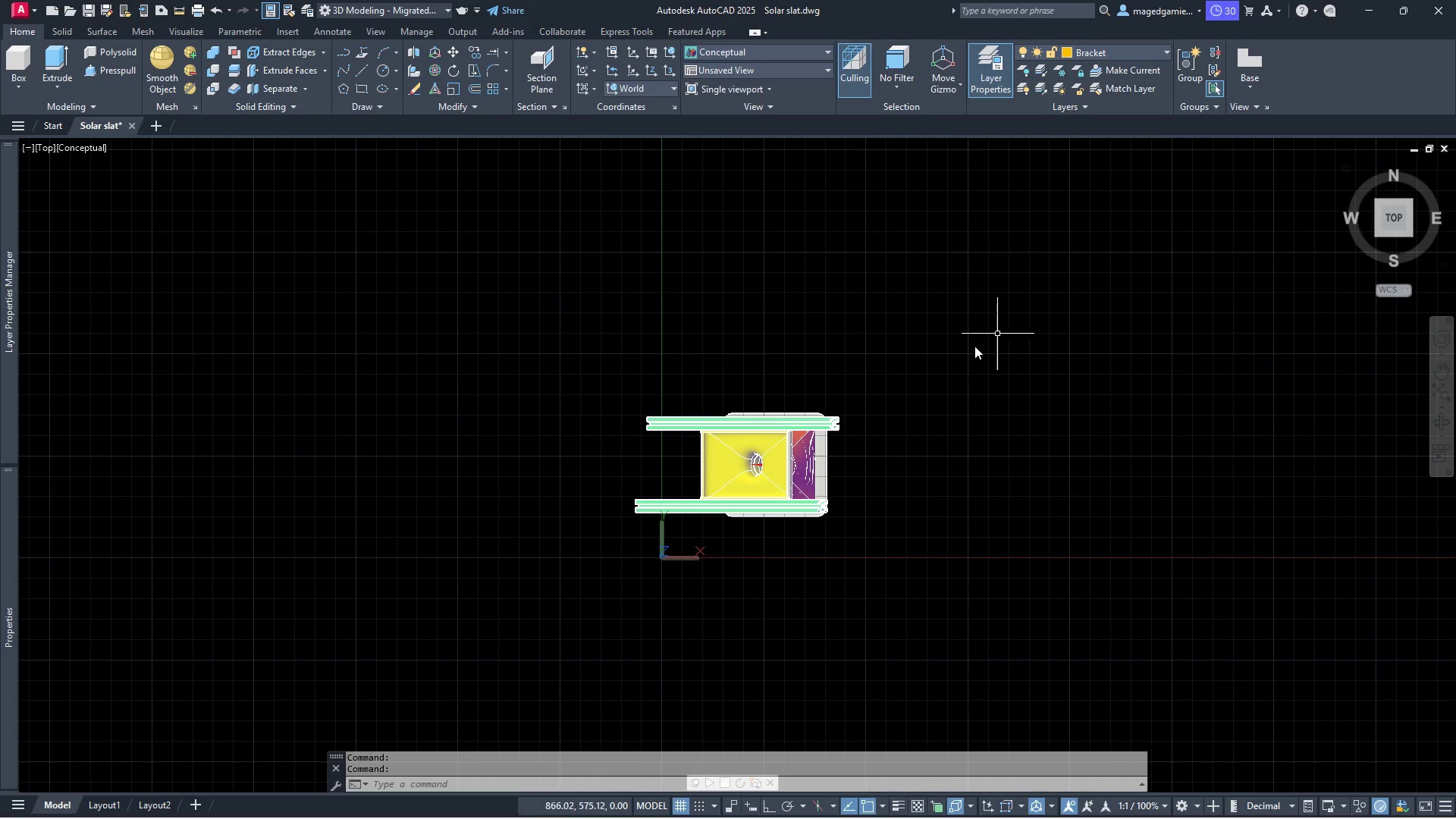 
scroll: coordinate [805, 513], scroll_direction: up, amount: 8.0
 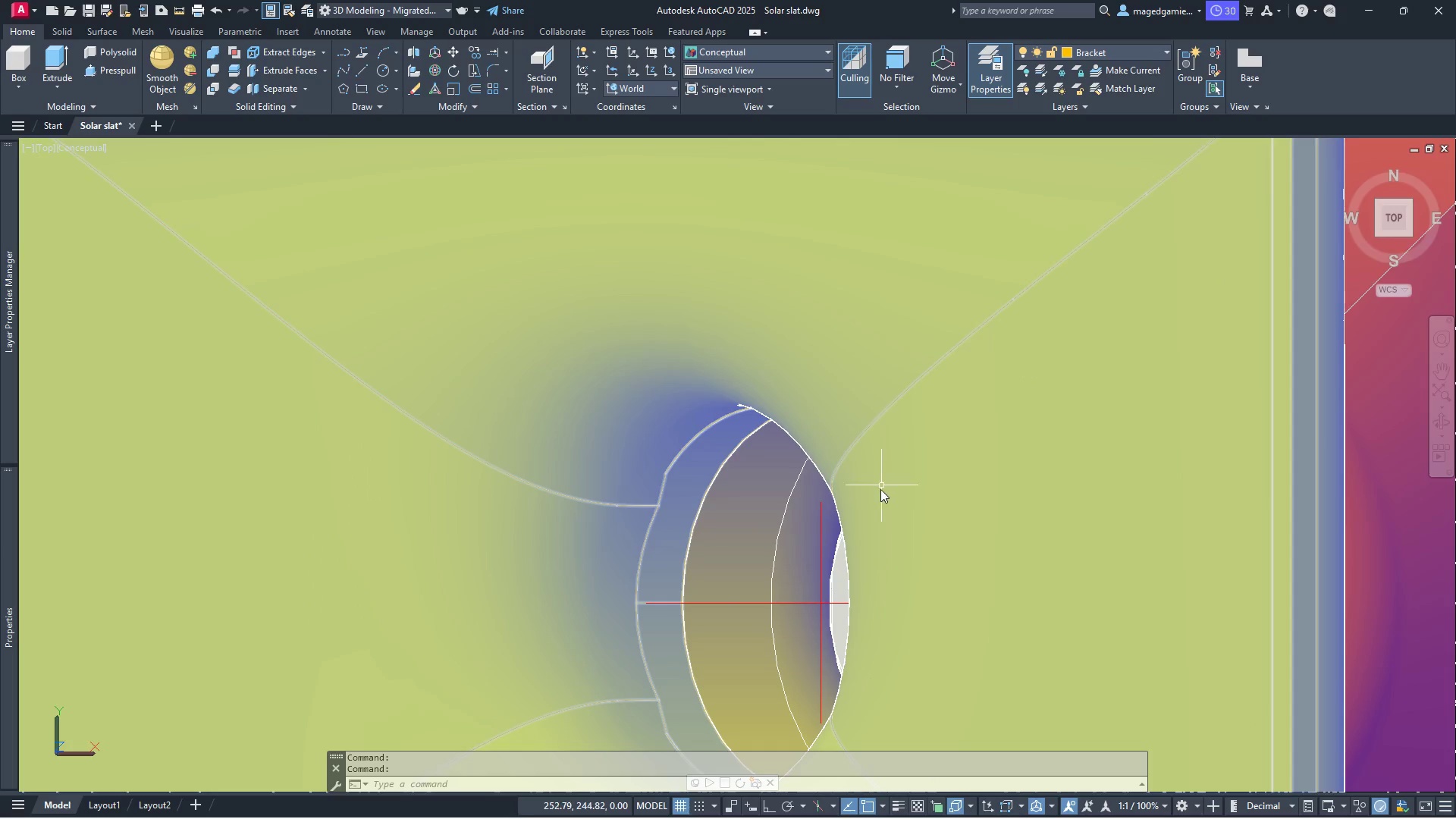 
key(Escape)
 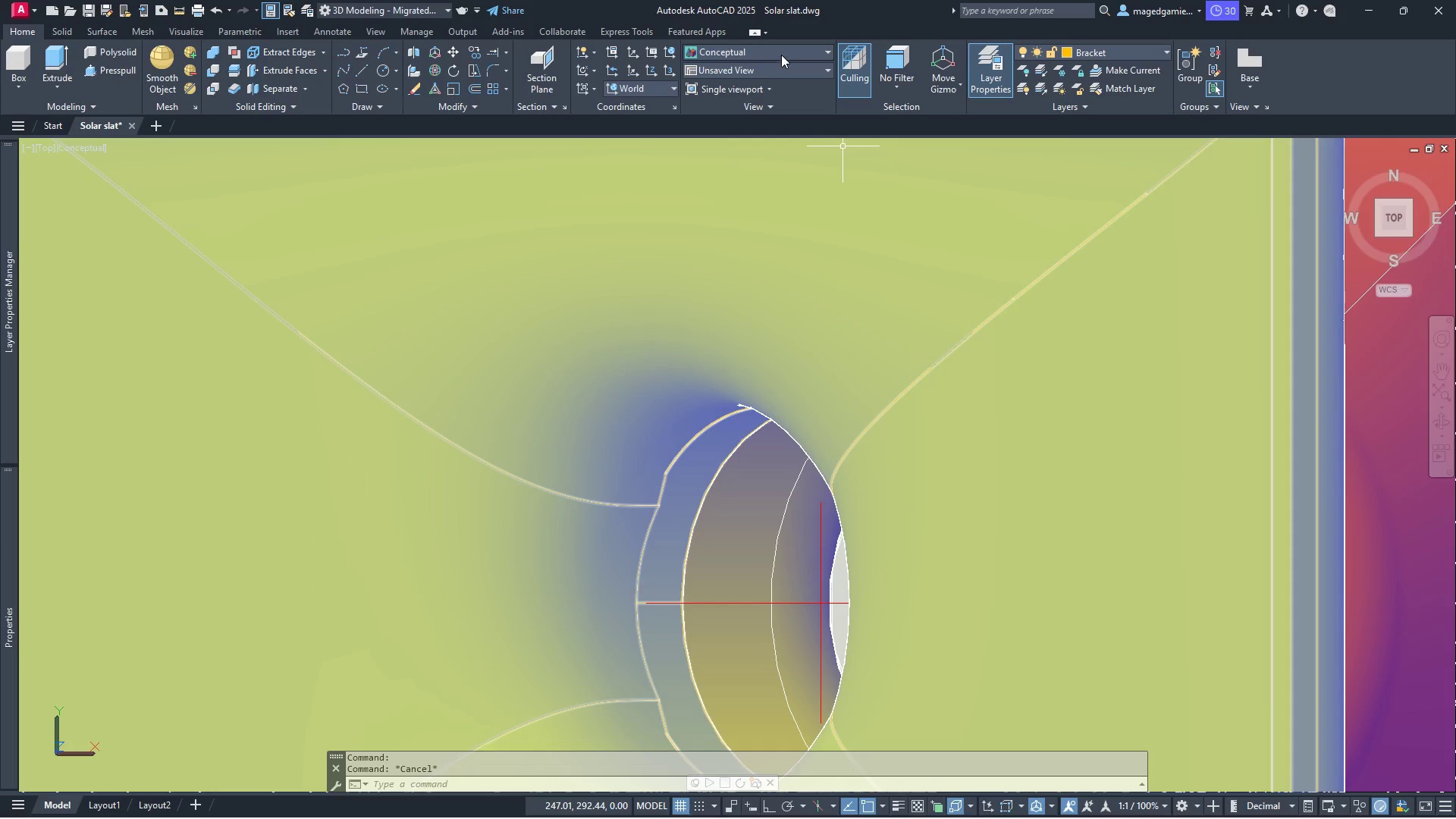 
left_click([788, 48])
 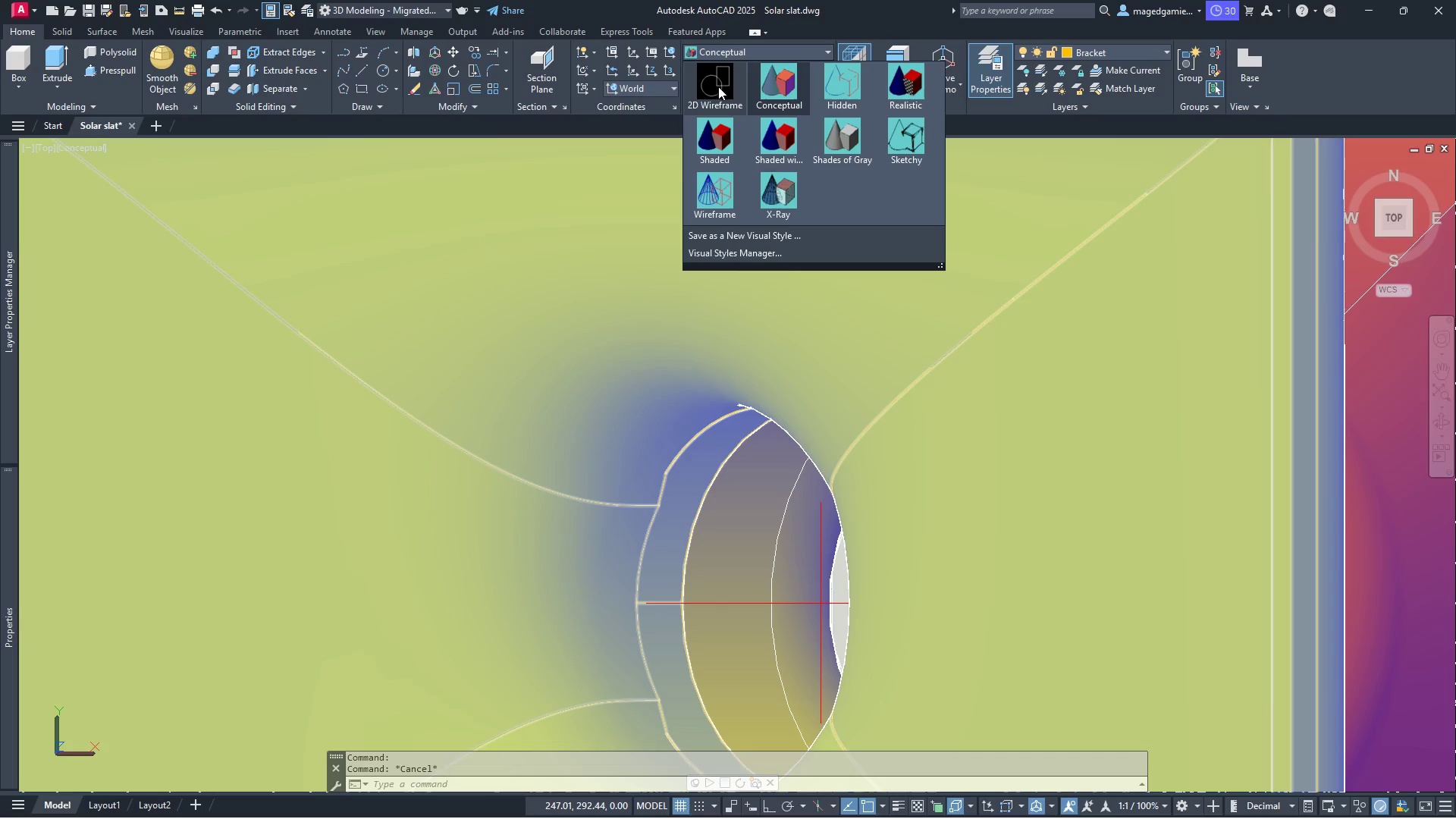 
left_click([715, 189])
 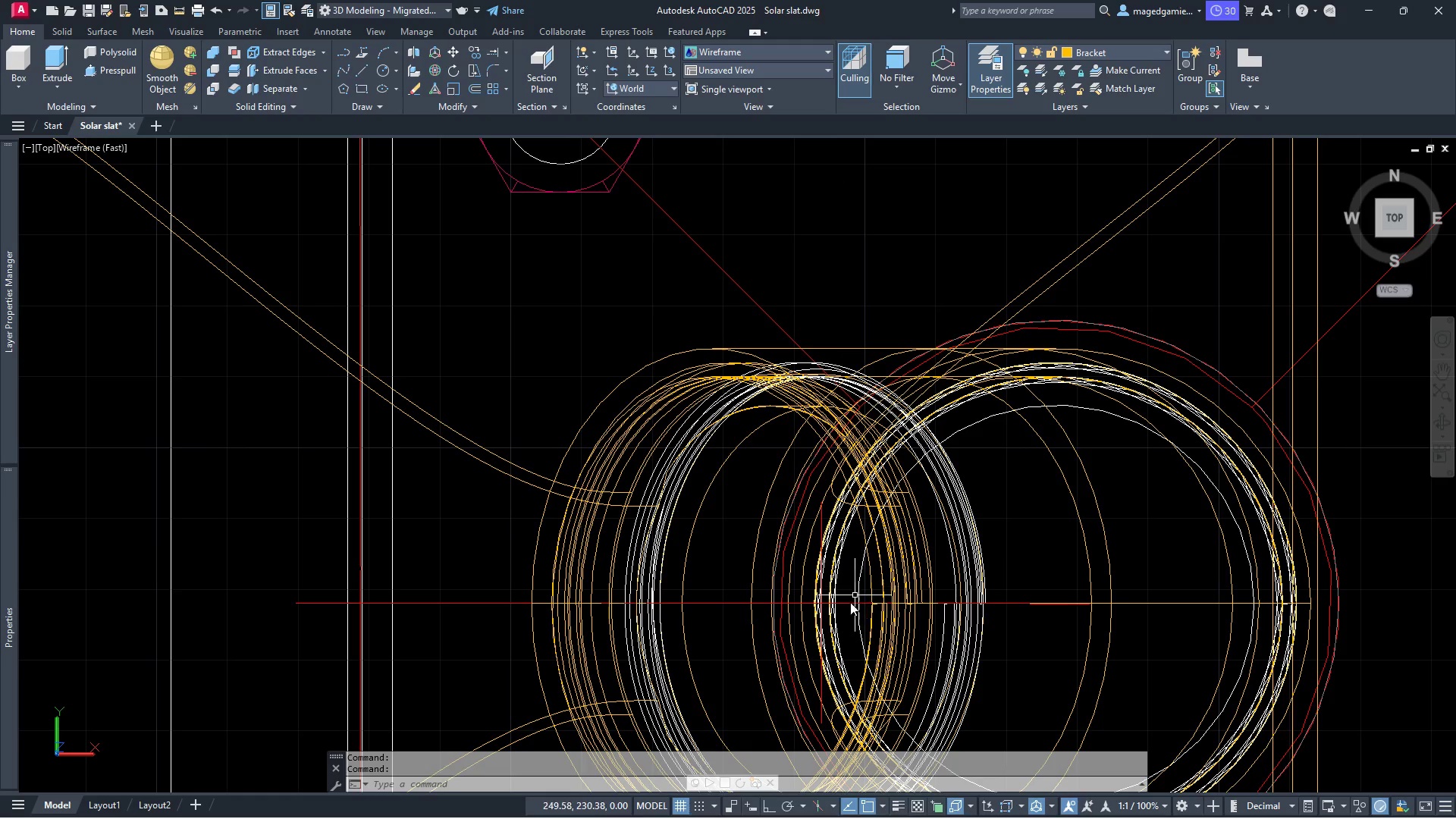 
scroll: coordinate [830, 628], scroll_direction: up, amount: 2.0
 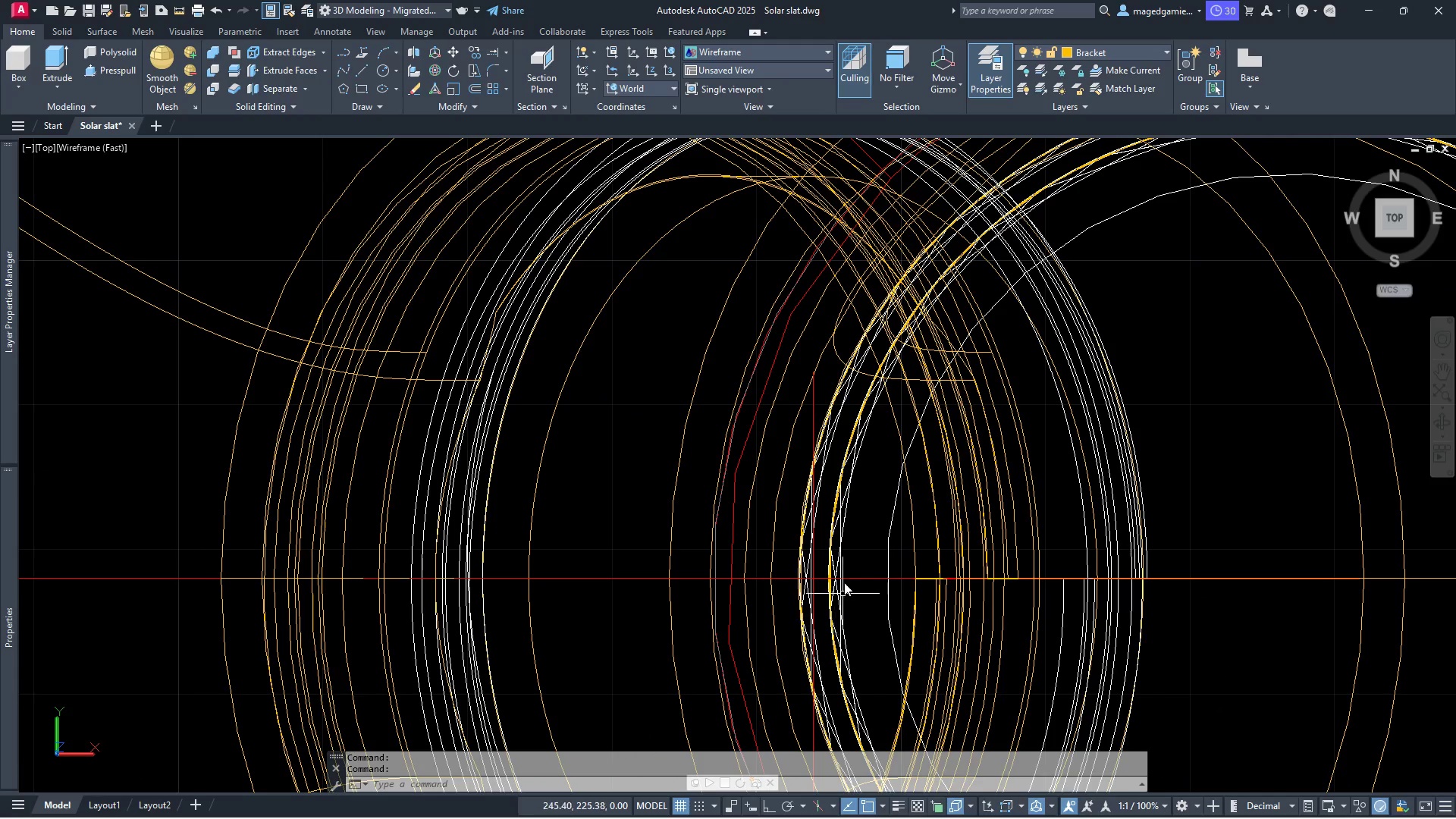 
scroll: coordinate [834, 441], scroll_direction: down, amount: 3.0
 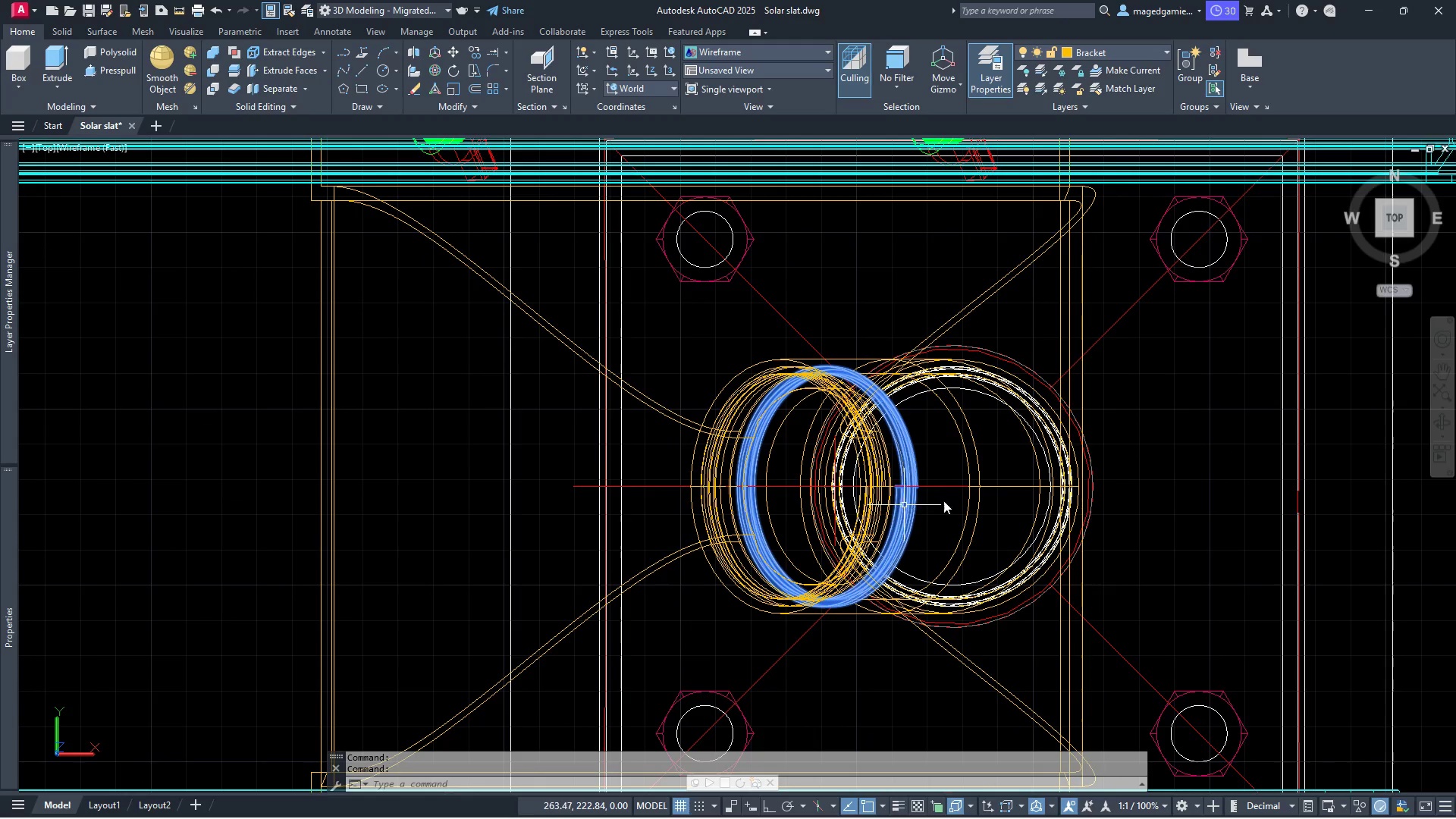 
wait(8.8)
 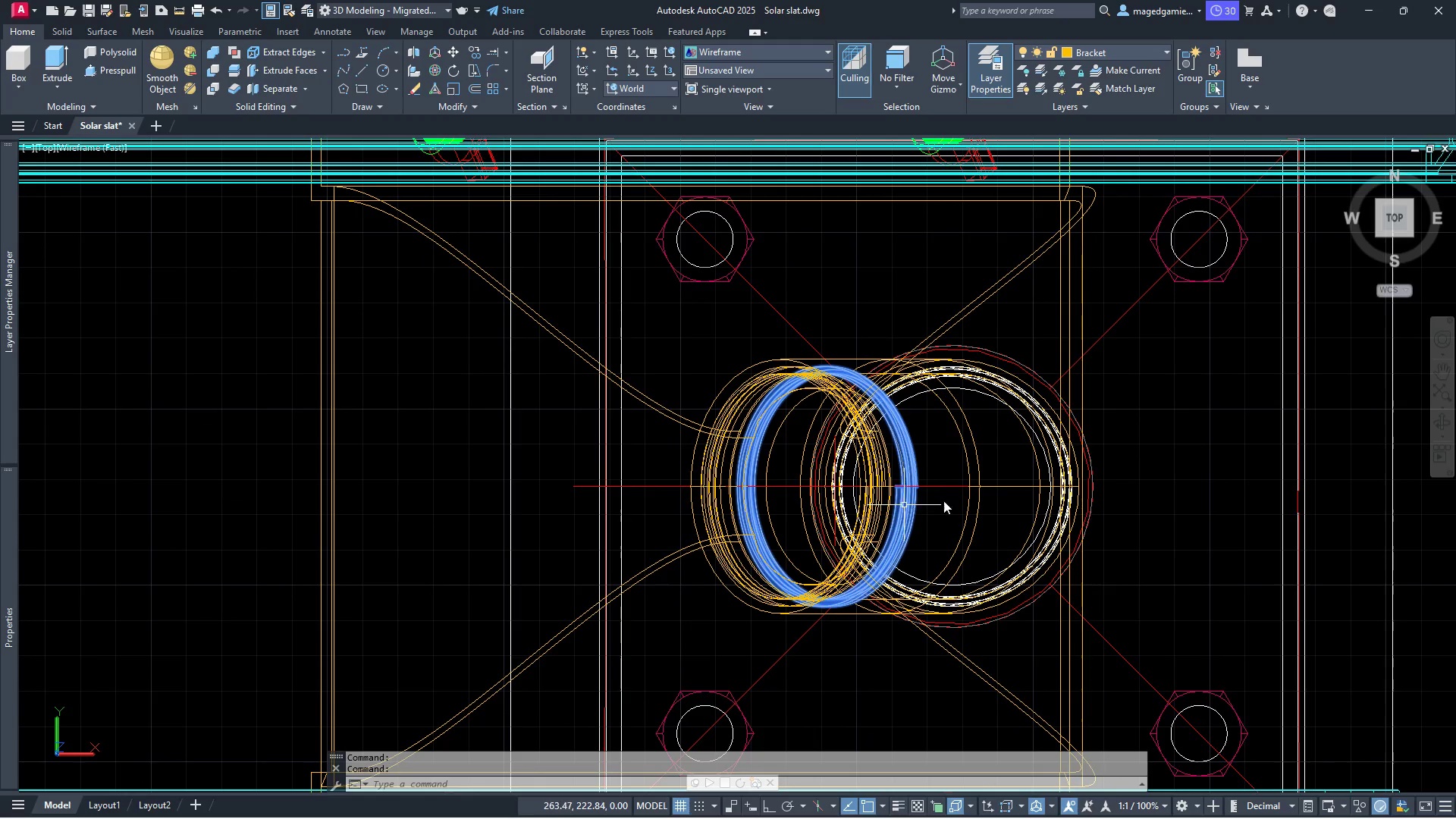 
hold_key(key=ControlLeft, duration=1.61)
 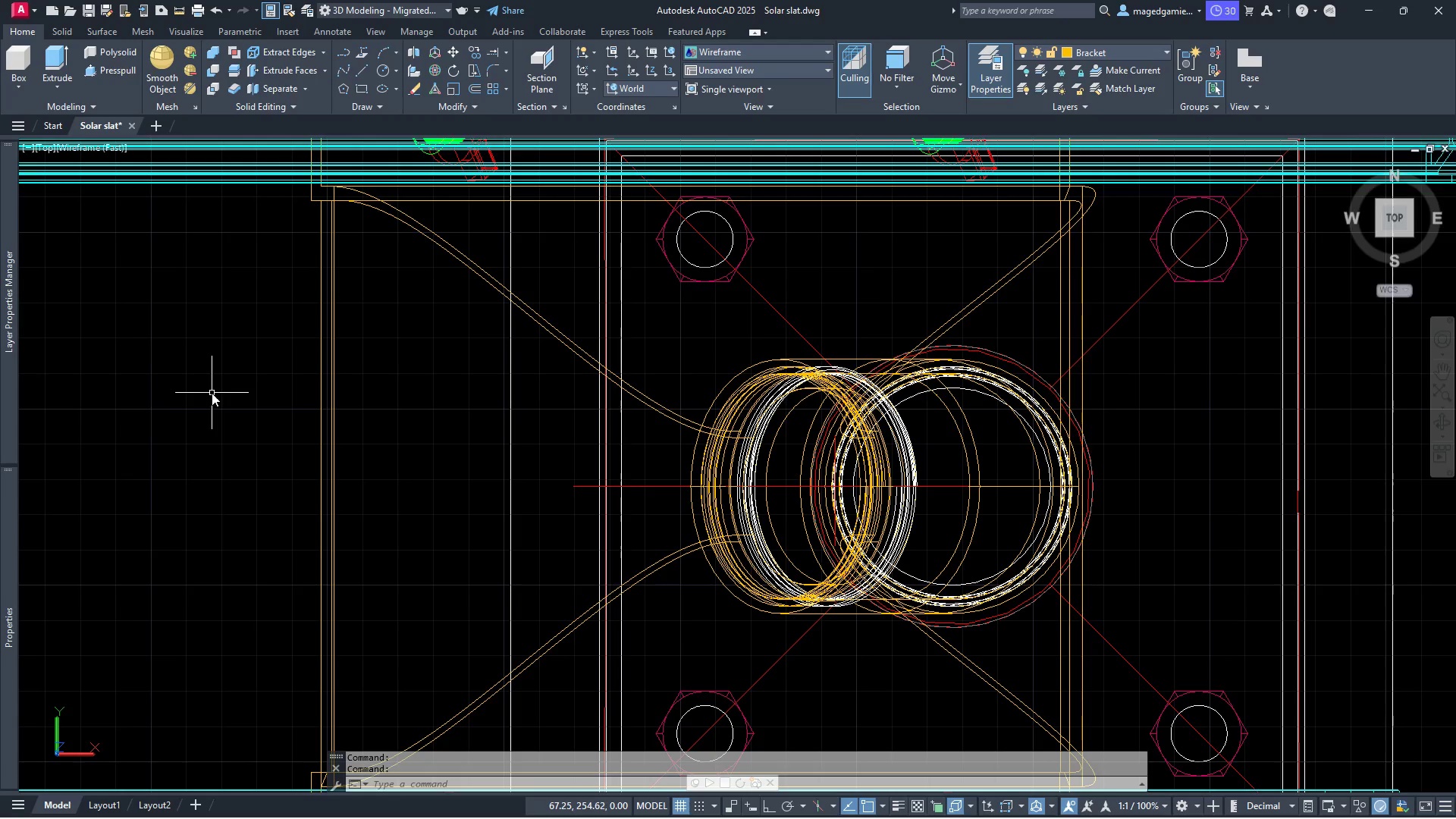 
key(Control+Z)
 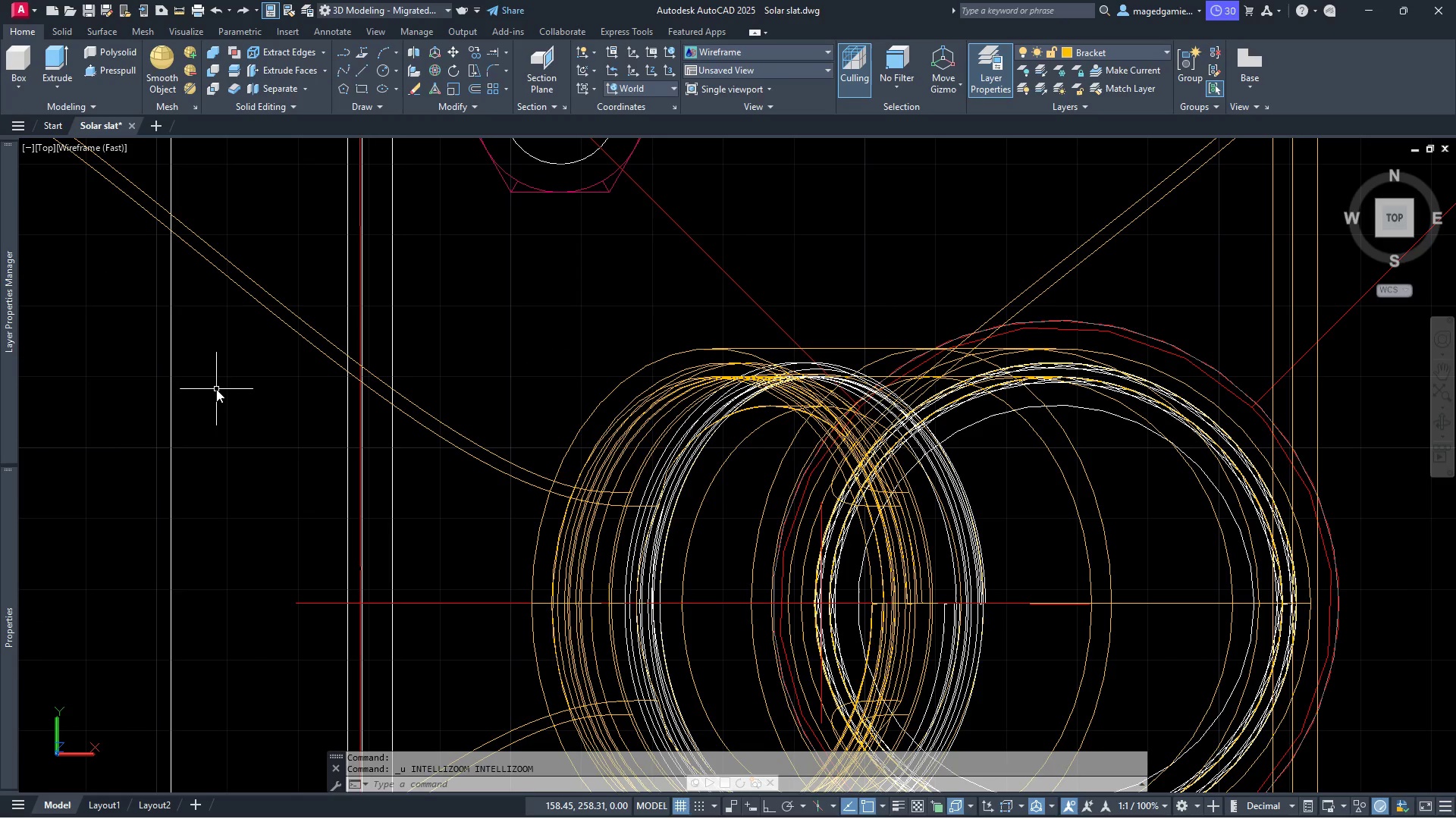 
key(Control+Z)
 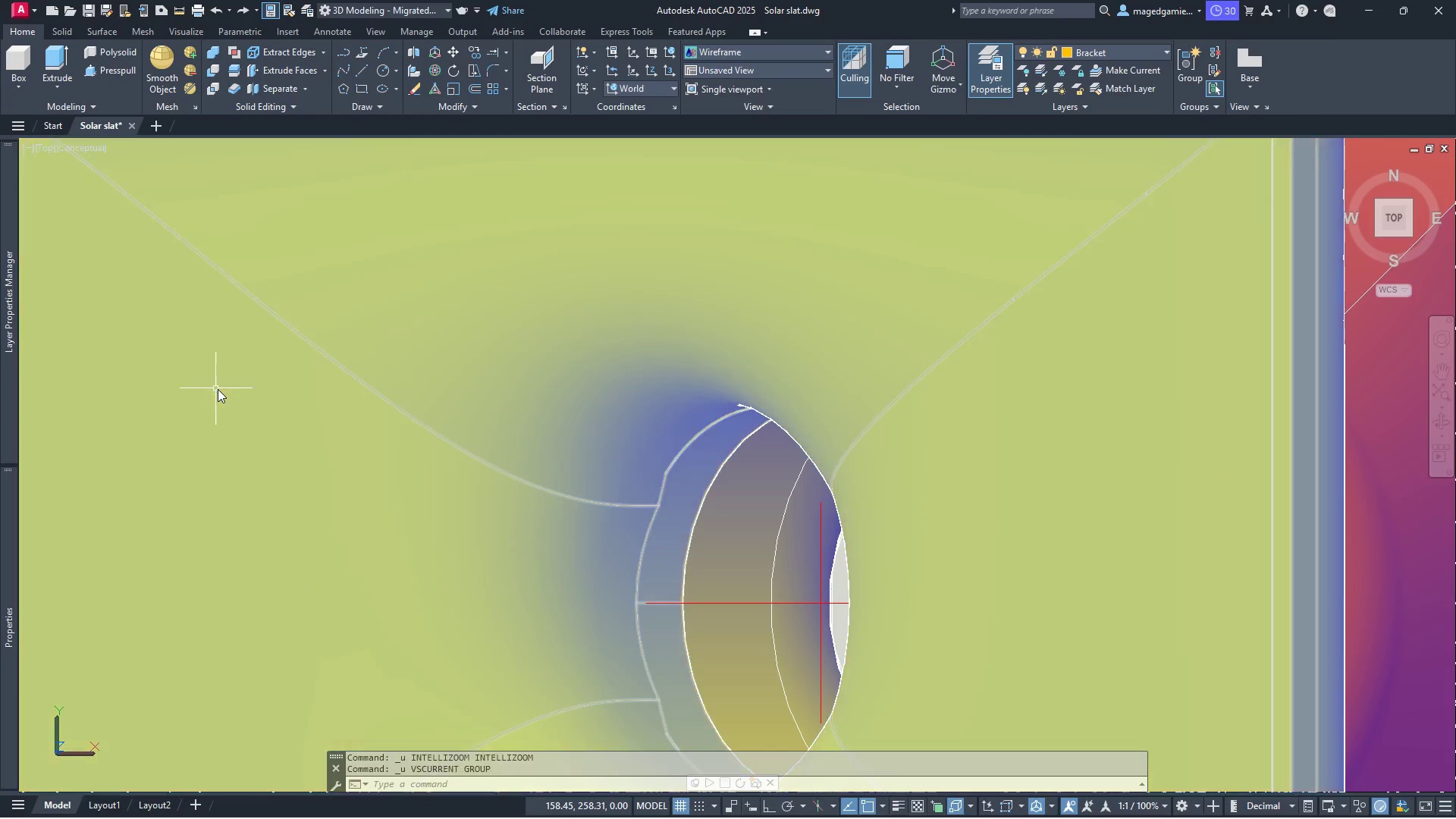 
key(Control+ControlLeft)
 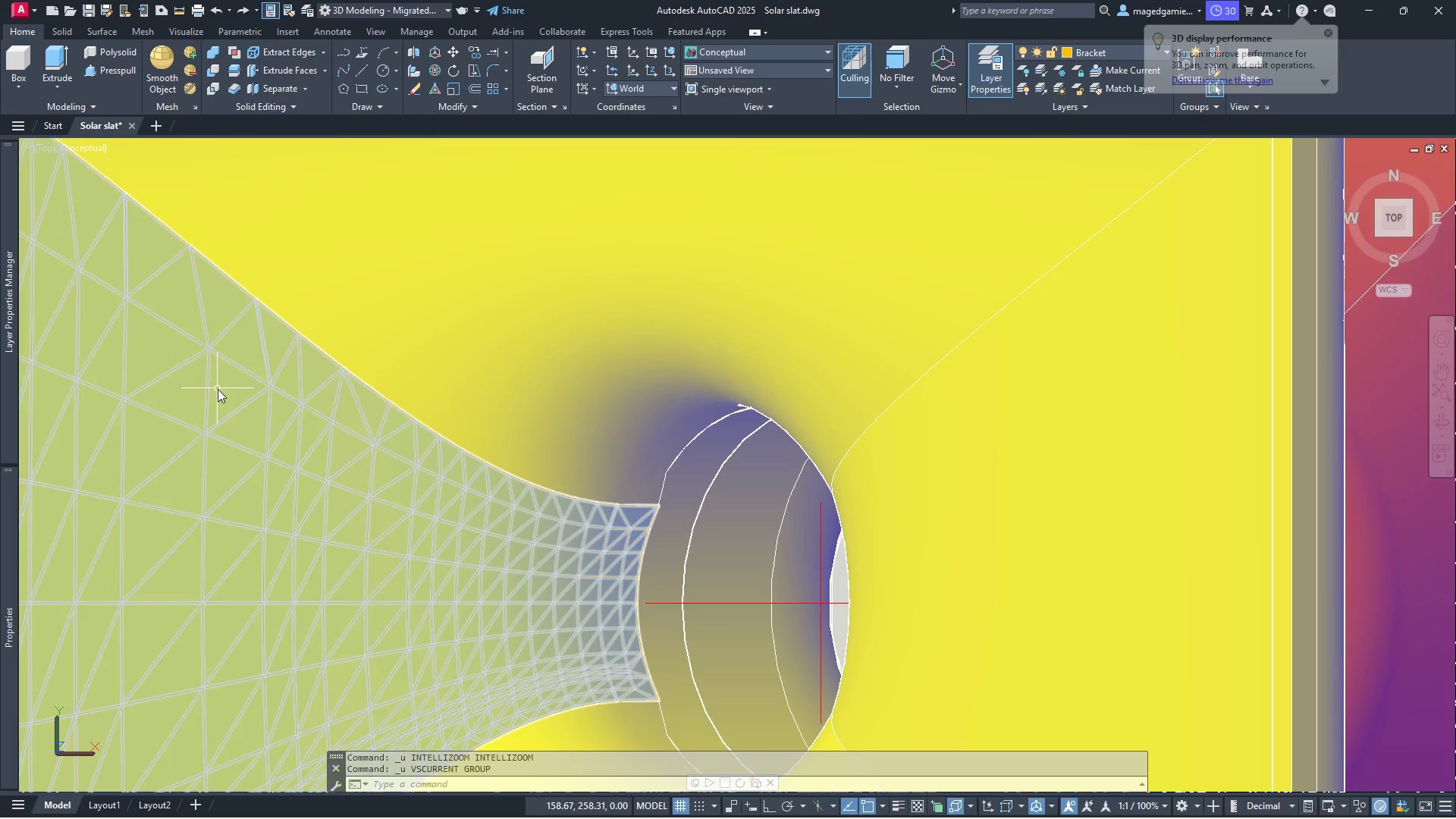 
key(Control+Z)
 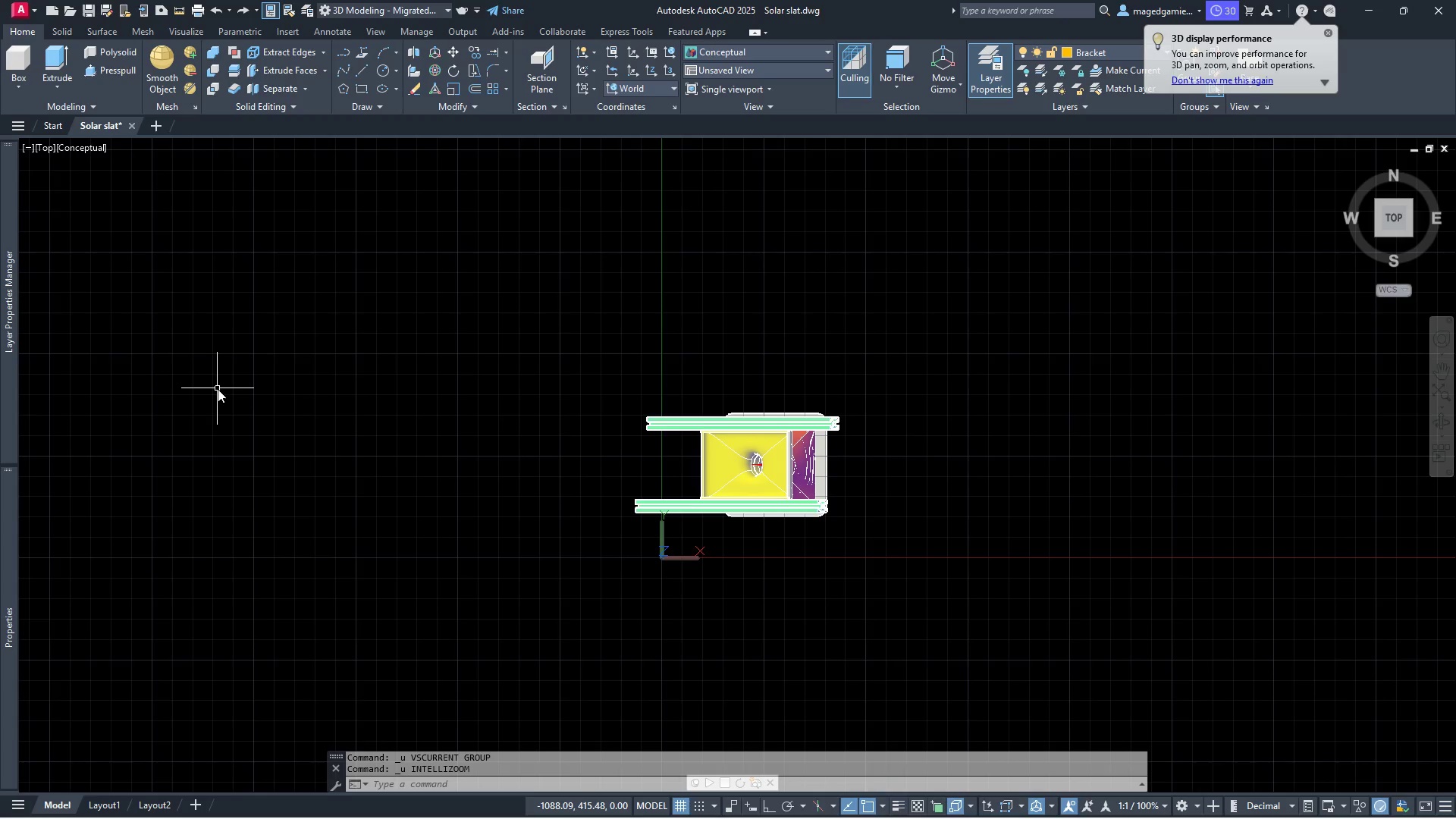 
key(Control+ControlLeft)
 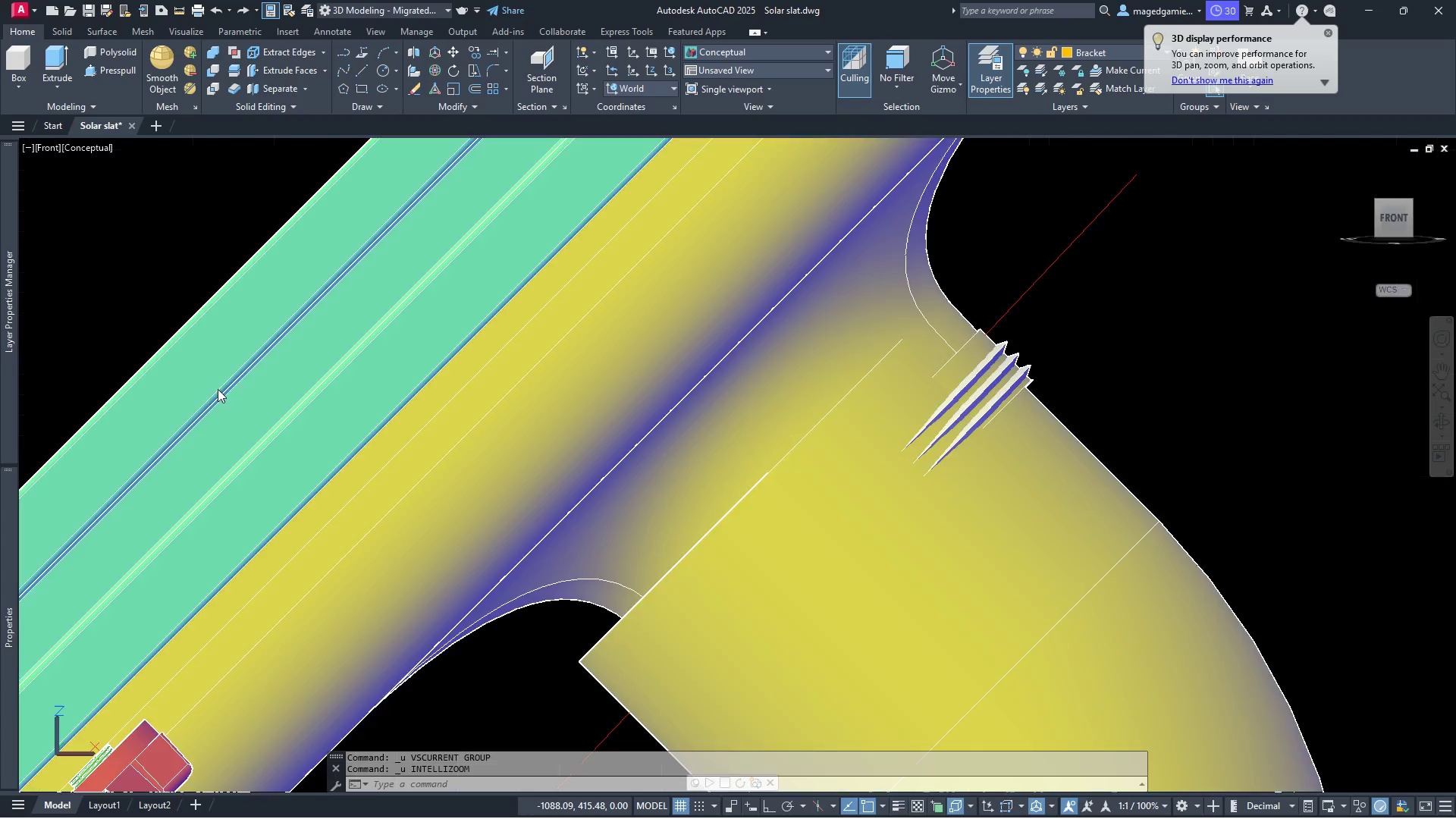 
key(Control+Z)
 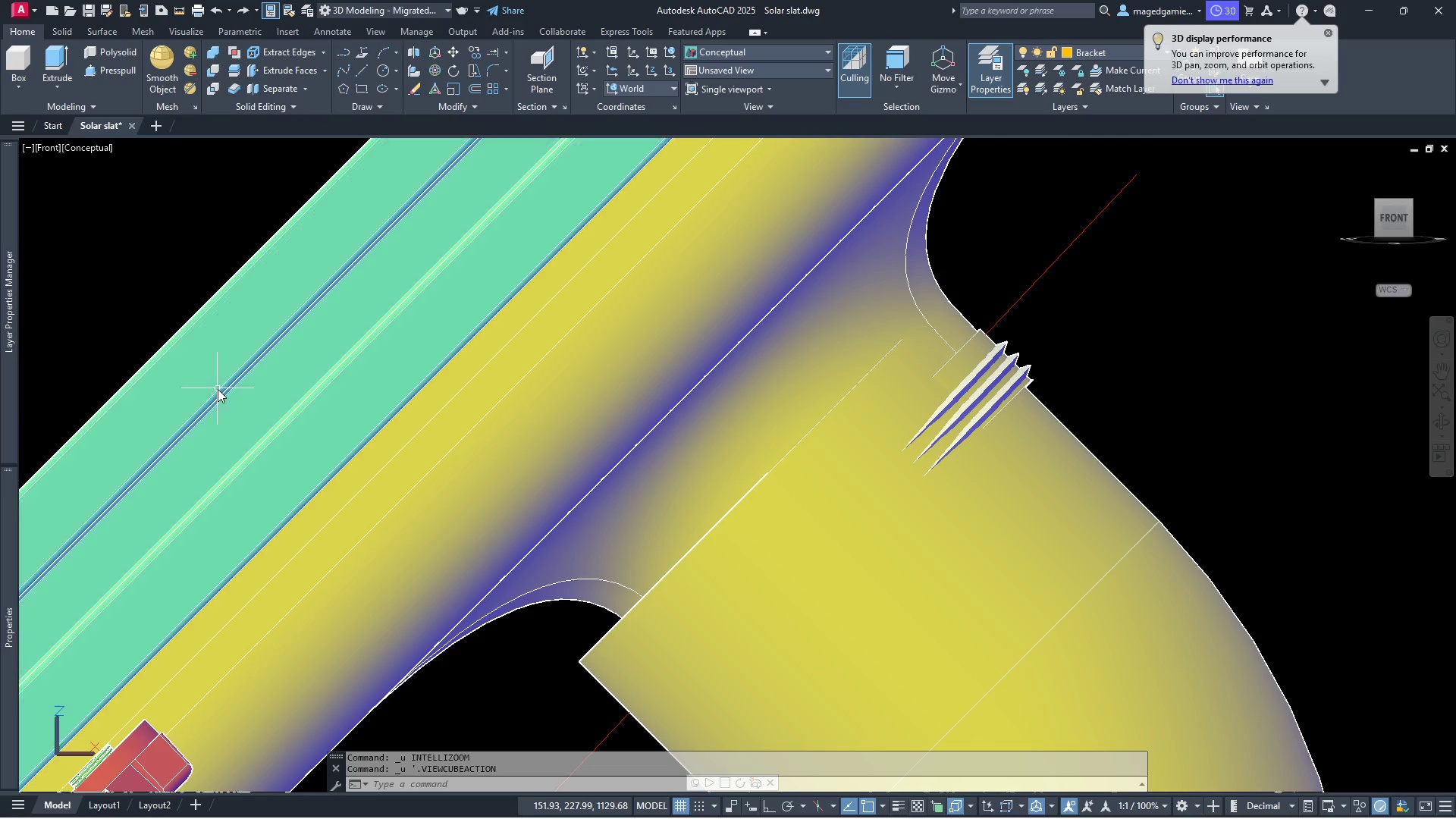 
key(Control+ControlLeft)
 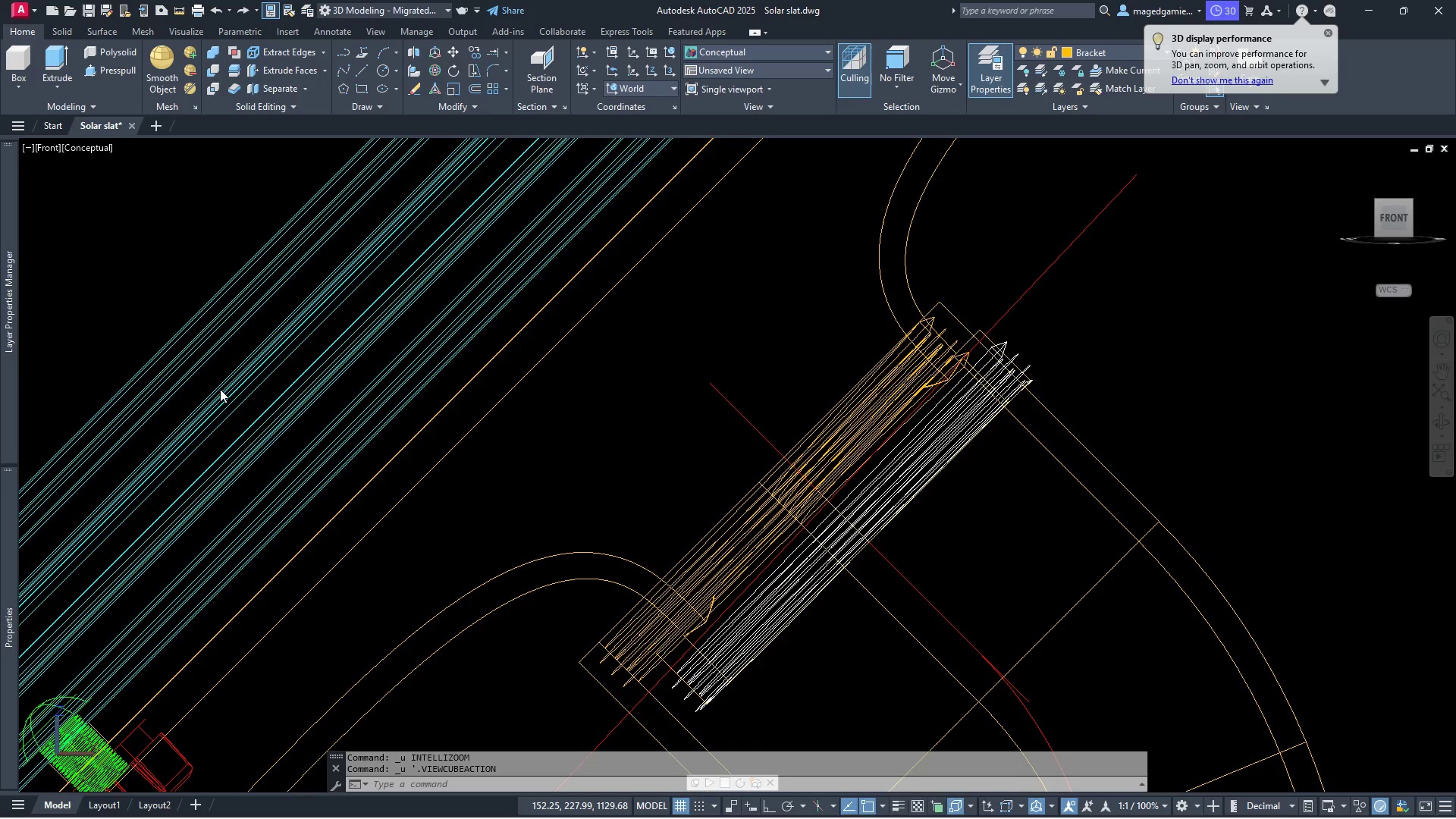 
key(Control+Z)
 